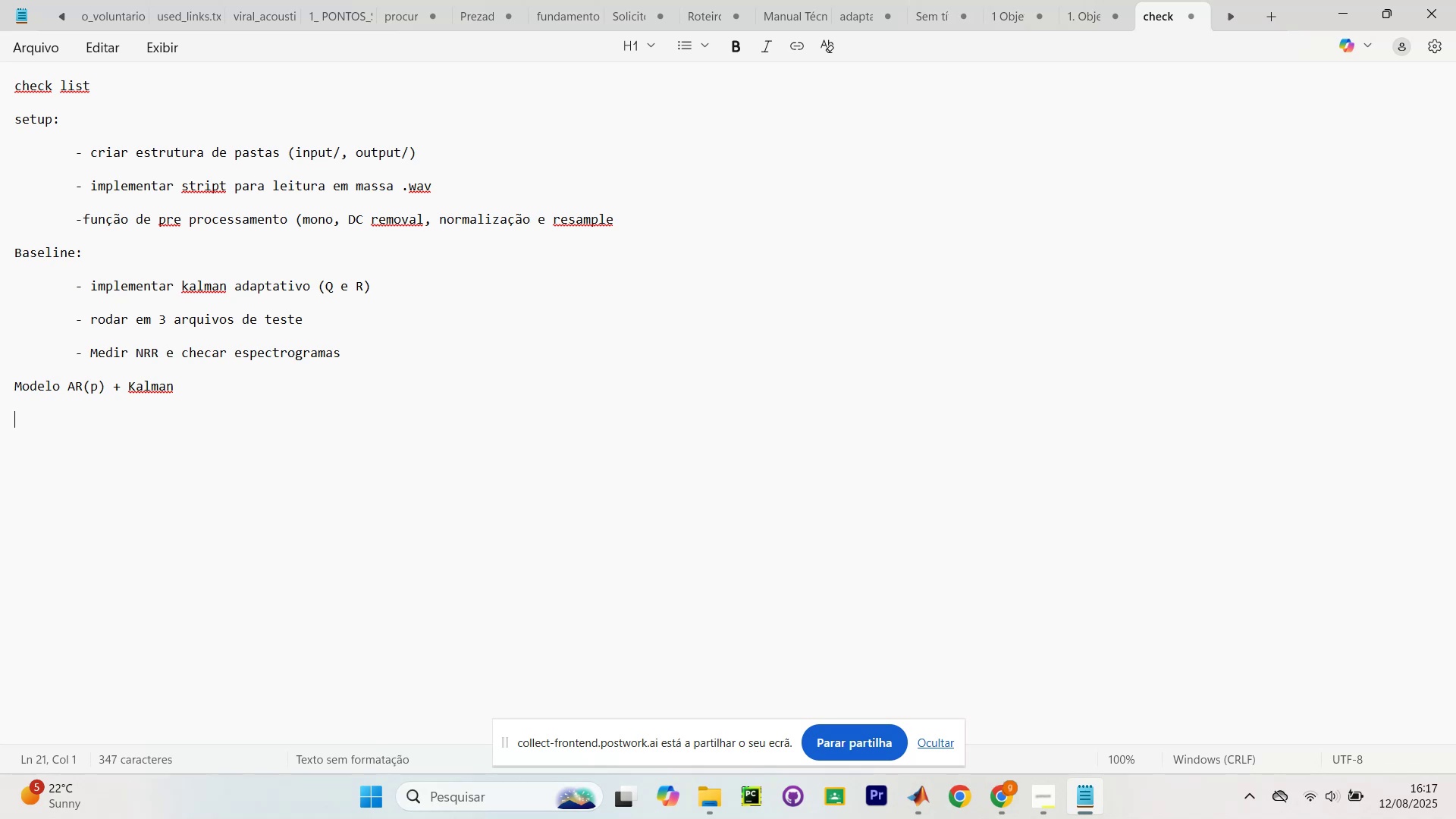 
key(Tab)
 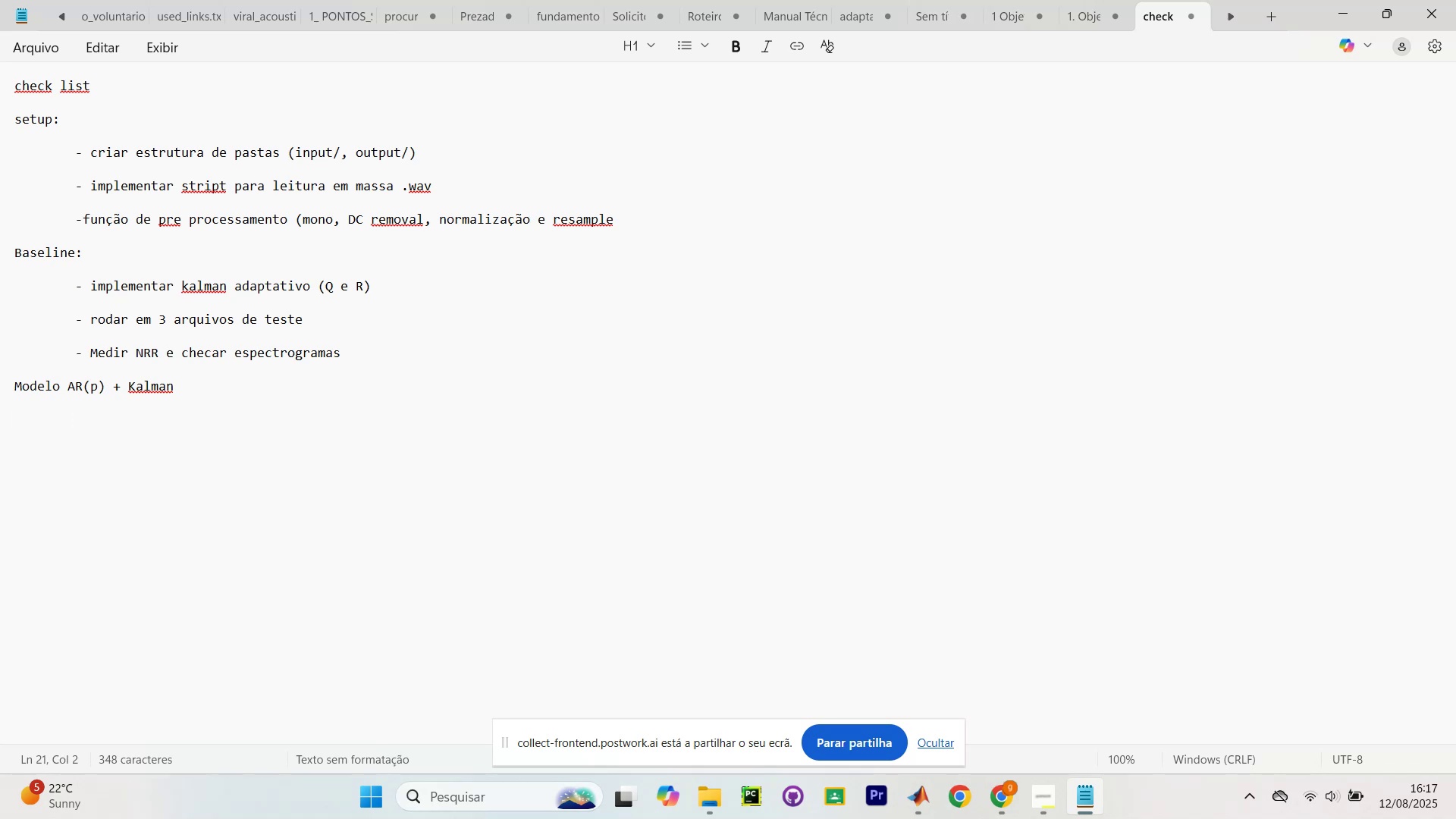 
key(Backspace)
 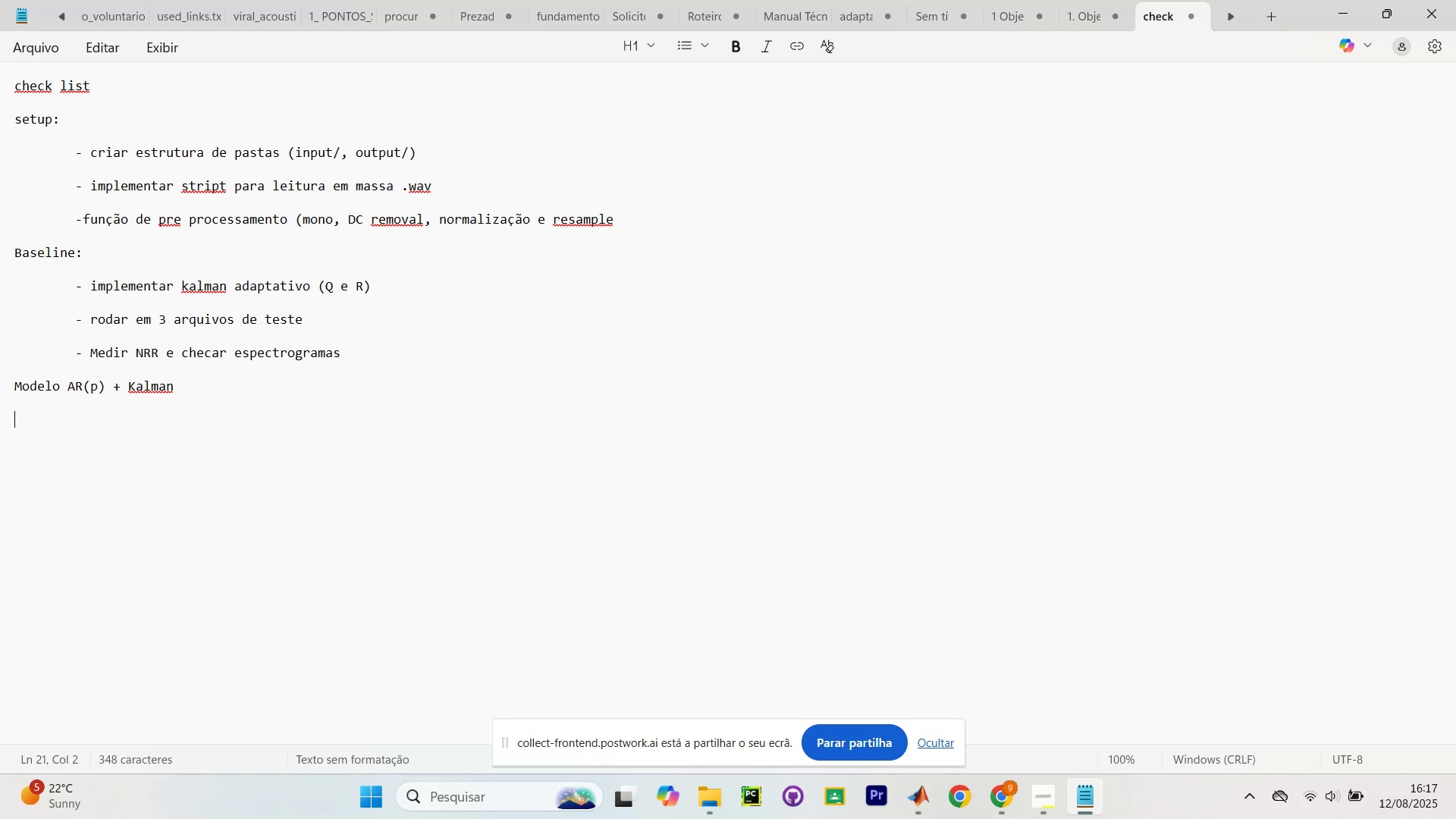 
key(Backspace)
 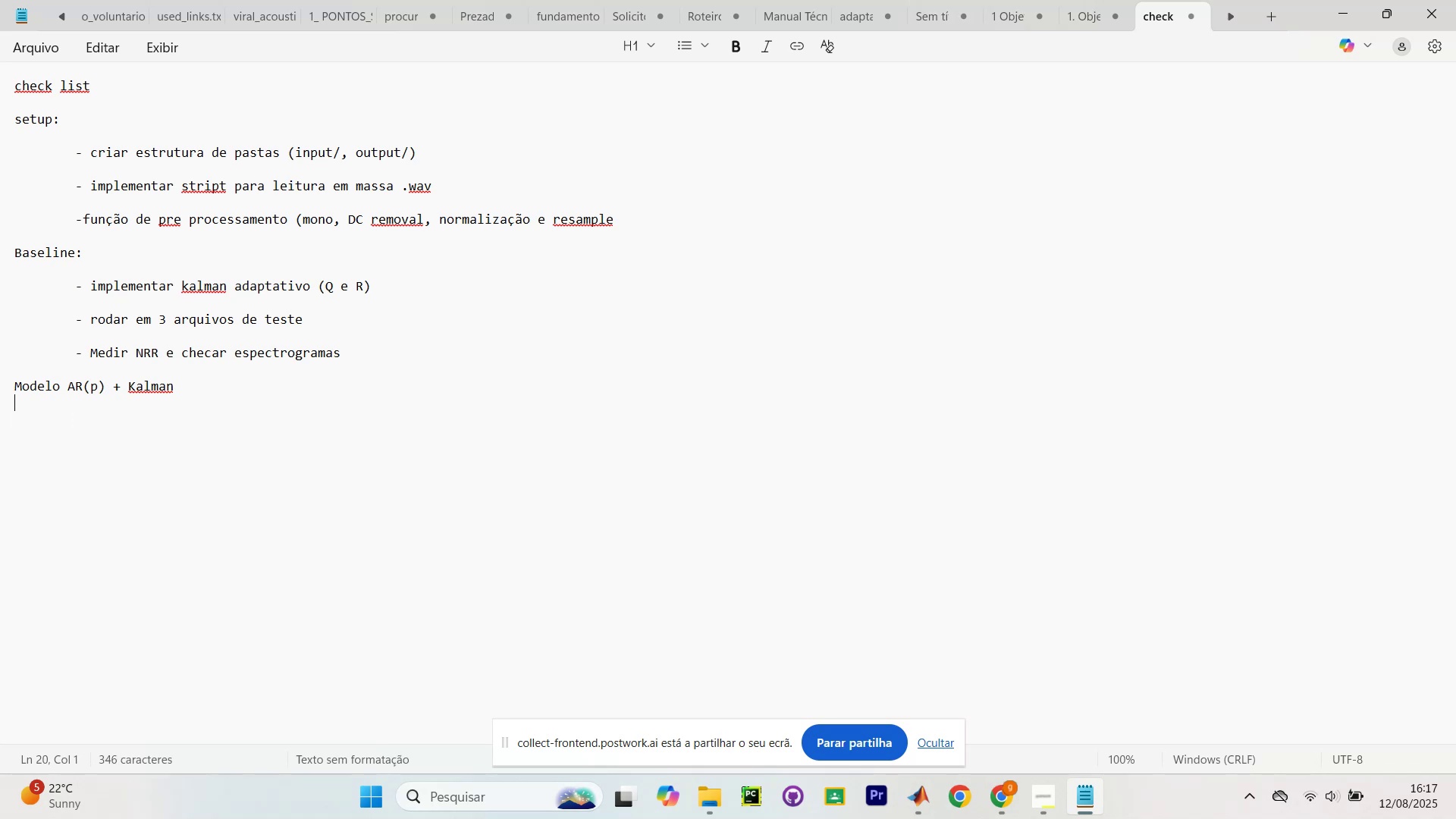 
key(Backspace)
 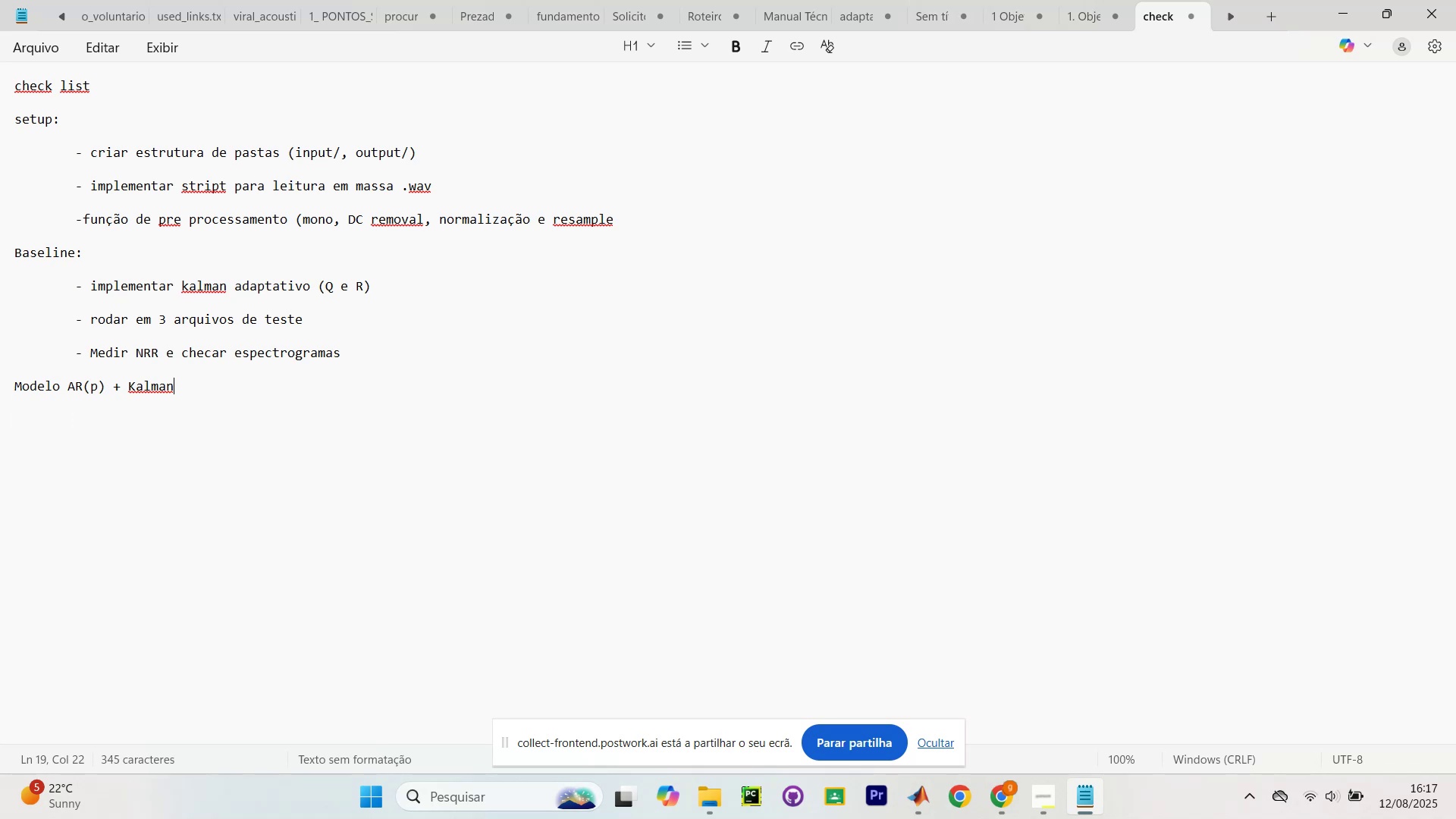 
key(Shift+ShiftRight)
 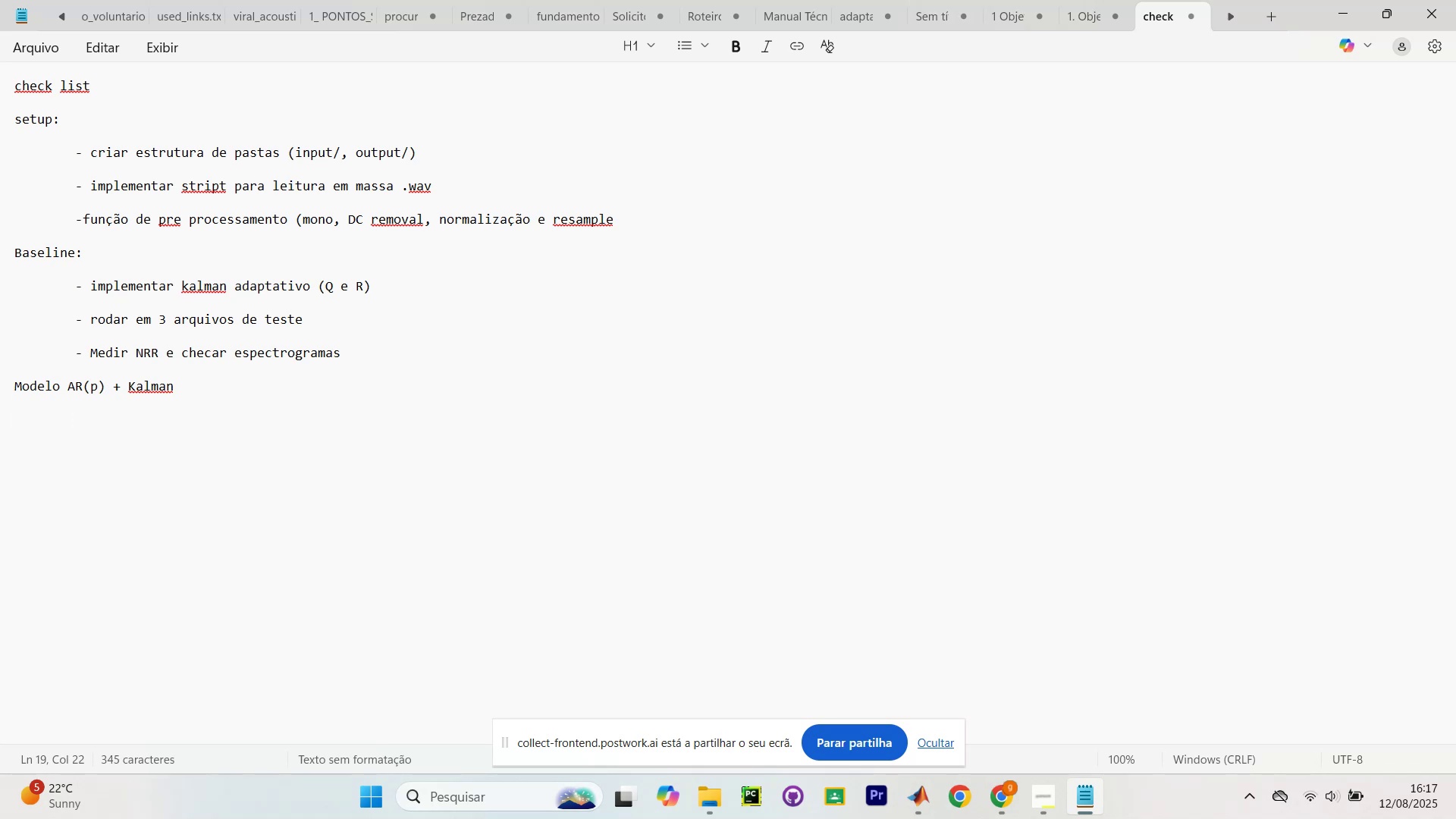 
key(Shift+Slash)
 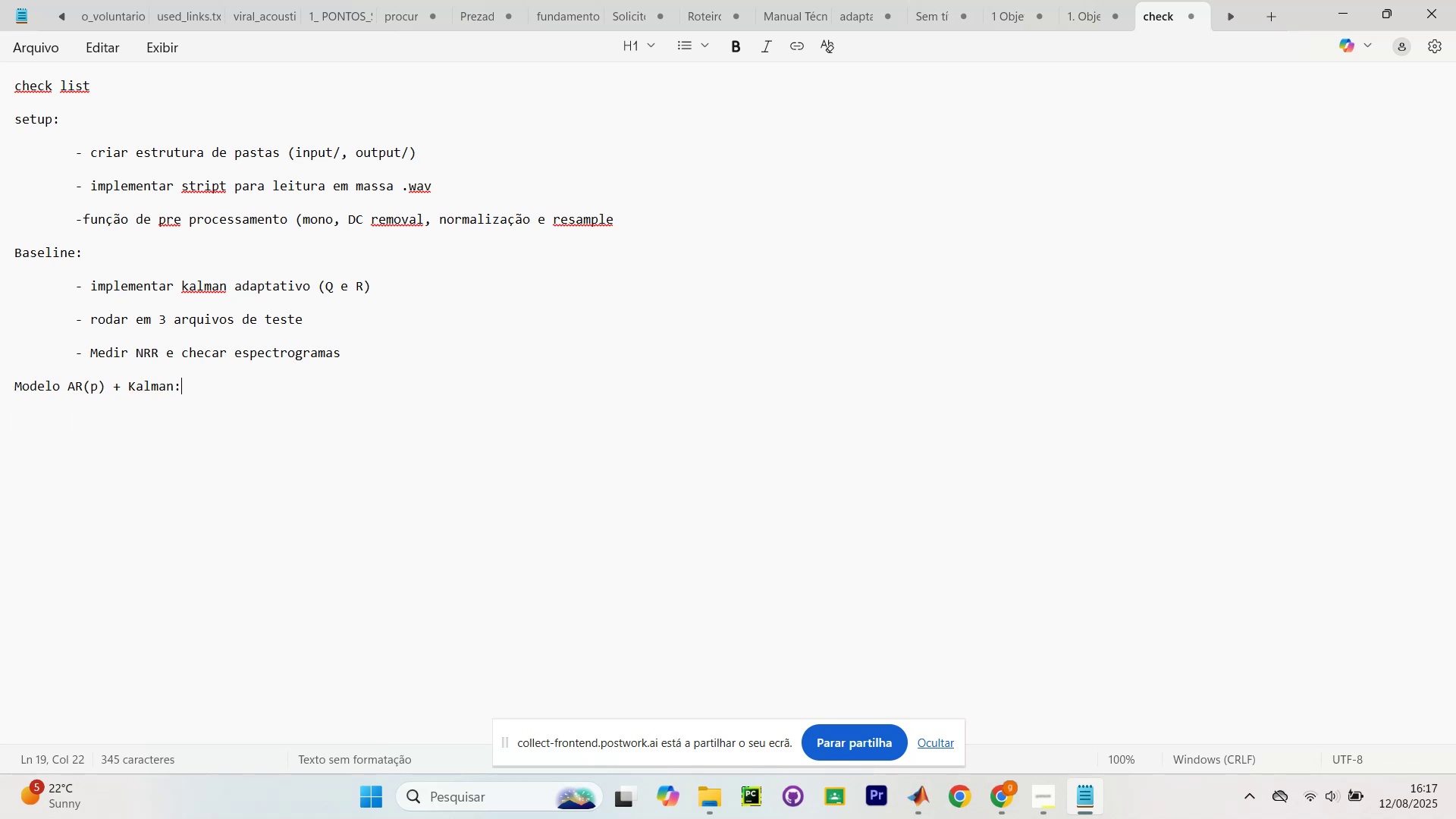 
key(Space)
 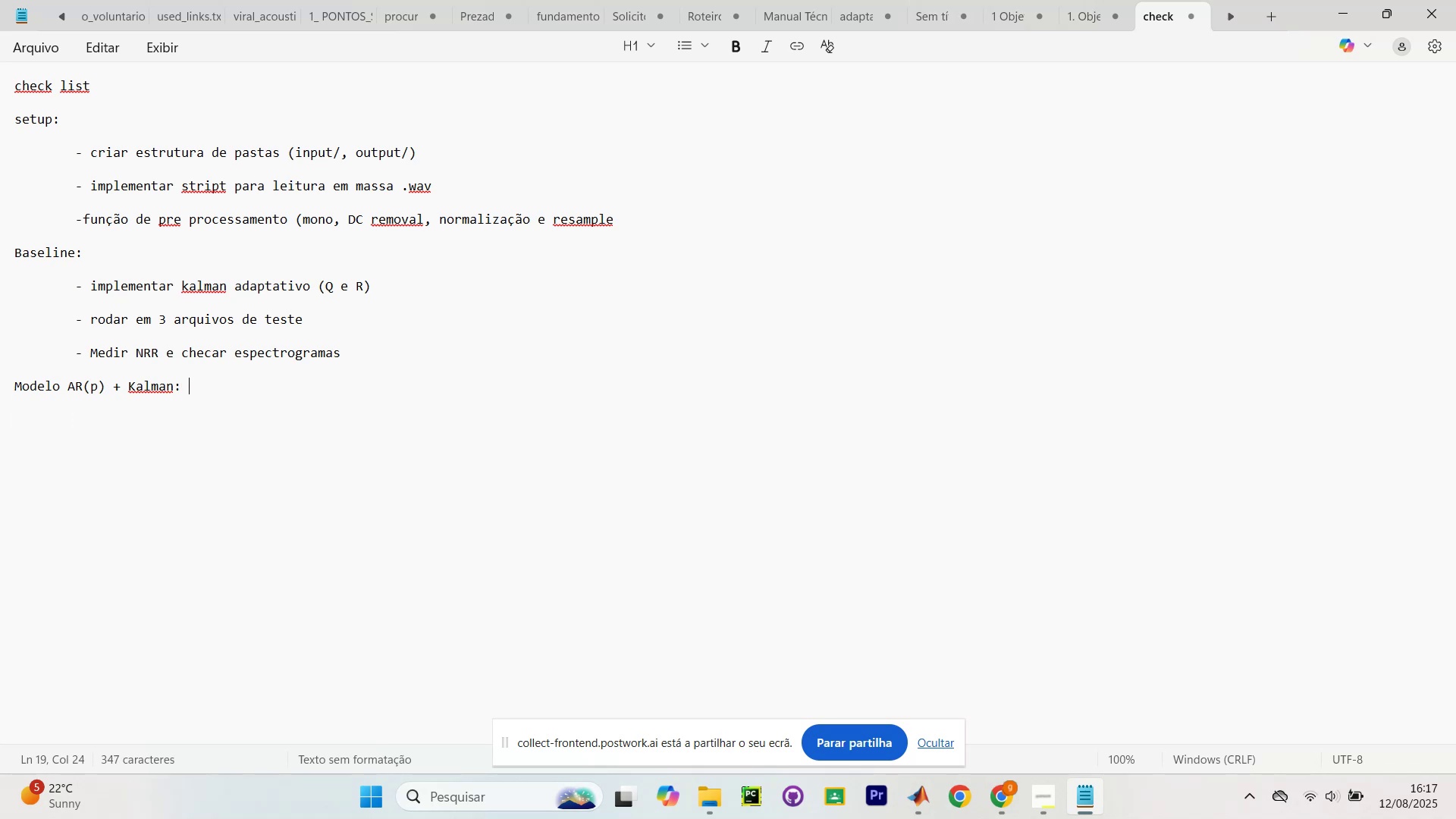 
key(Enter)
 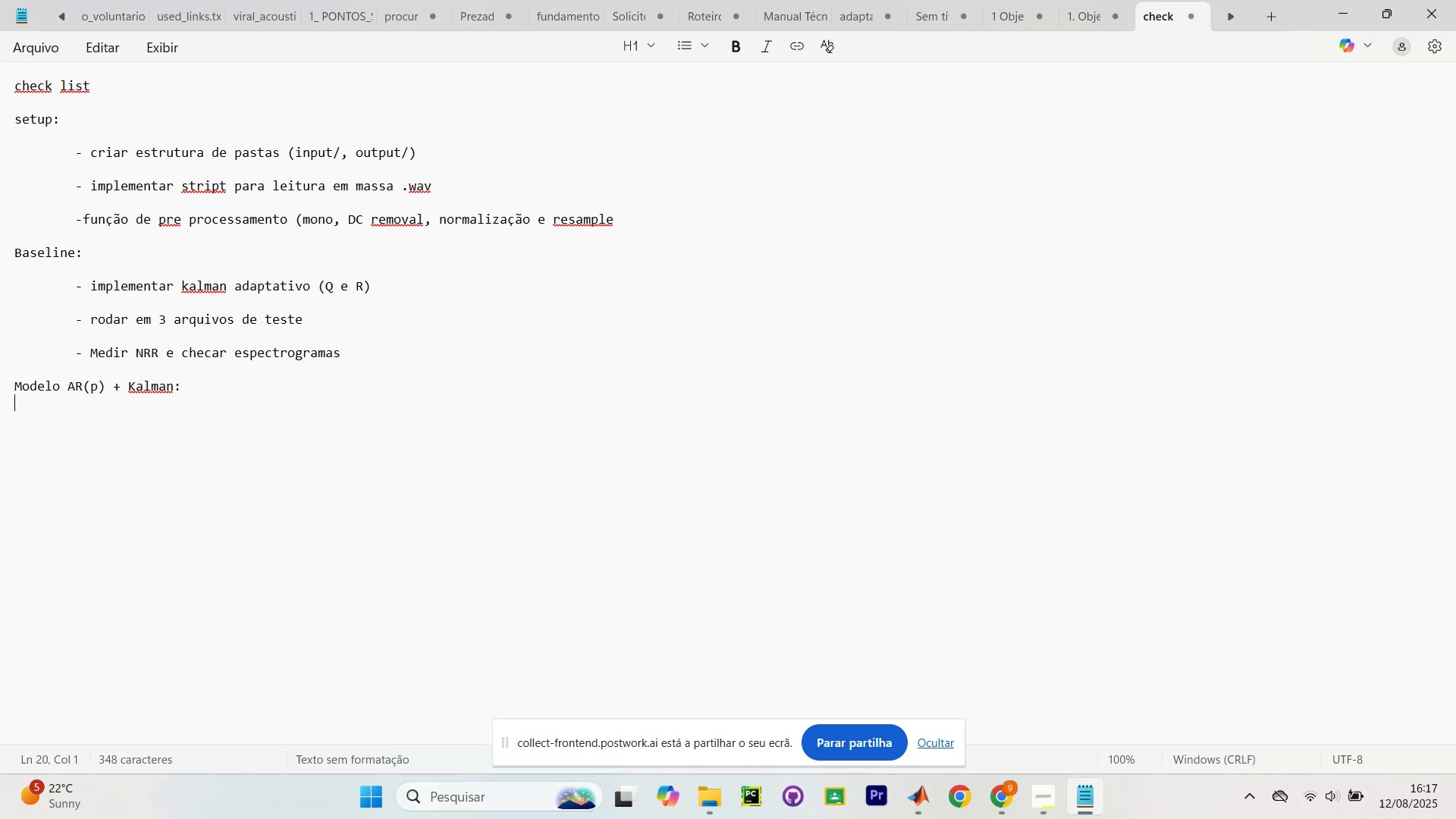 
key(Enter)
 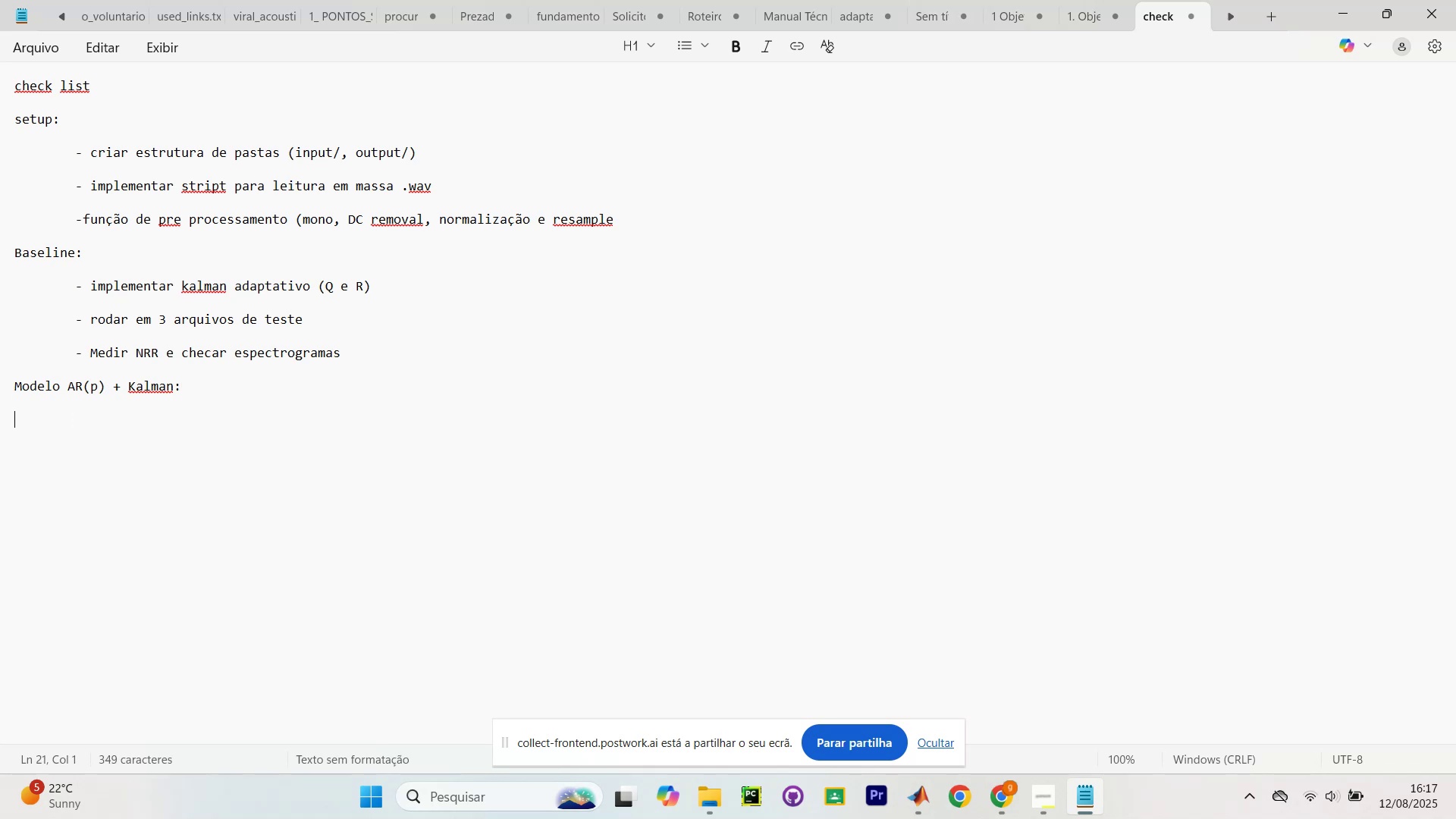 
key(Tab)
 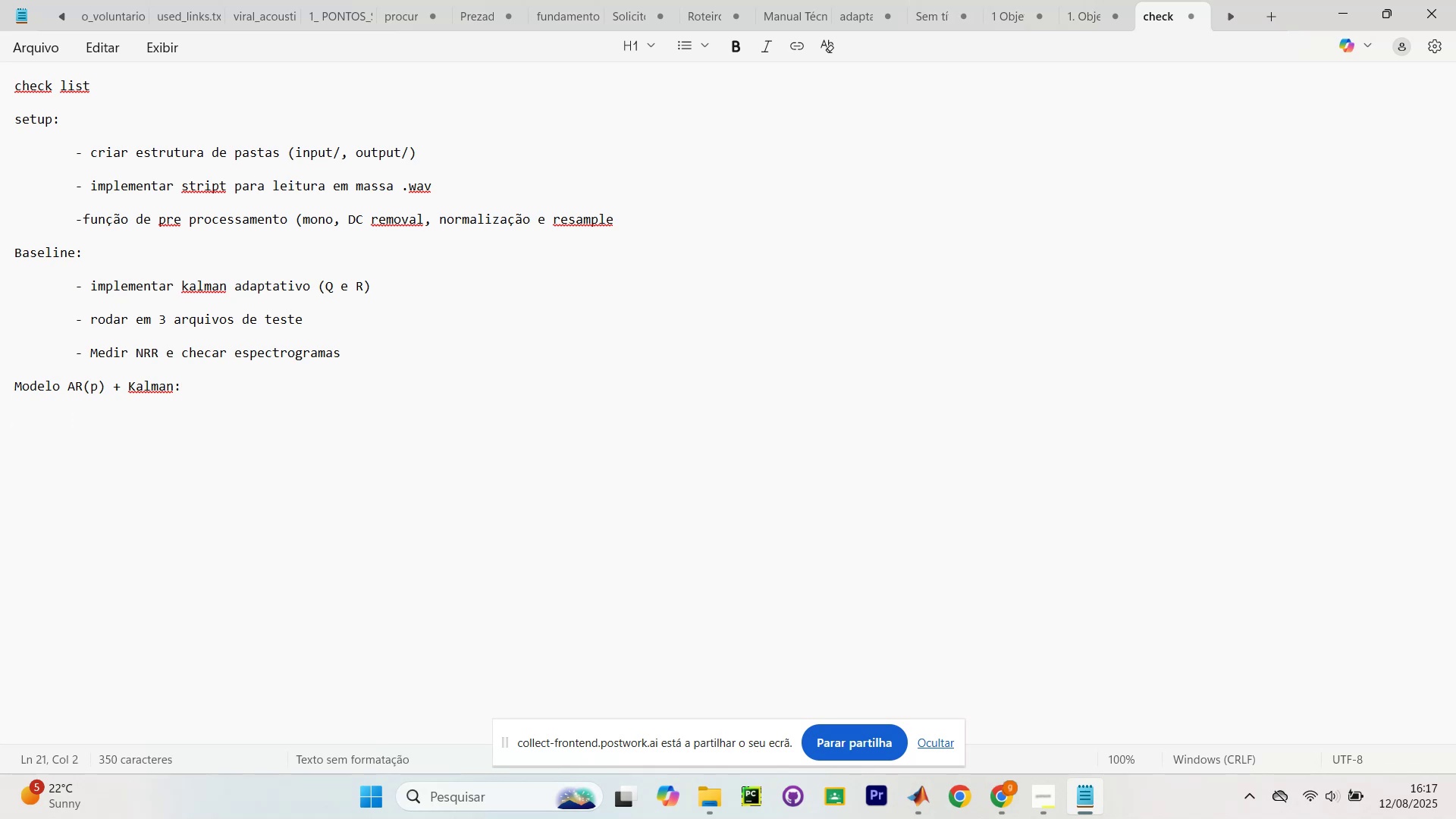 
wait(9.89)
 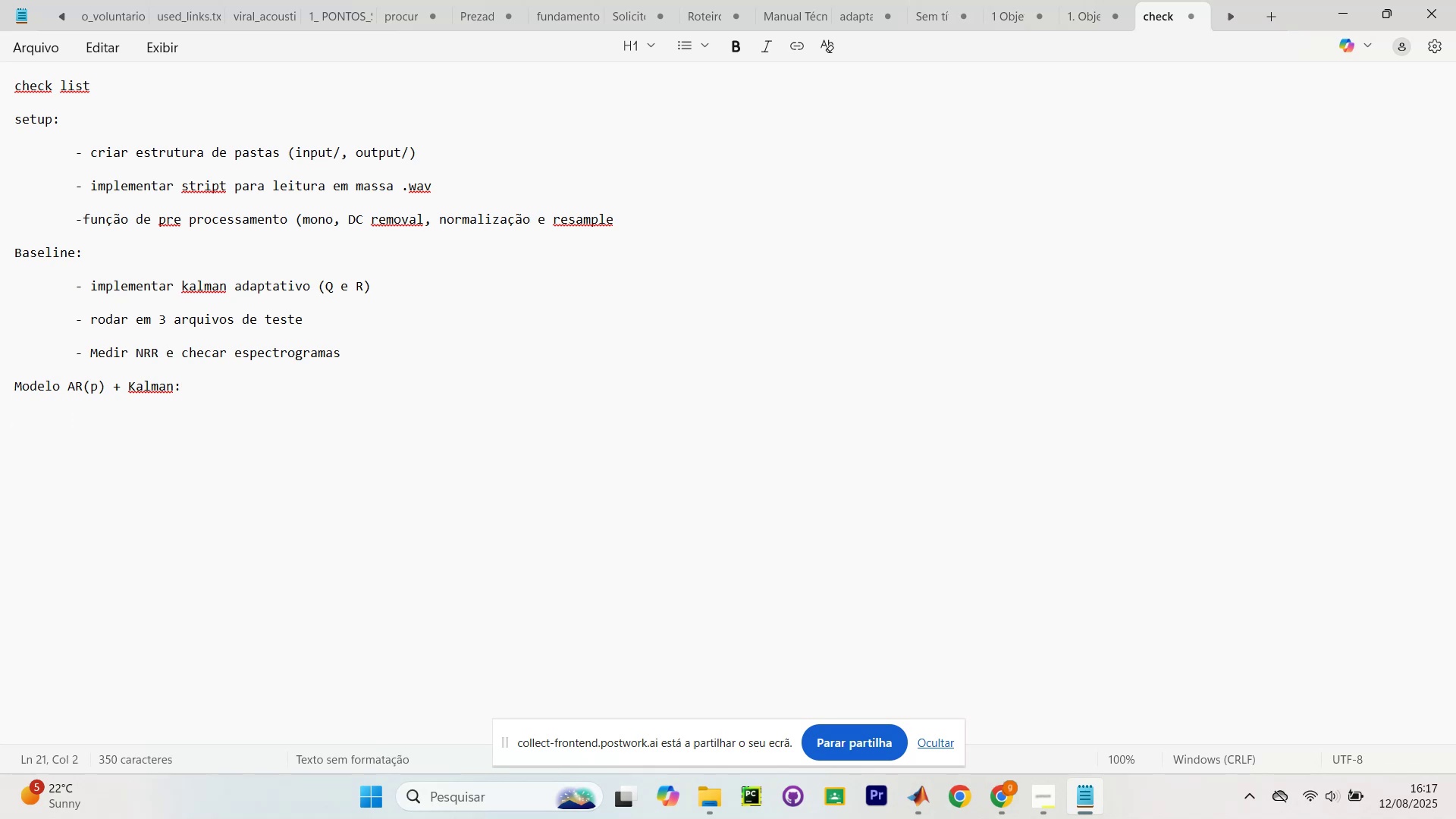 
type(- implemet)
key(Backspace)
type(ntar estima;'ao AR(p) (ordem ajustavel )
 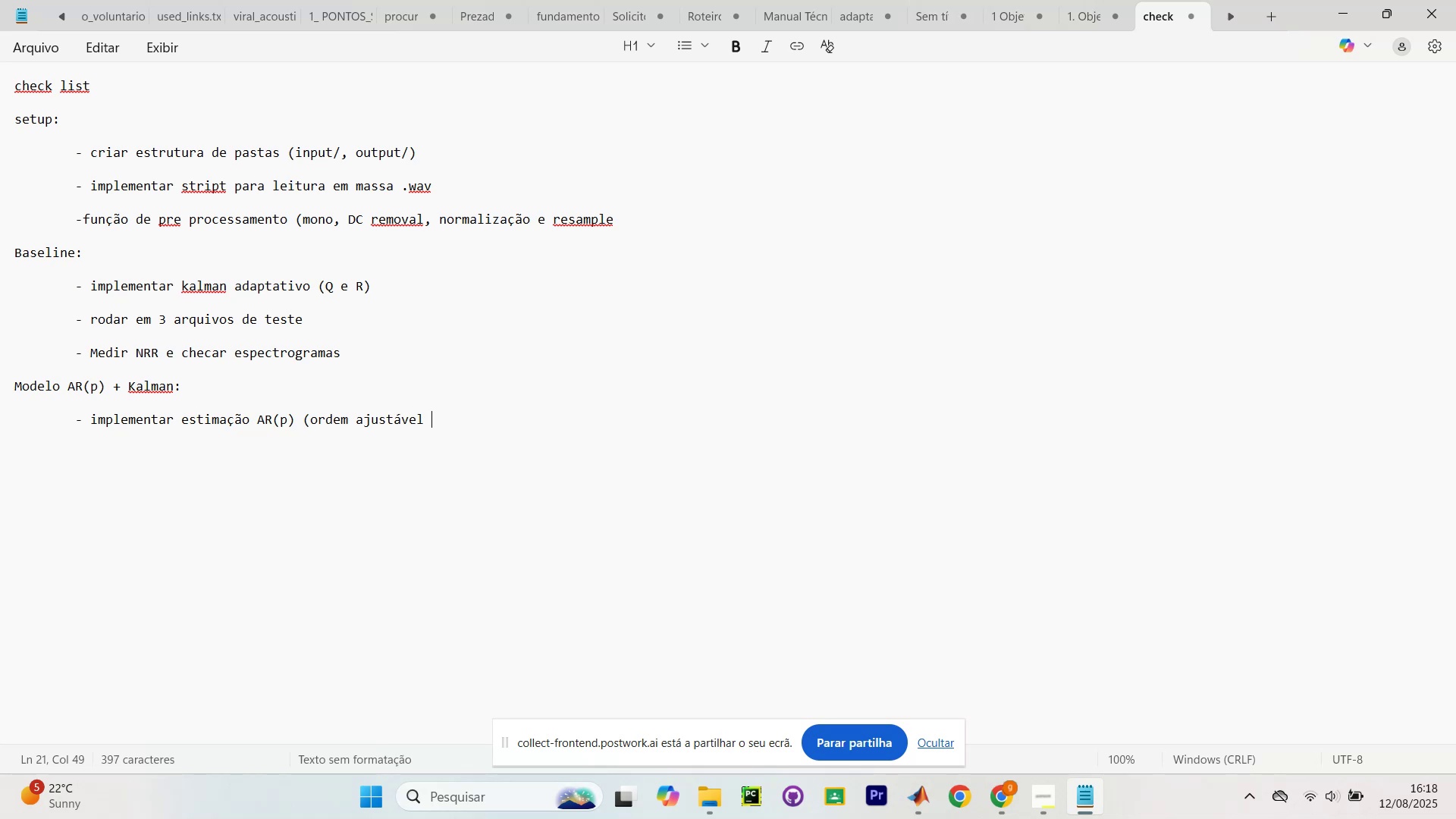 
key(Enter)
 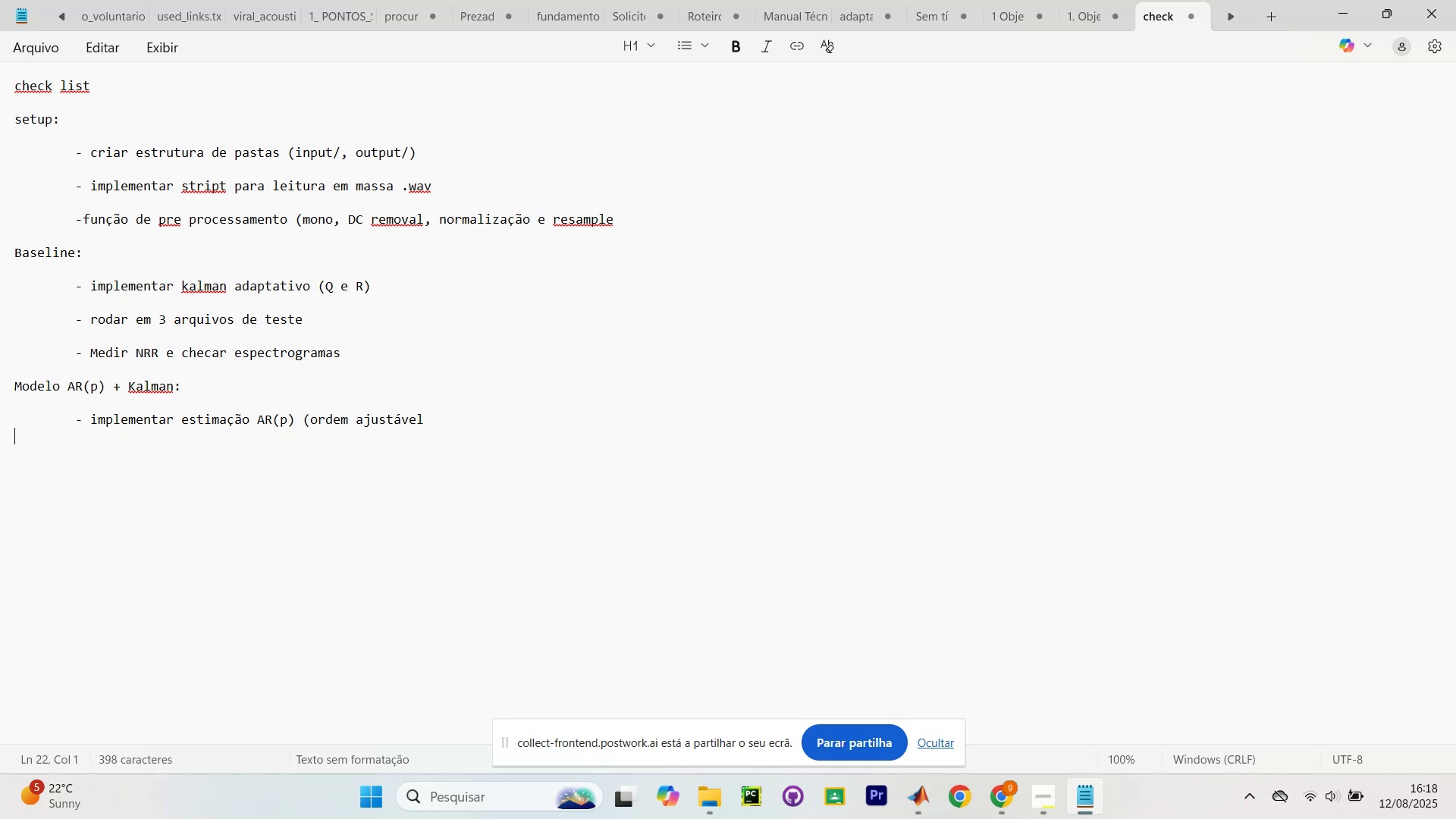 
key(Tab)
 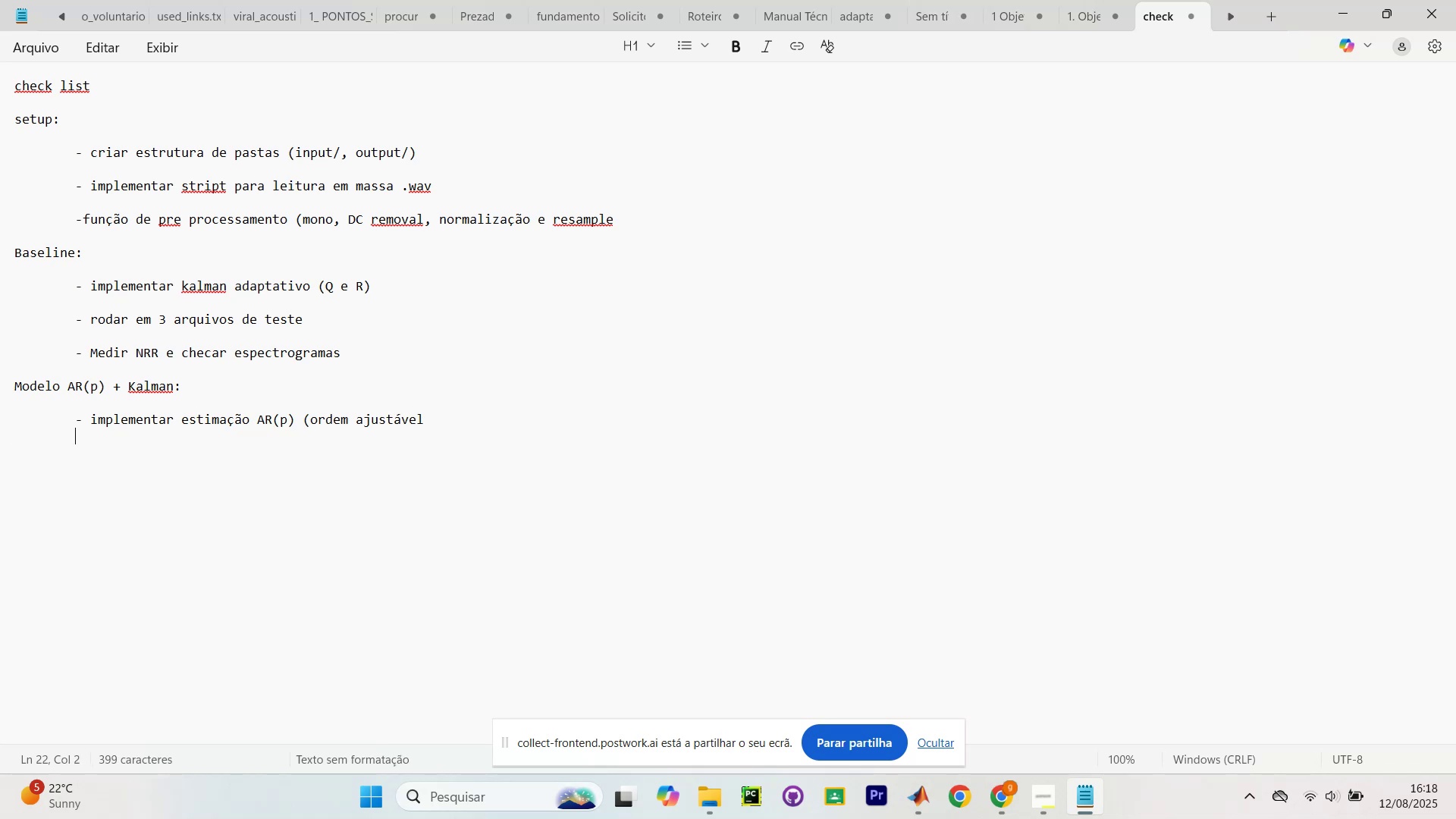 
key(Backspace)
 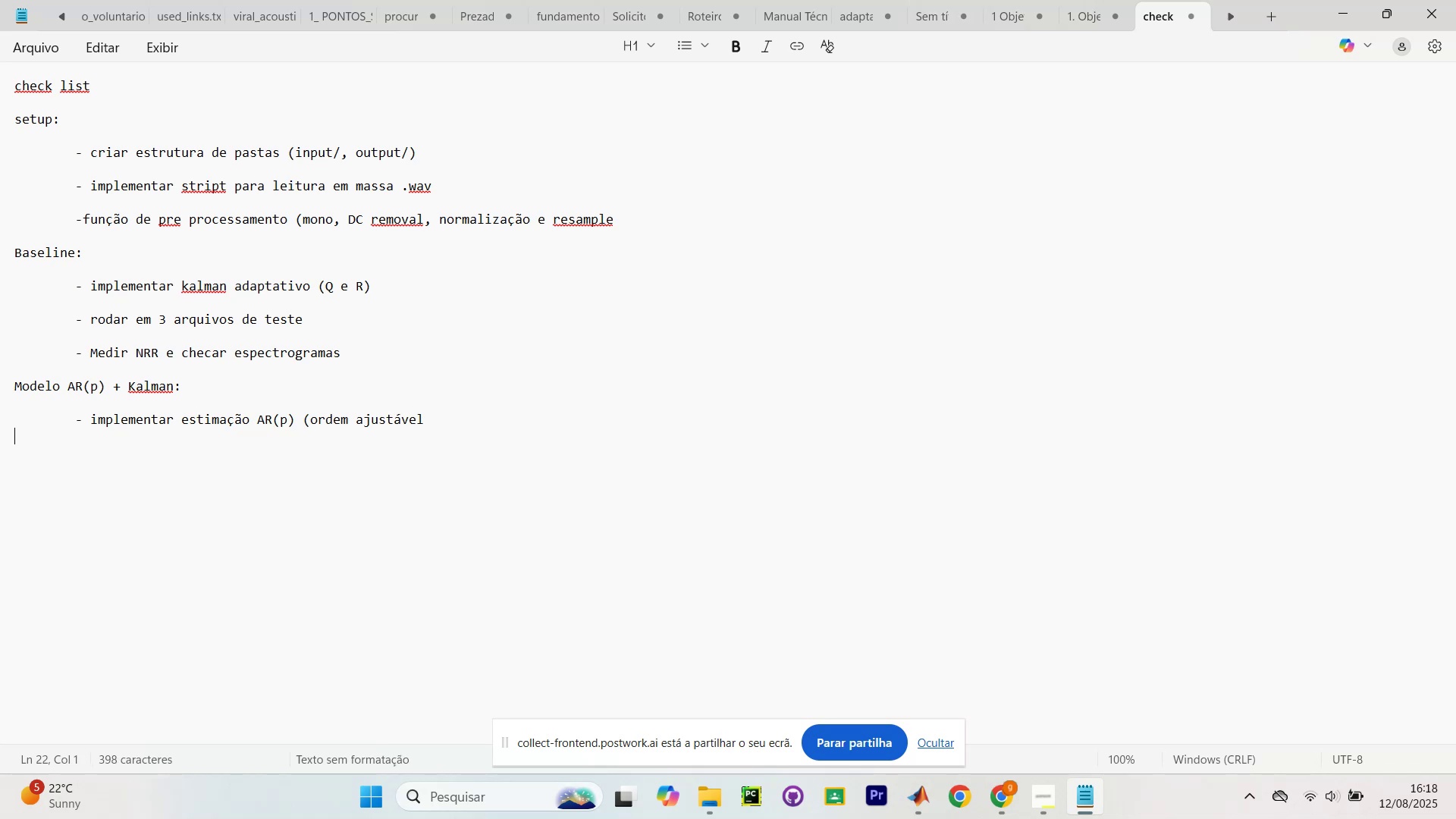 
key(Enter)
 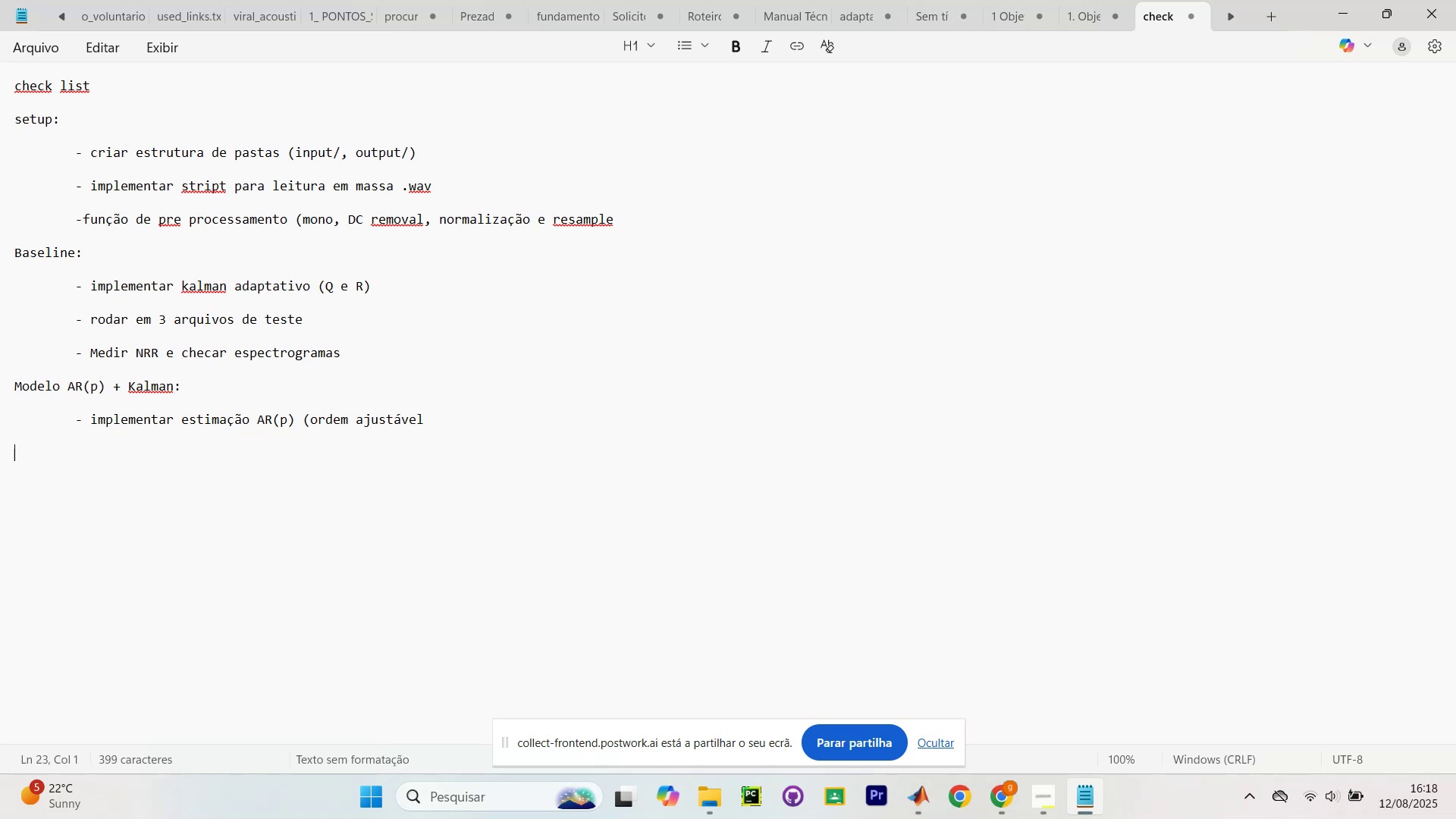 
key(Tab)
type(- integrar AR(p) no modelo de estado de processo )
 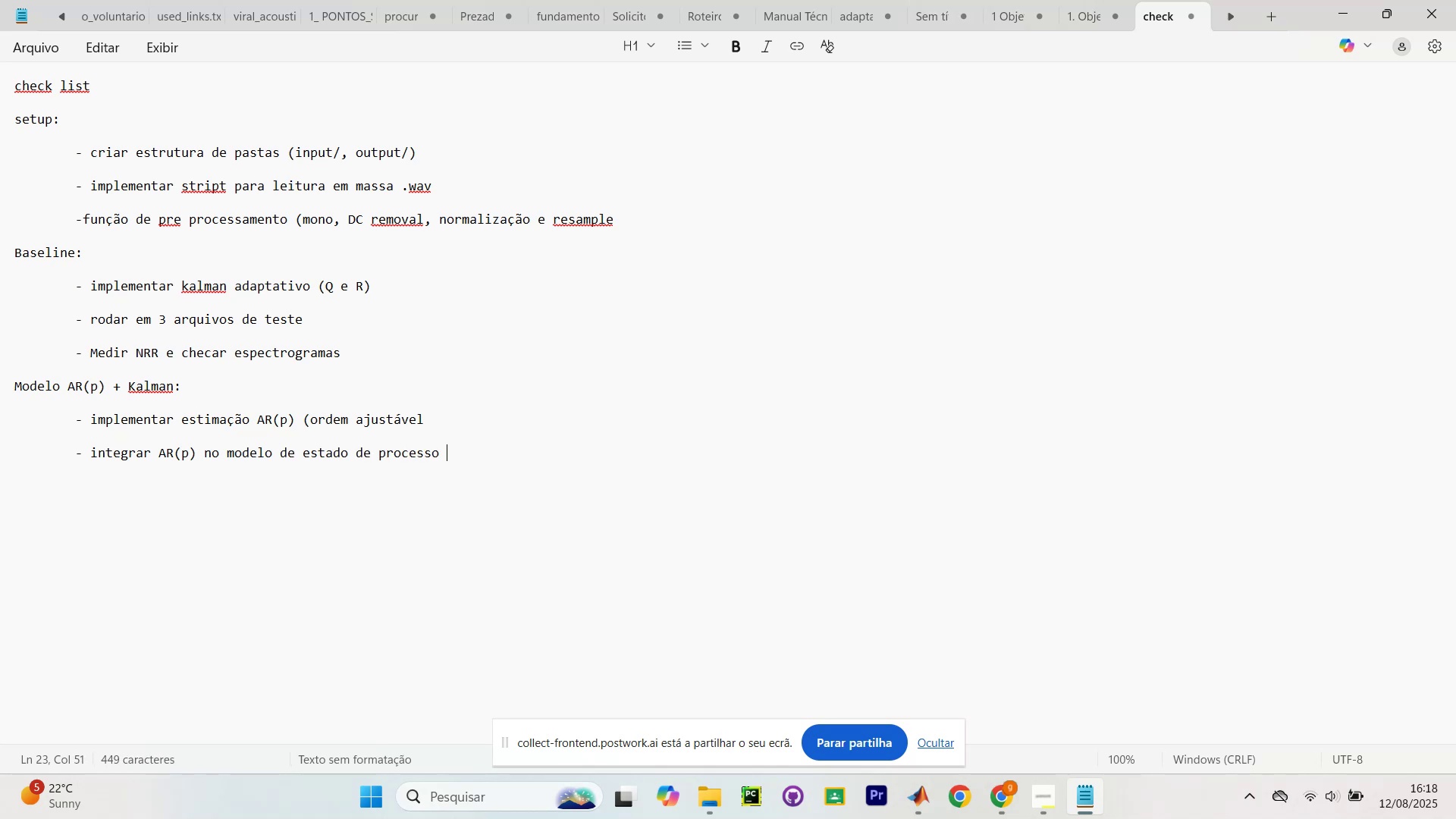 
key(Enter)
 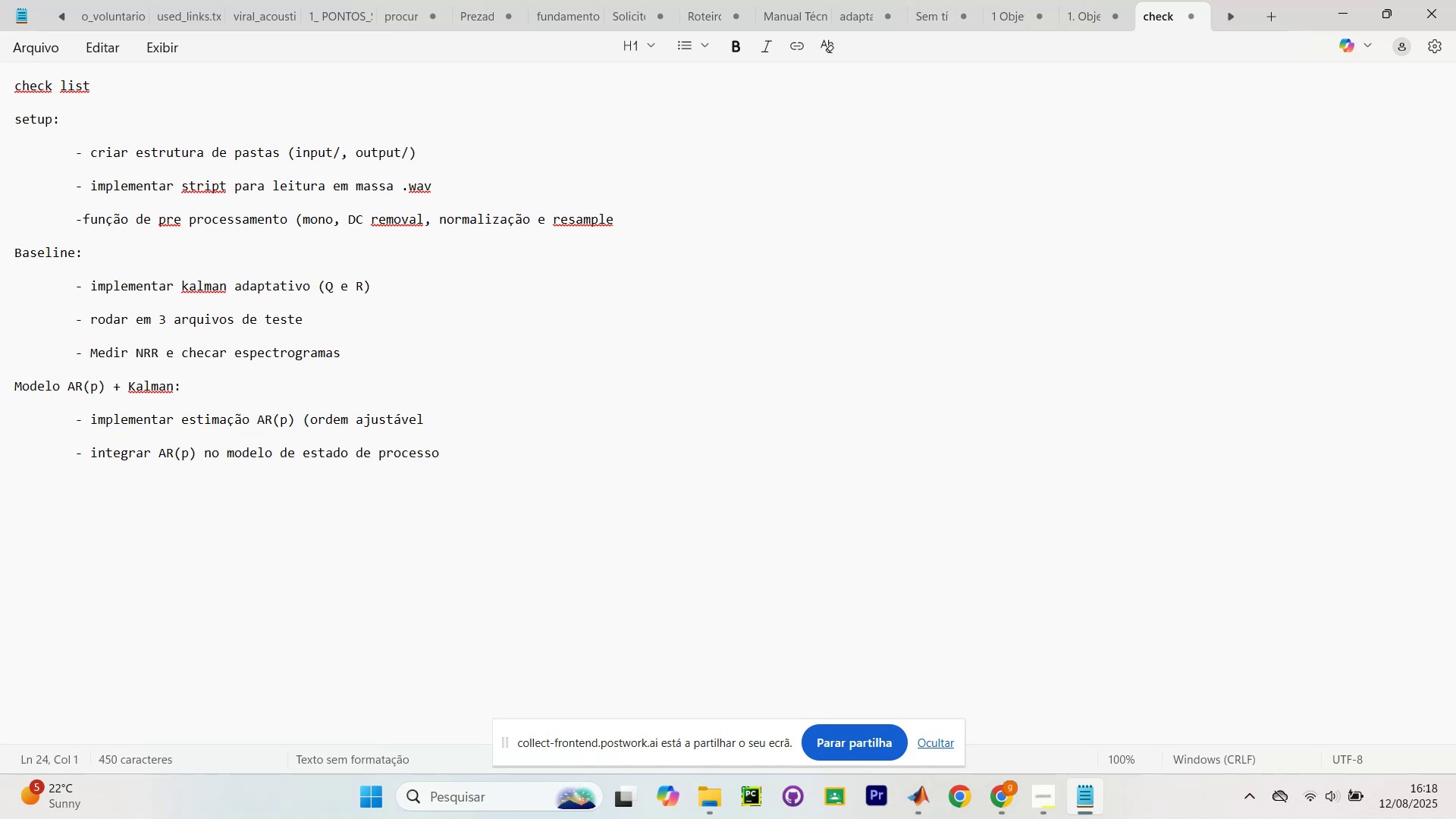 
key(Enter)
 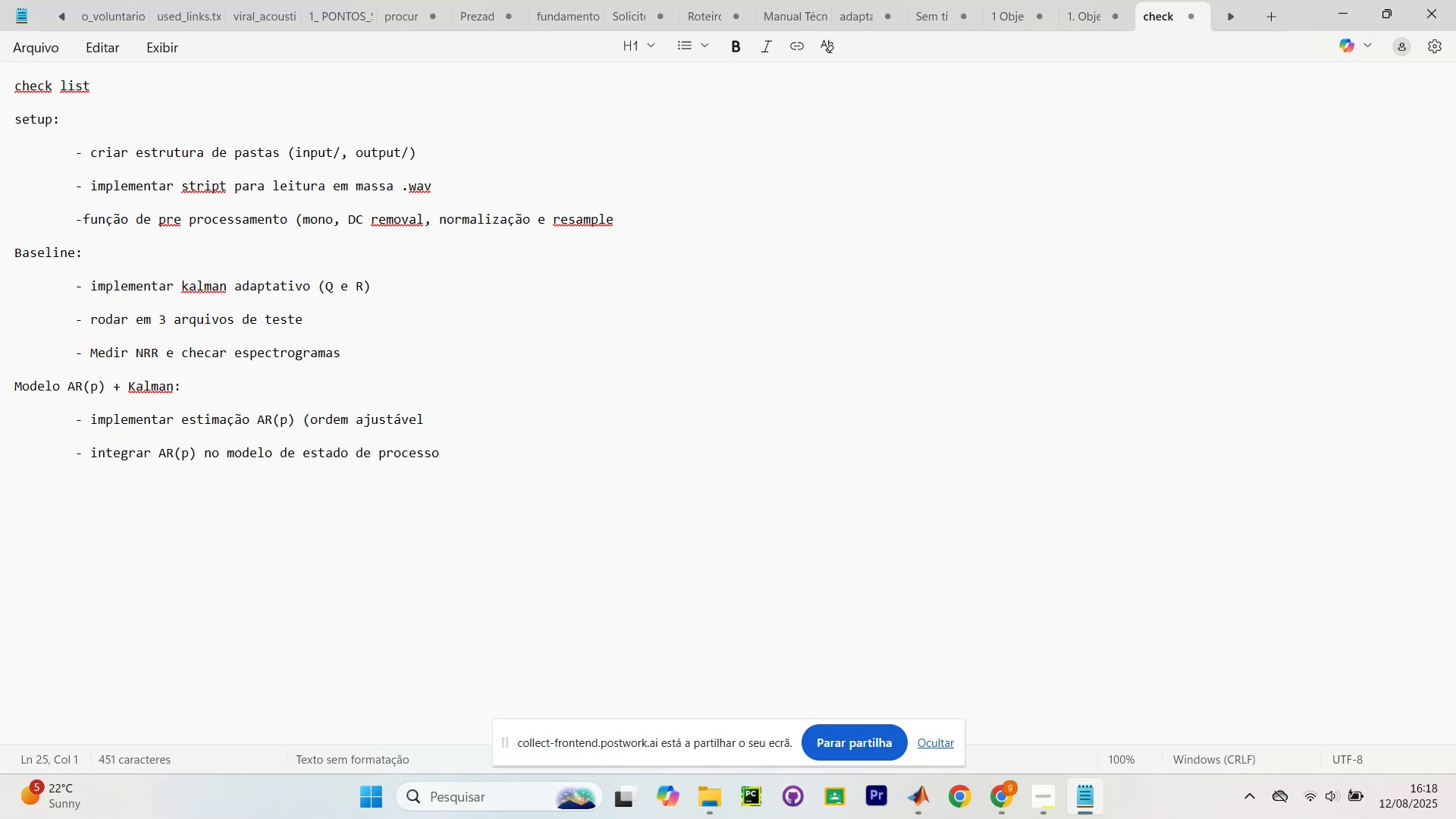 
type(WOLA? )
 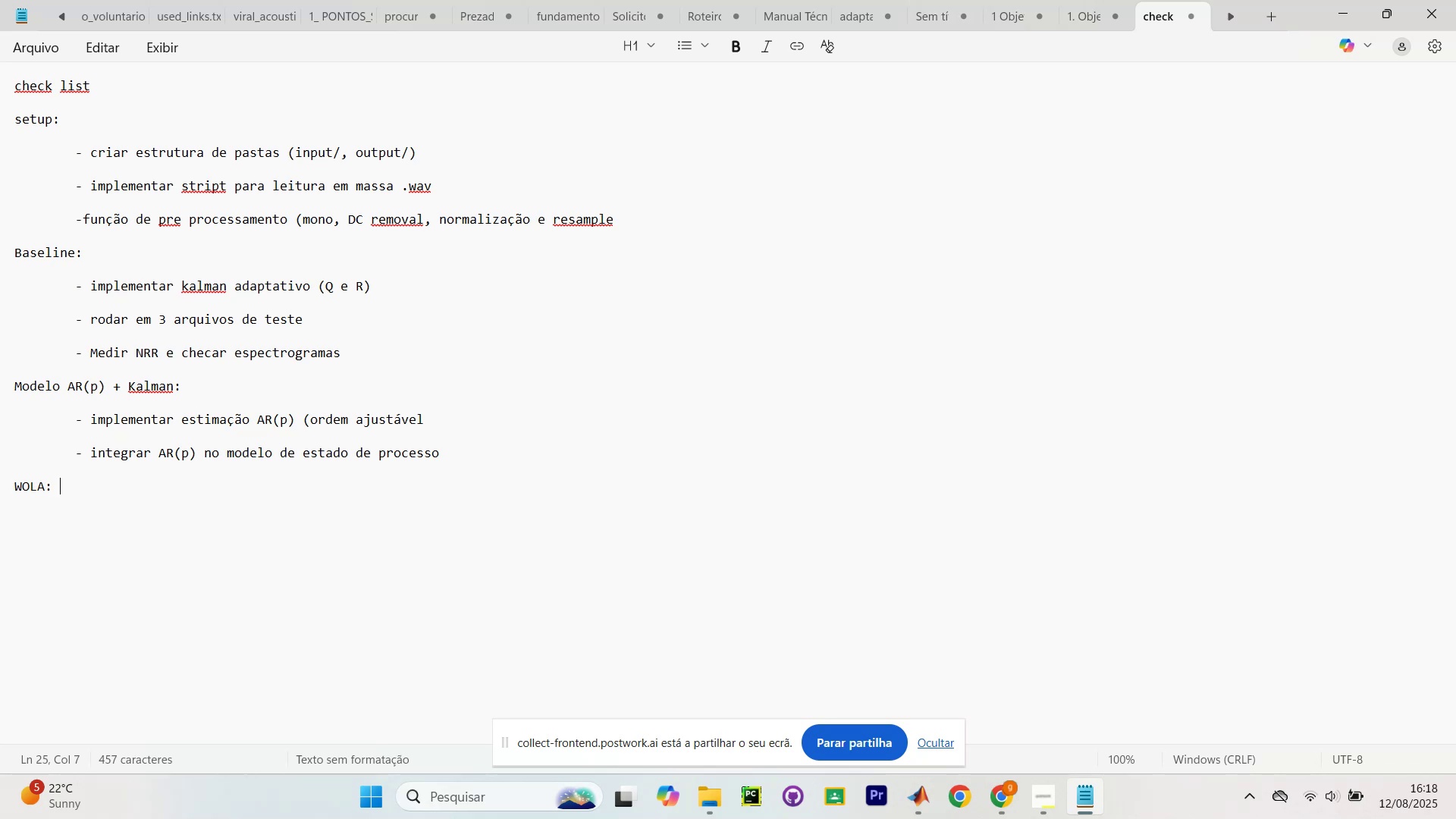 
 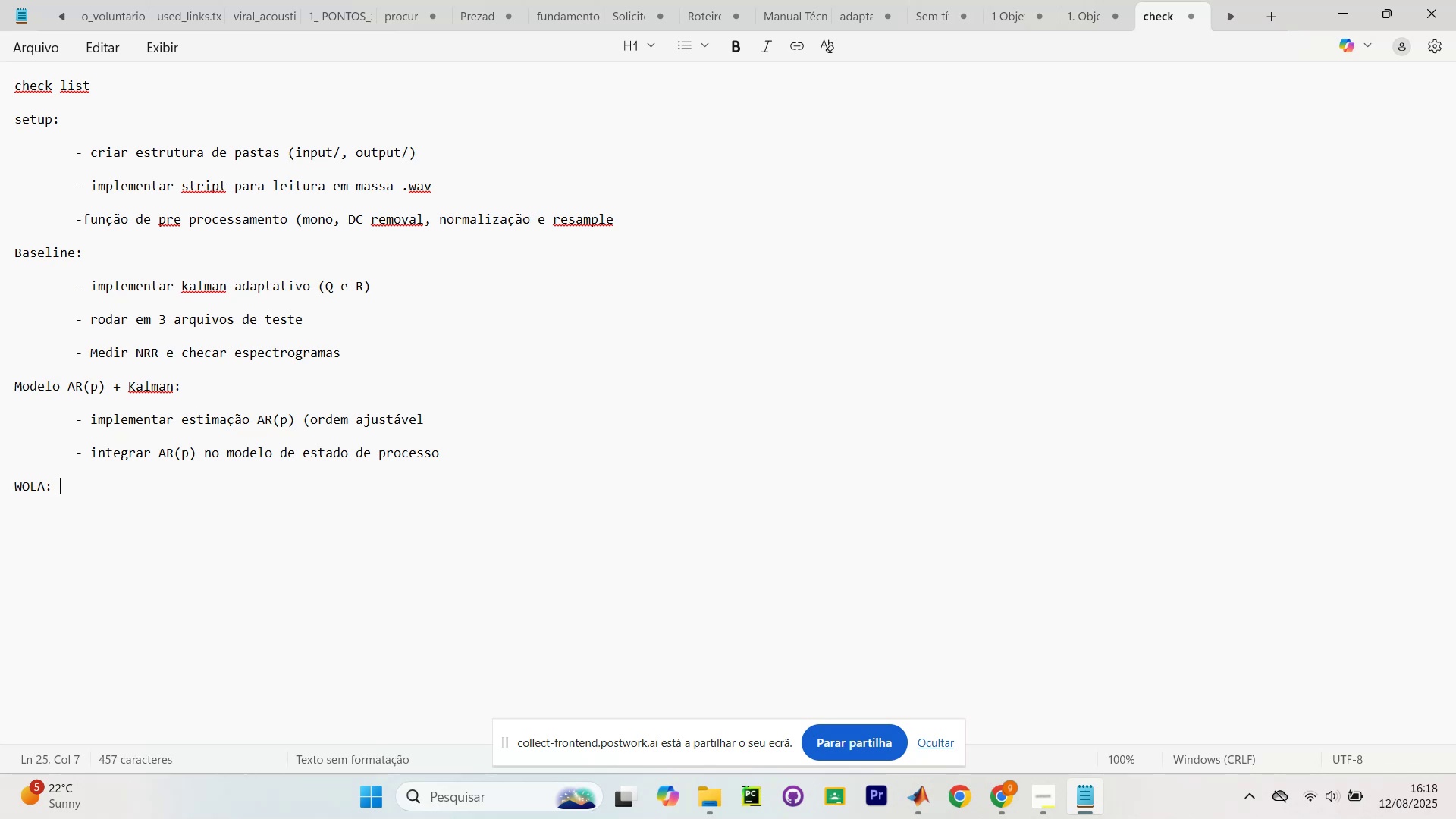 
key(Enter)
 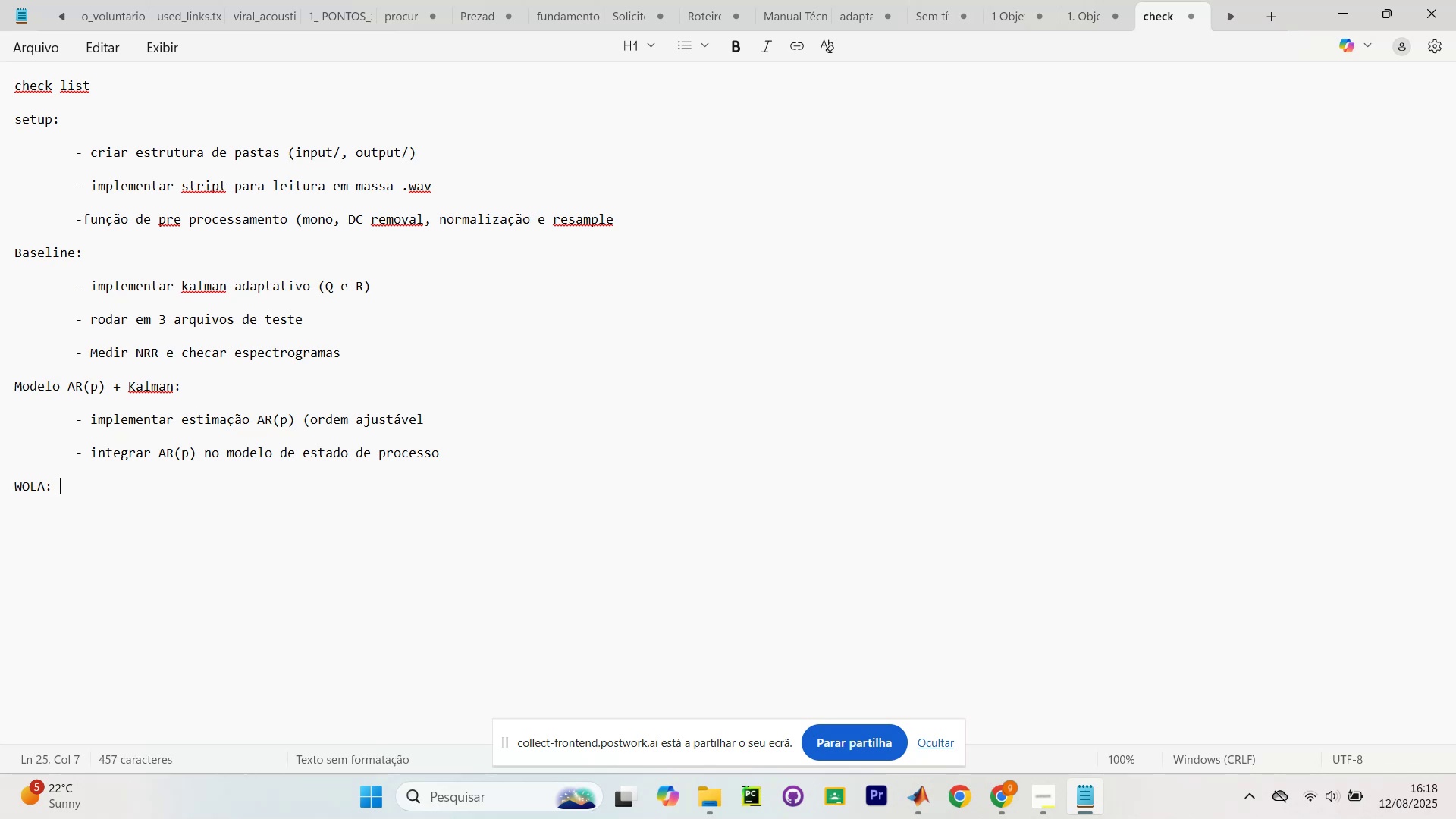 
key(Enter)
 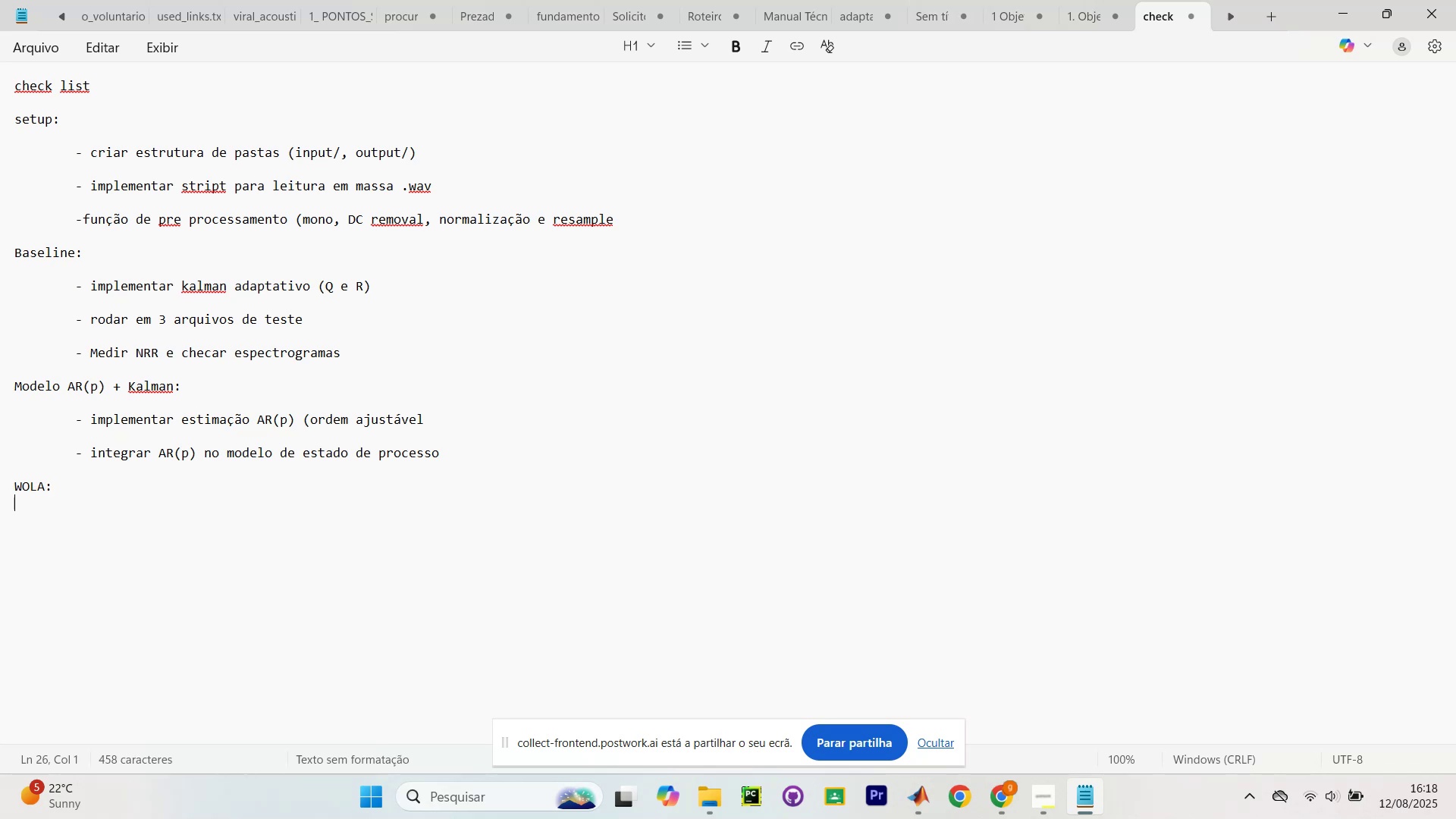 
key(Enter)
 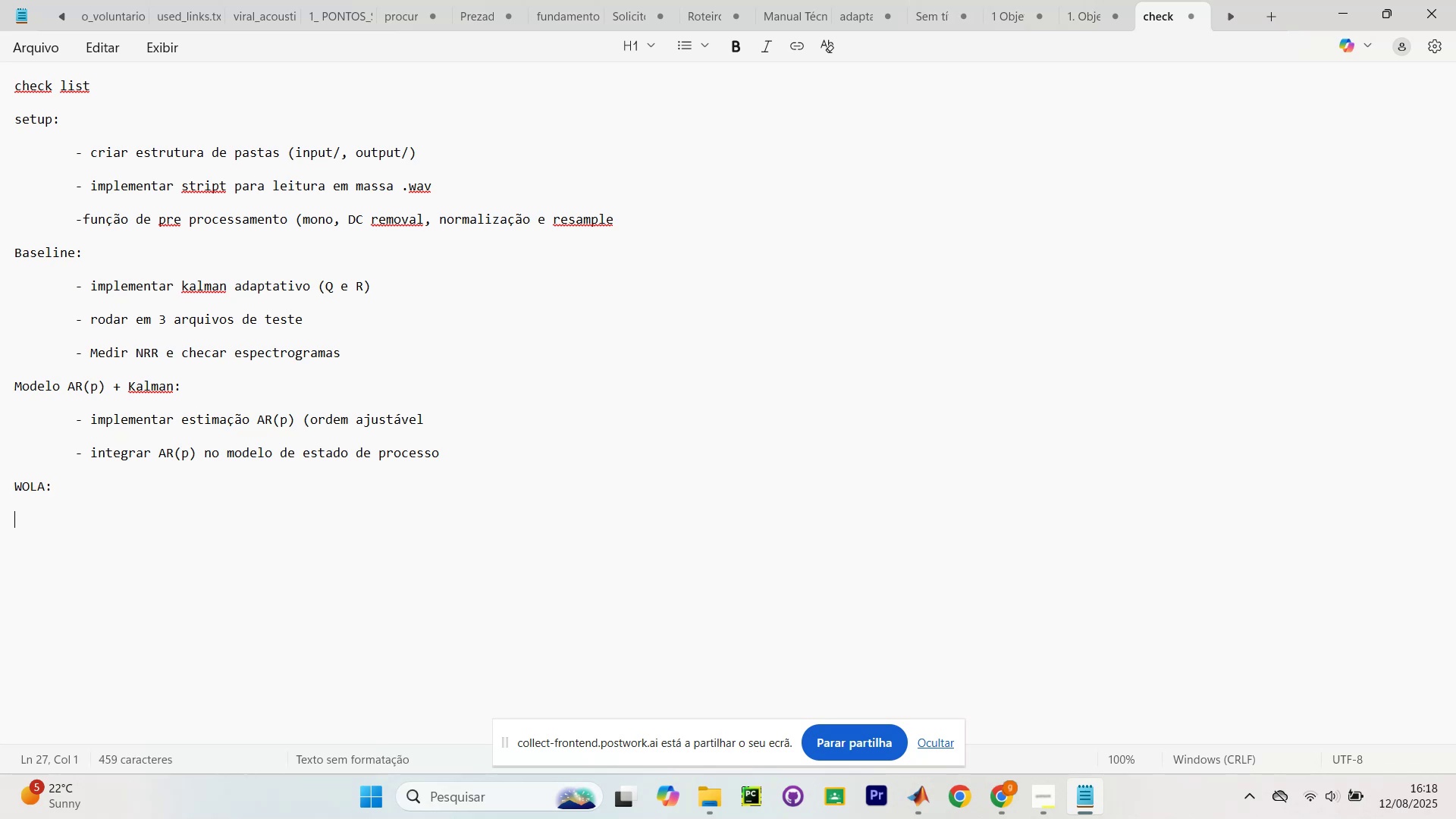 
key(Tab)
key(Tab)
key(Backspace)
type(- IMPLE)
key(Backspace)
key(Backspace)
key(Backspace)
key(Backspace)
key(Backspace)
type(implementar )
 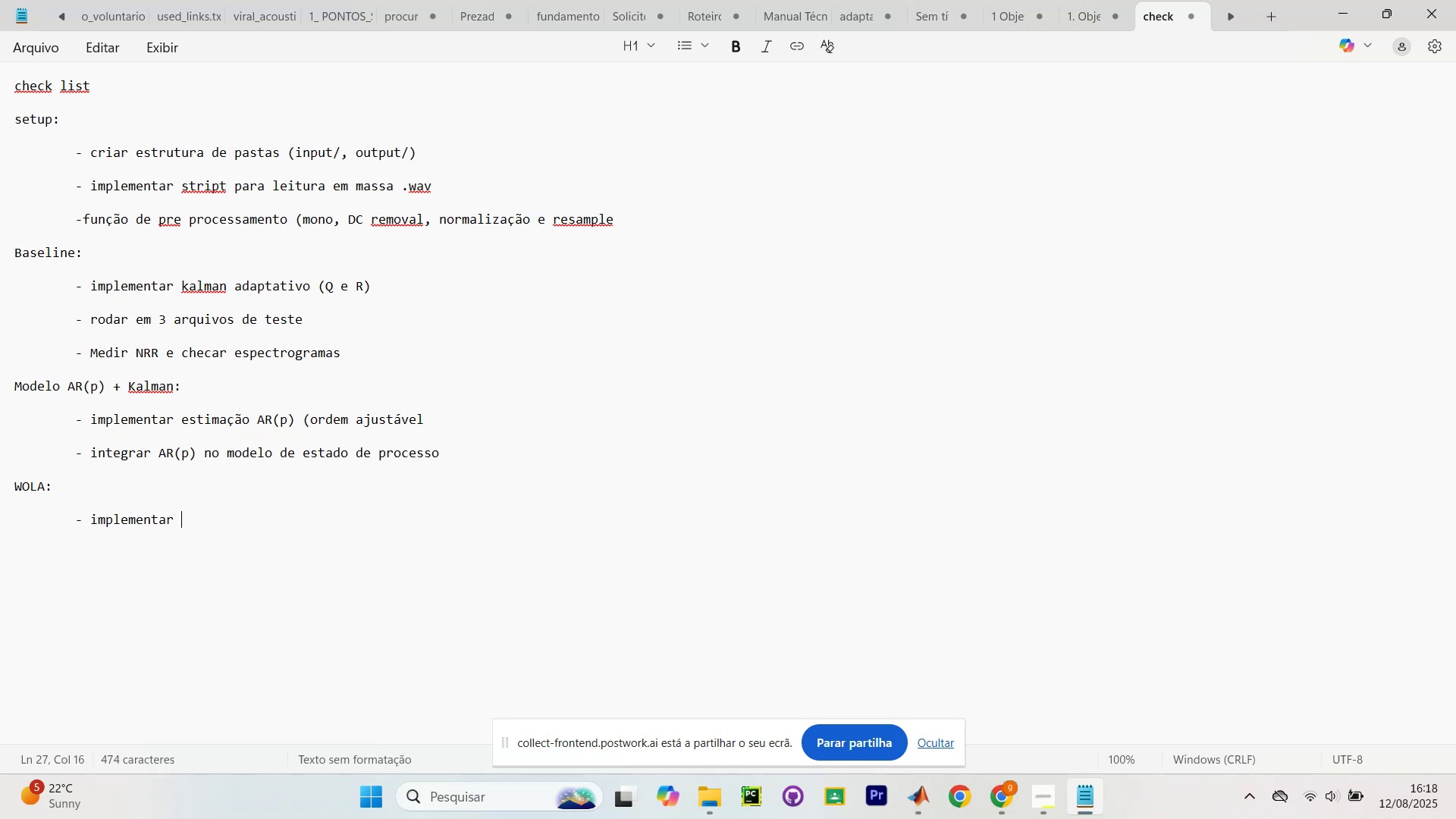 
type(kane)
key(Backspace)
key(Backspace)
key(Backspace)
key(Backspace)
type(janelaa)
key(Backspace)
 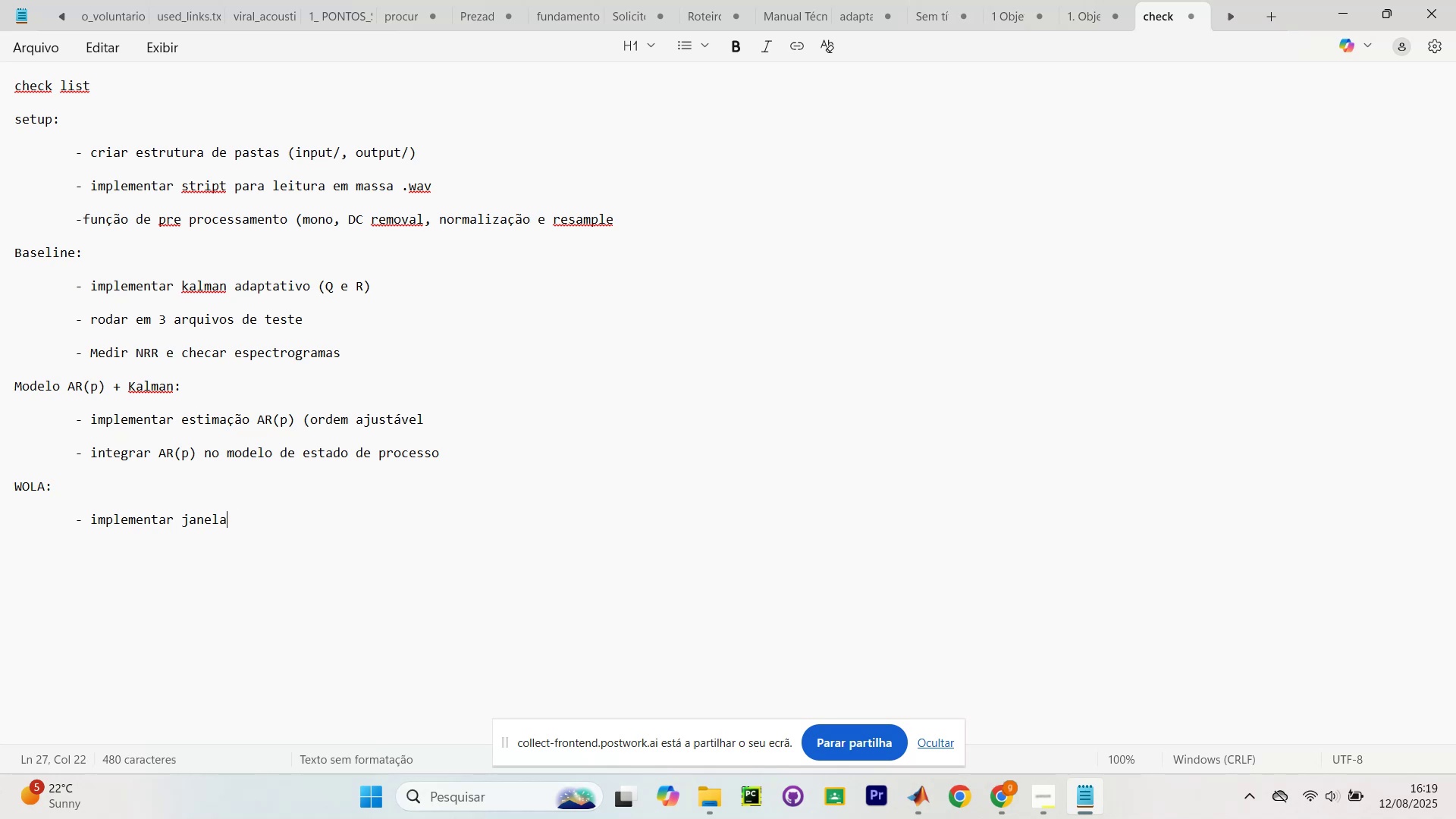 
wait(8.59)
 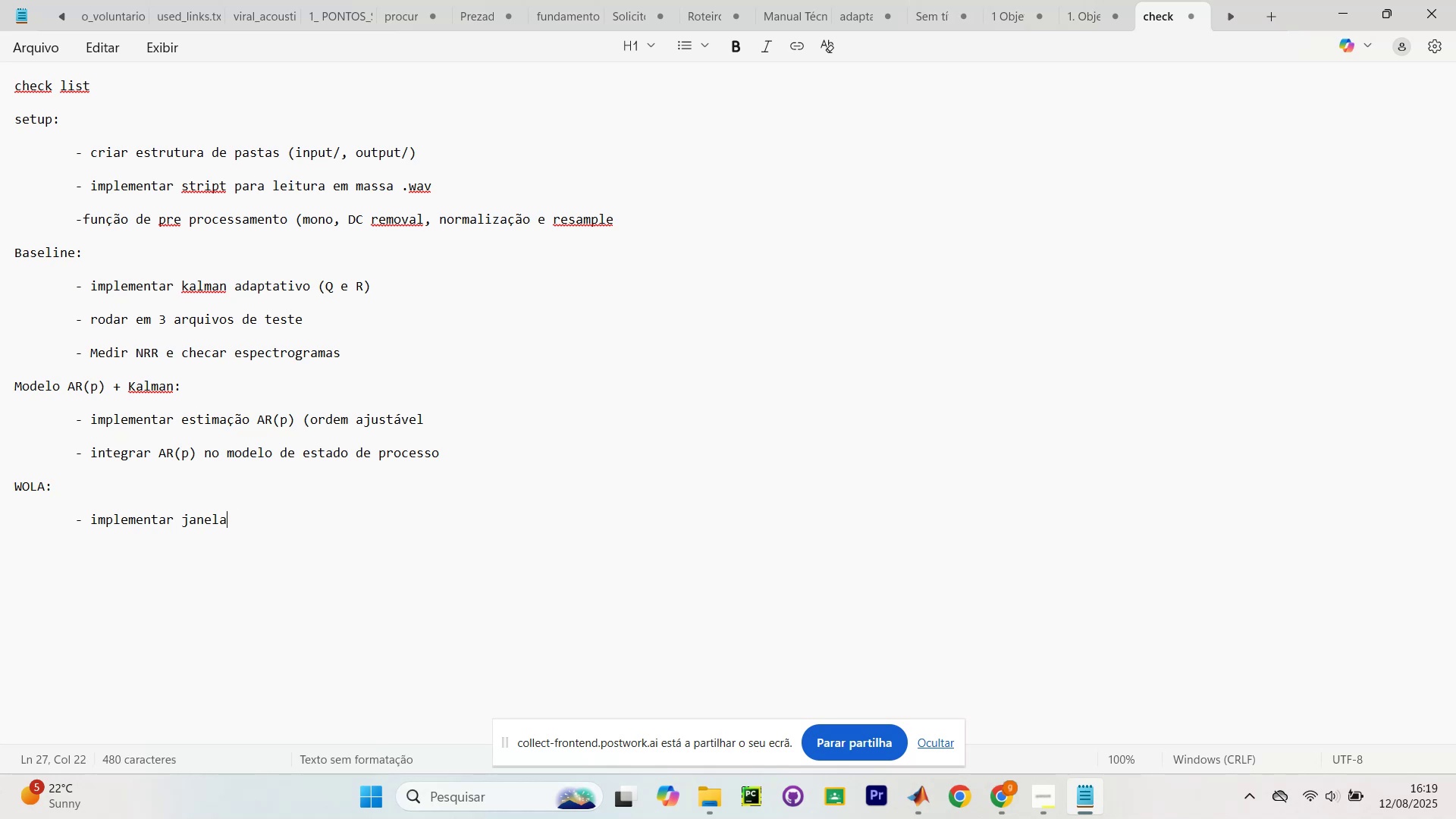 
type( * H)
key(Backspace)
key(Backspace)
key(Backspace)
type((Hann, overlad)
key(Backspace)
type(p 50%) )
 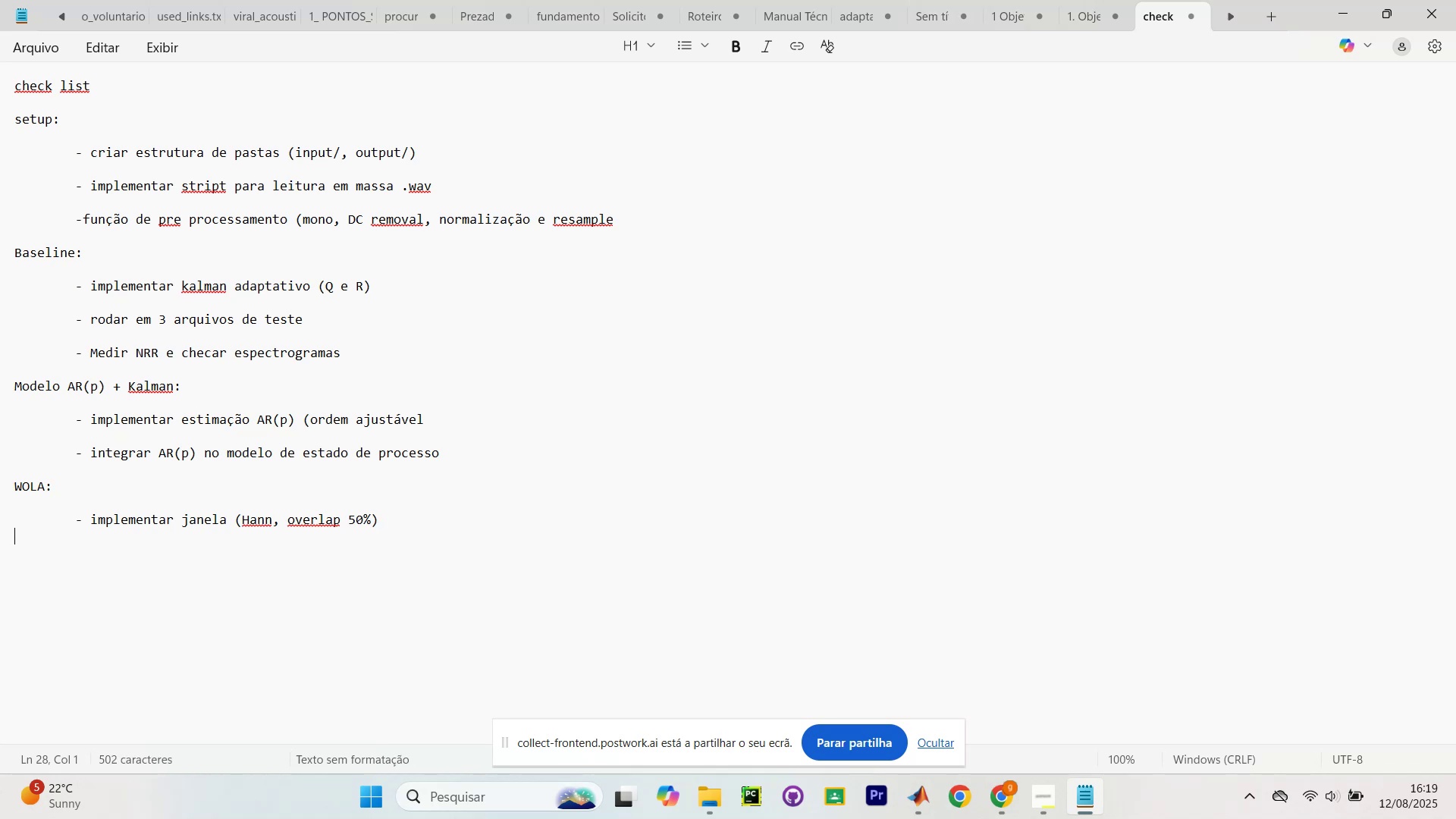 
 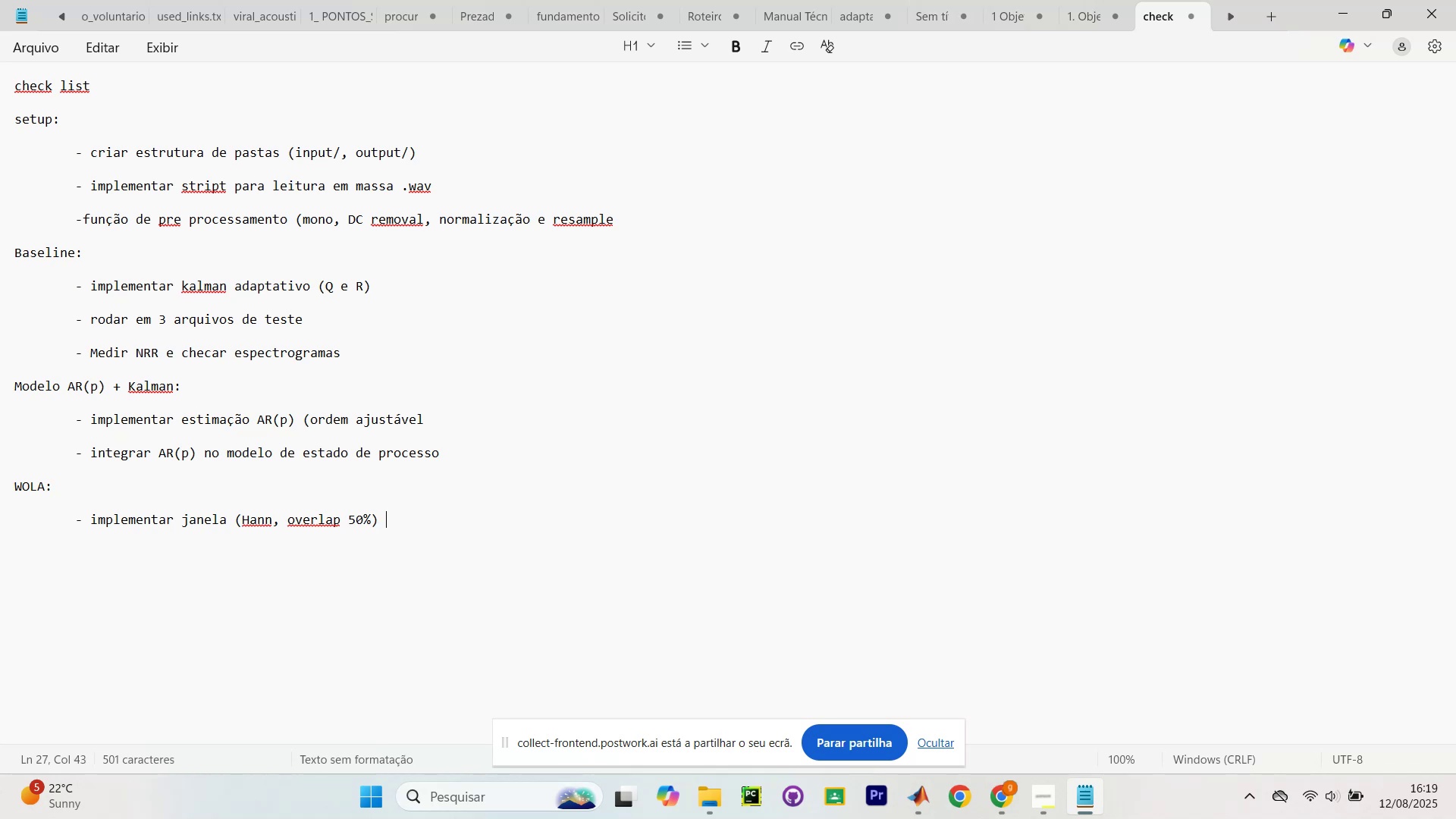 
key(Enter)
 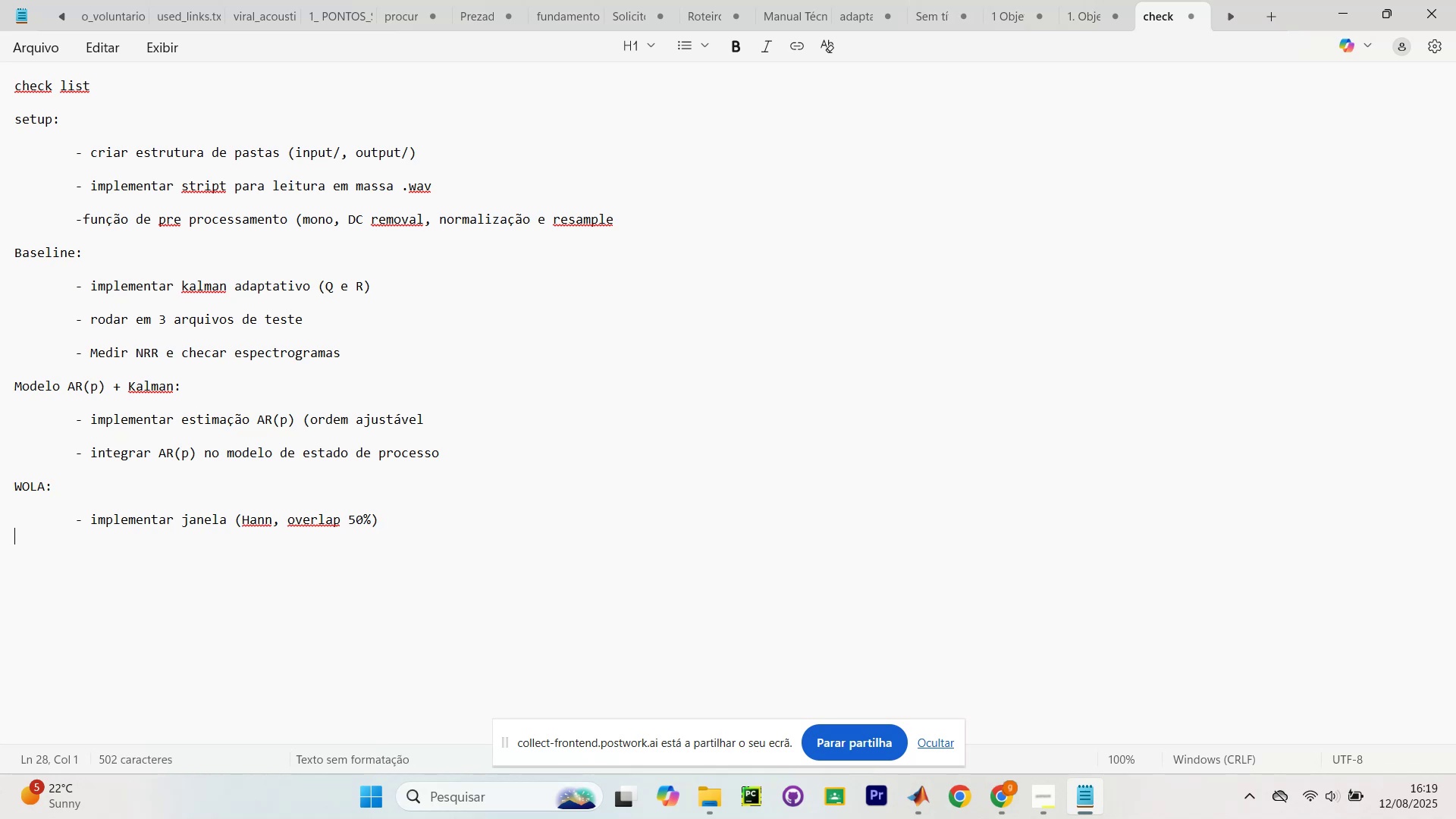 
key(Enter)
 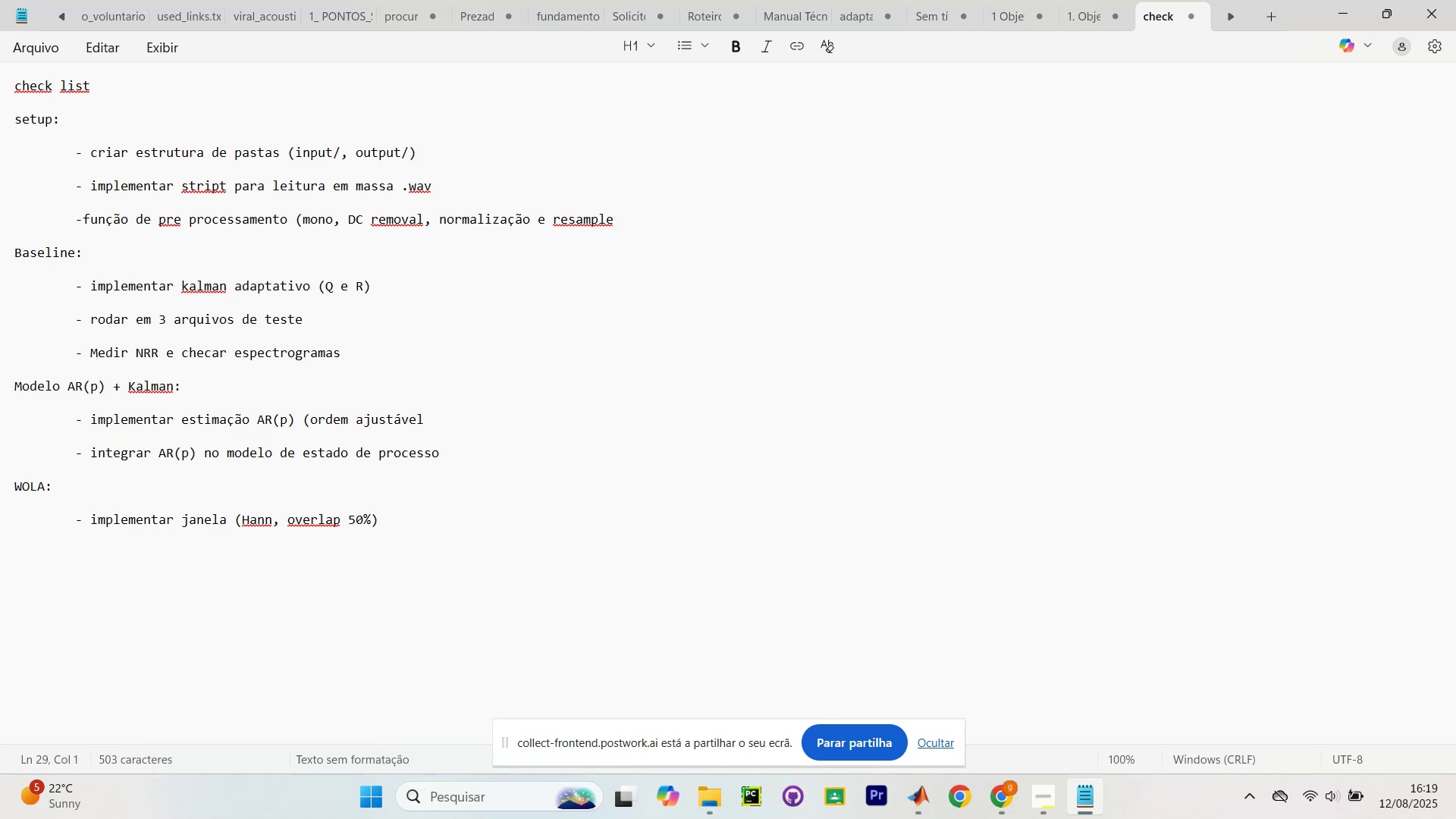 
key(Backspace)
key(Backspace)
key(Backspace)
key(Backspace)
key(Backspace)
type(% - ** e ir ters)
key(Backspace)
key(Backspace)
type(stando o q mel)
key(Backspace)
key(Backspace)
key(Backspace)
key(Backspace)
type(ue ficar melhor ** ) )
 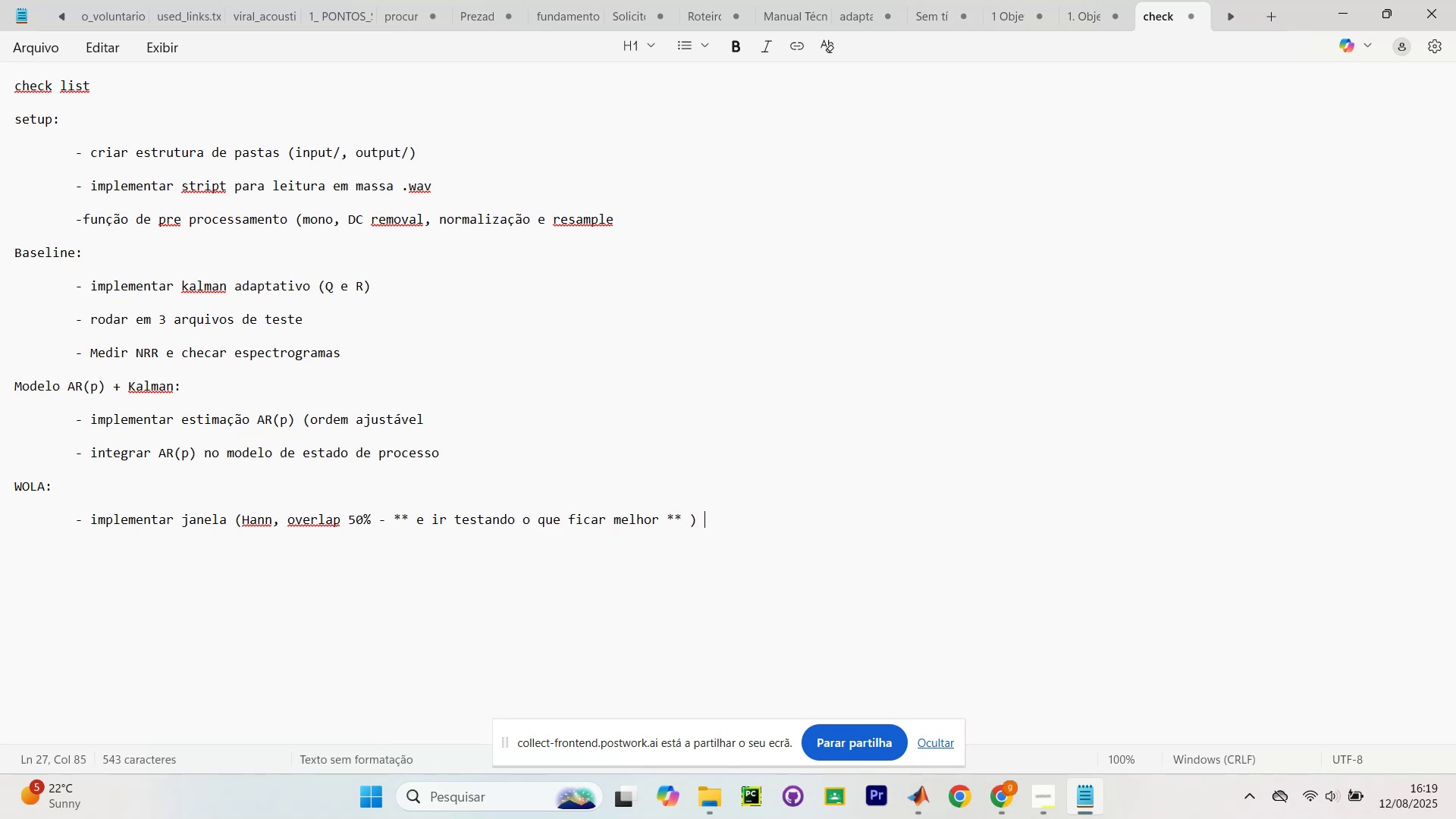 
key(Enter)
 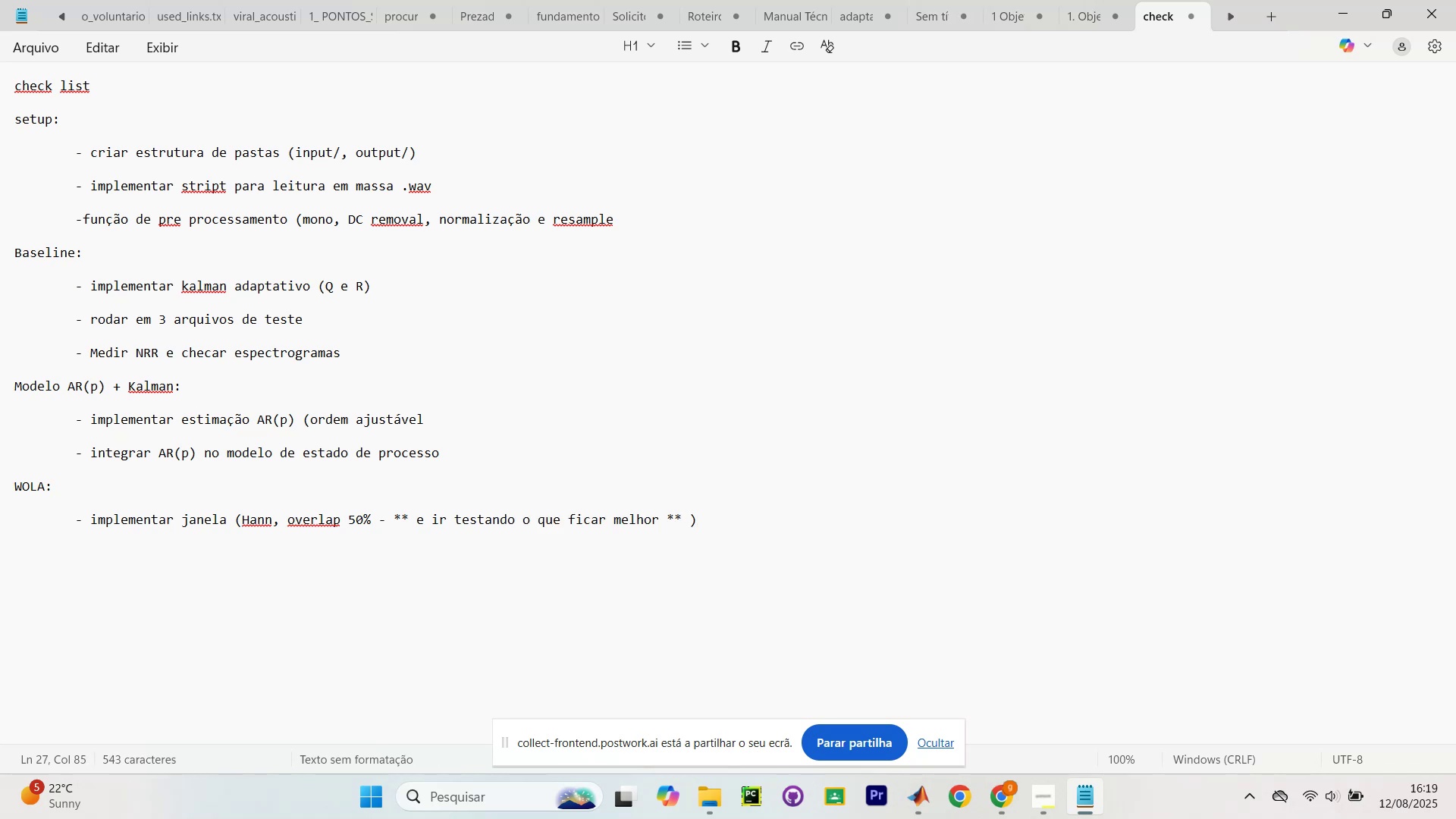 
key(Enter)
 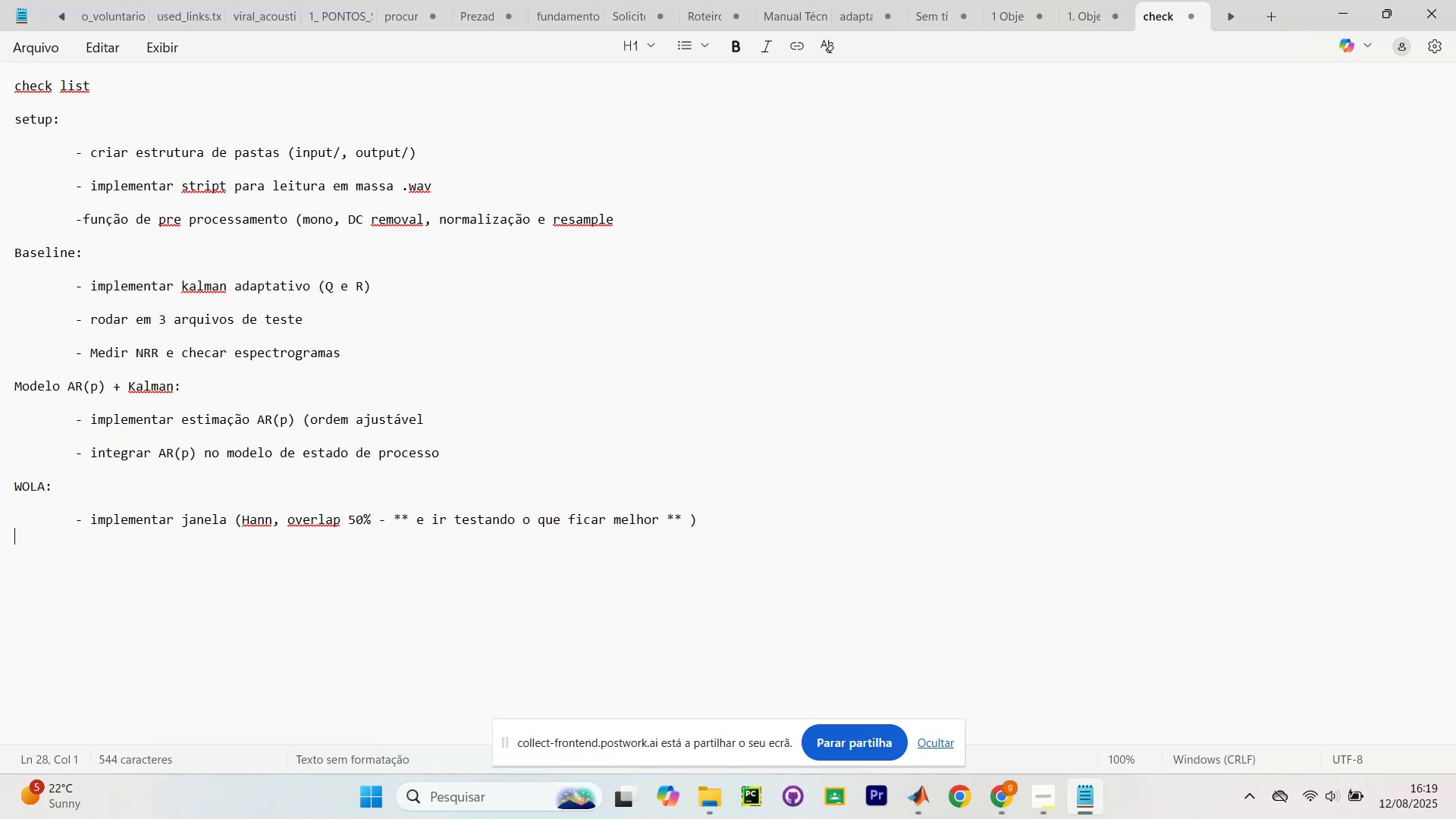 
key(Enter)
 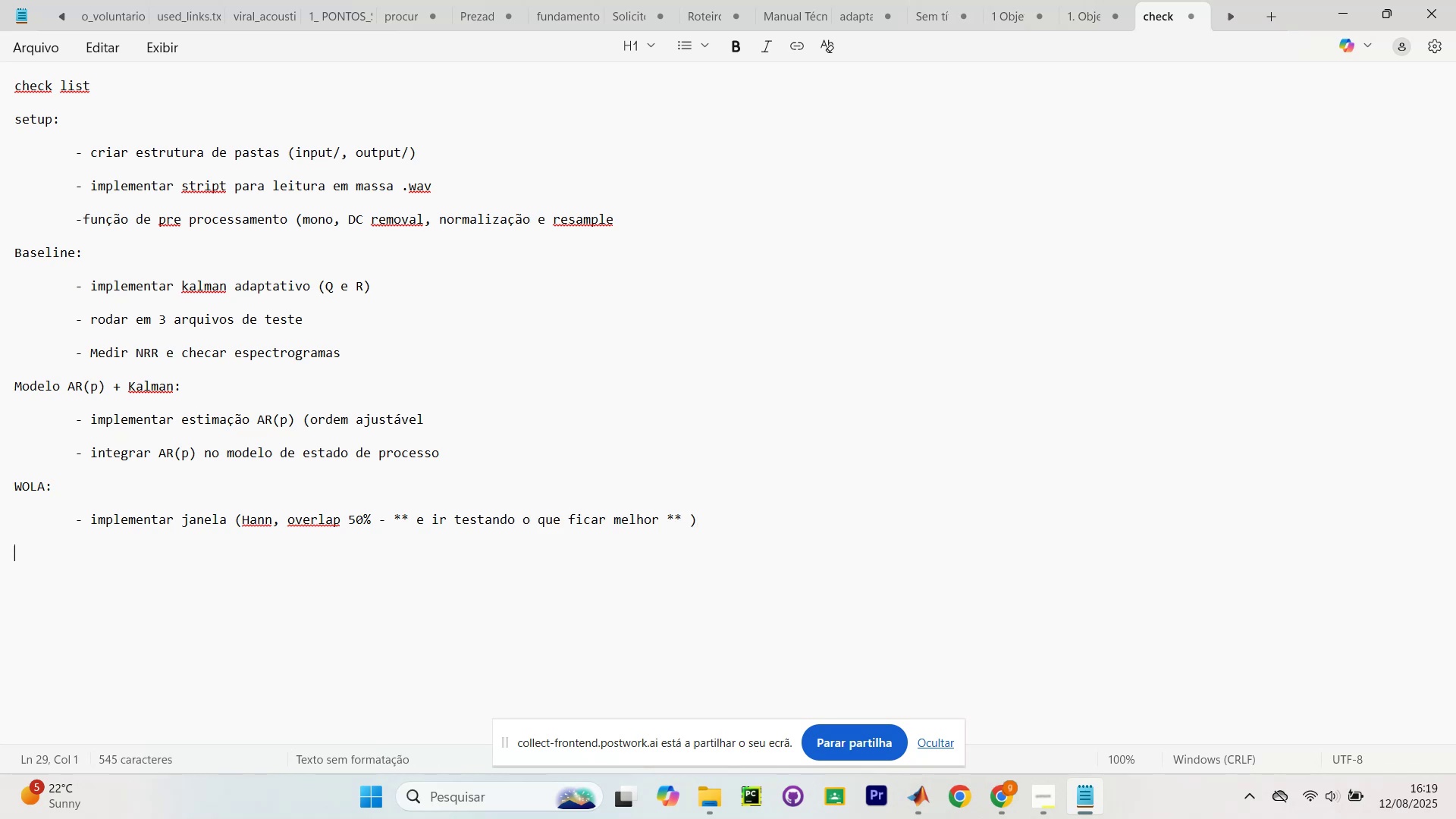 
type(RTS Smoother )
 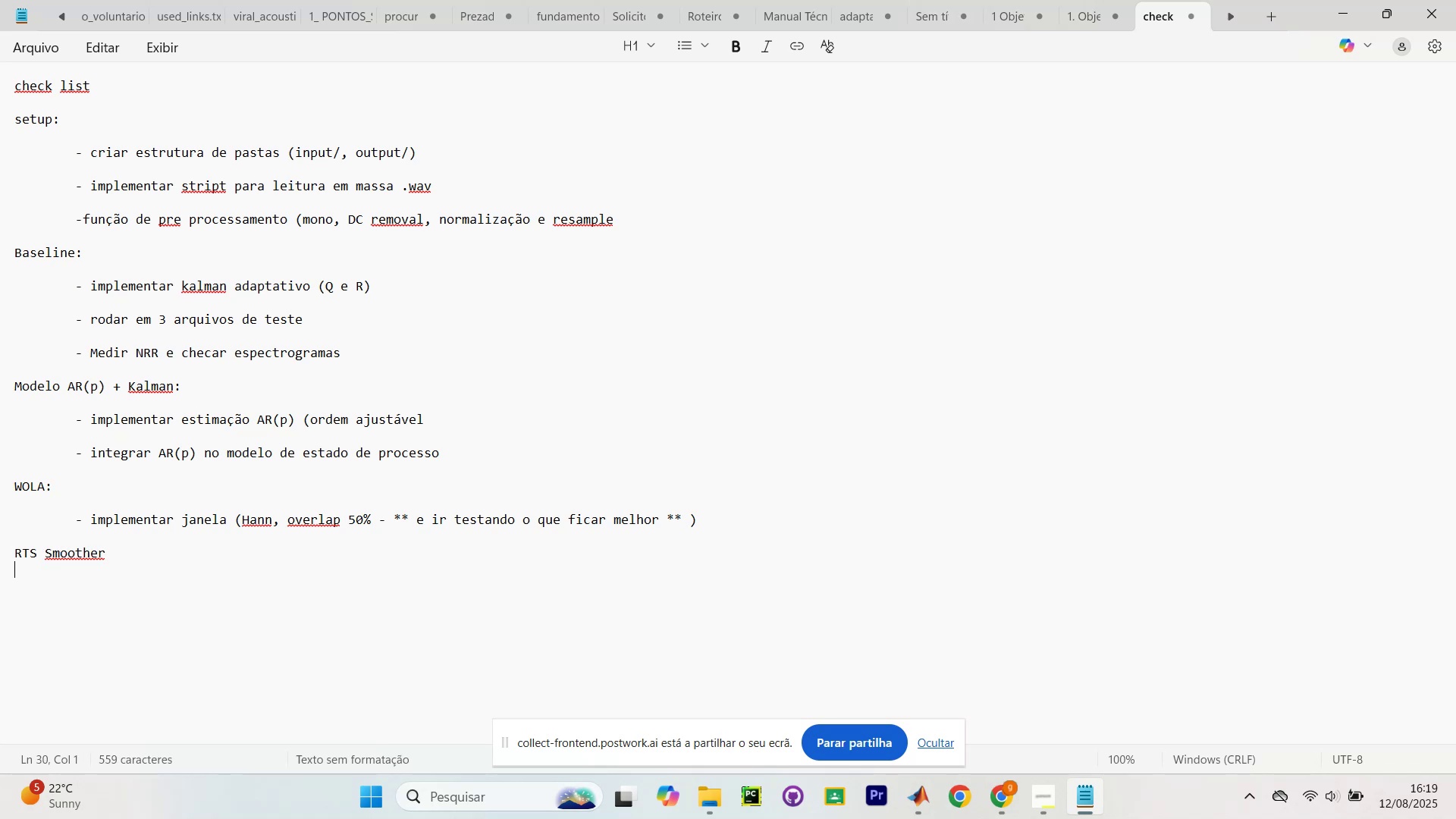 
 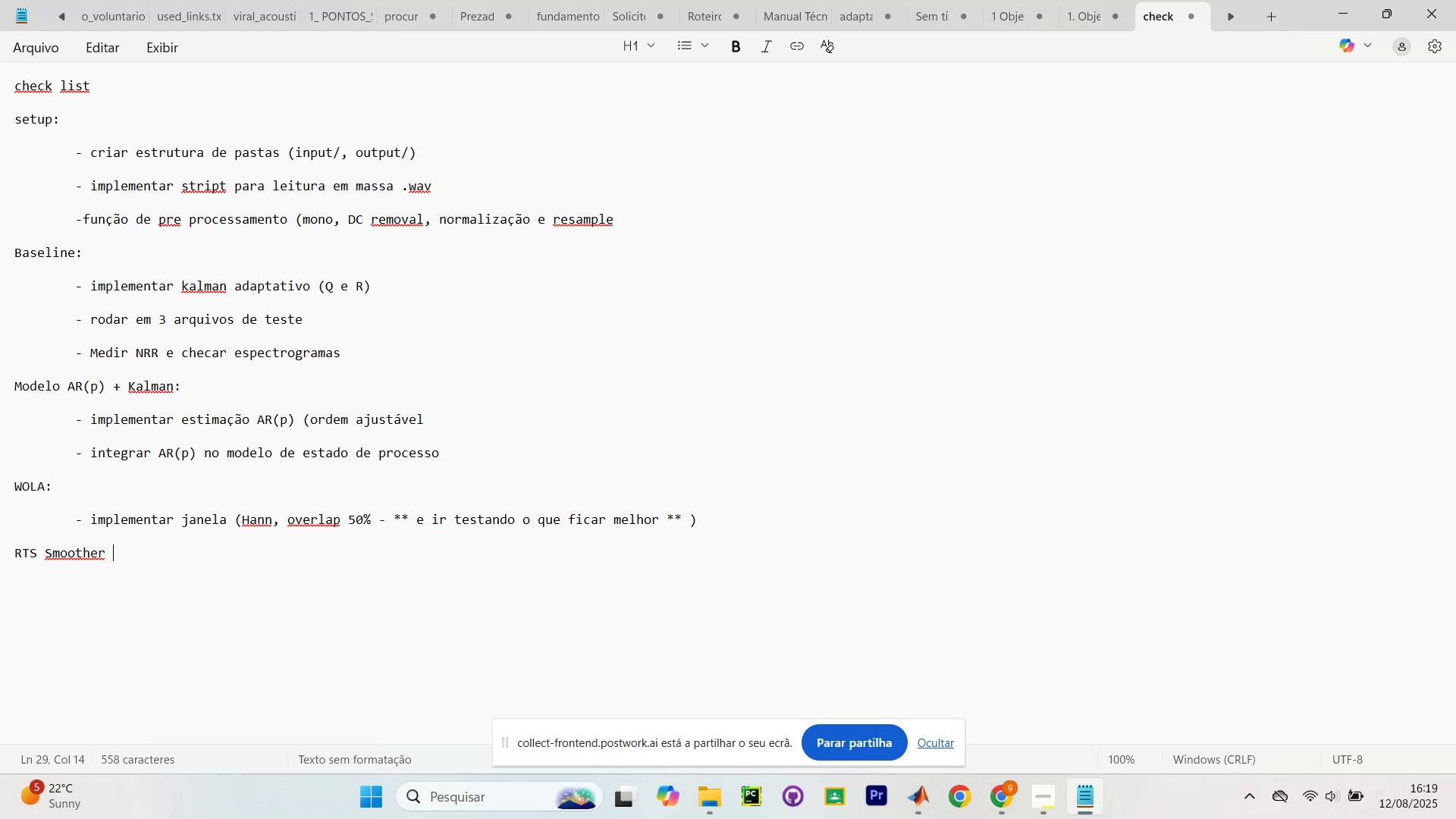 
key(Enter)
 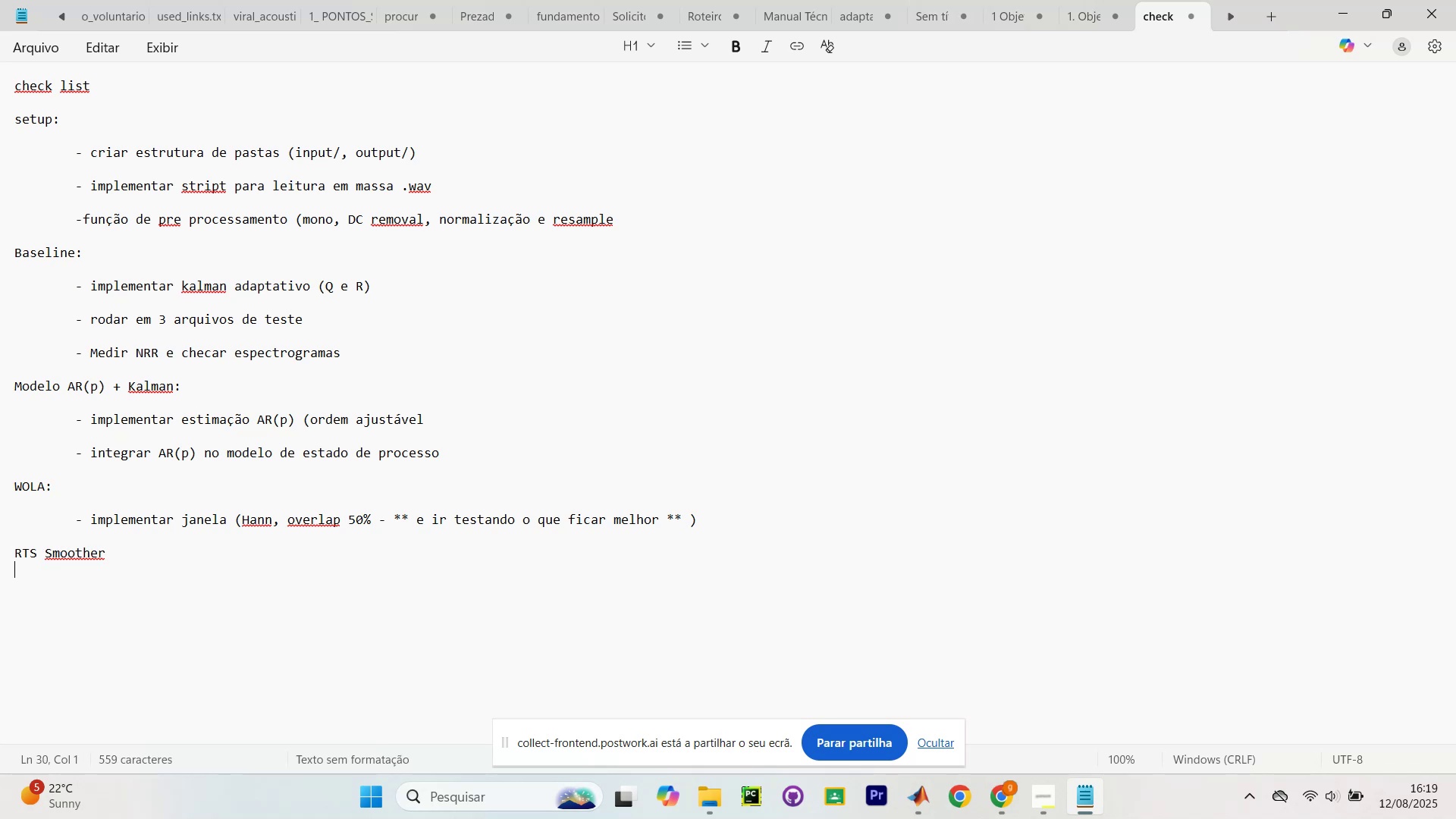 
key(Enter)
 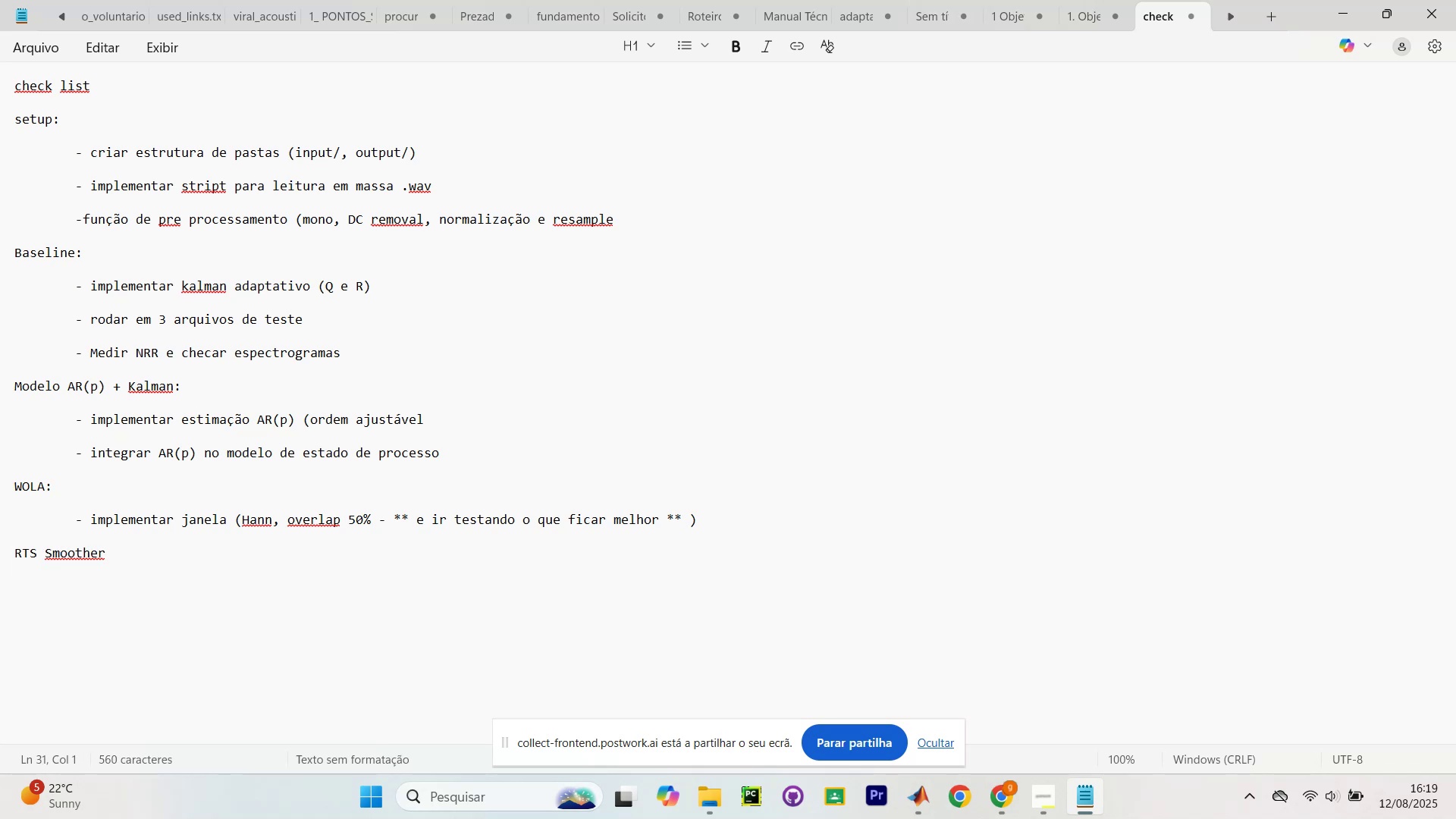 
key(Tab)
type(- o)
key(Backspace)
type(implementar RTS (offn)
key(Backspace)
type(line smoothing( para )
key(Backspace)
key(Backspace)
key(Backspace)
key(Backspace)
key(Backspace)
key(Backspace)
key(Backspace)
type() - para refinar )
 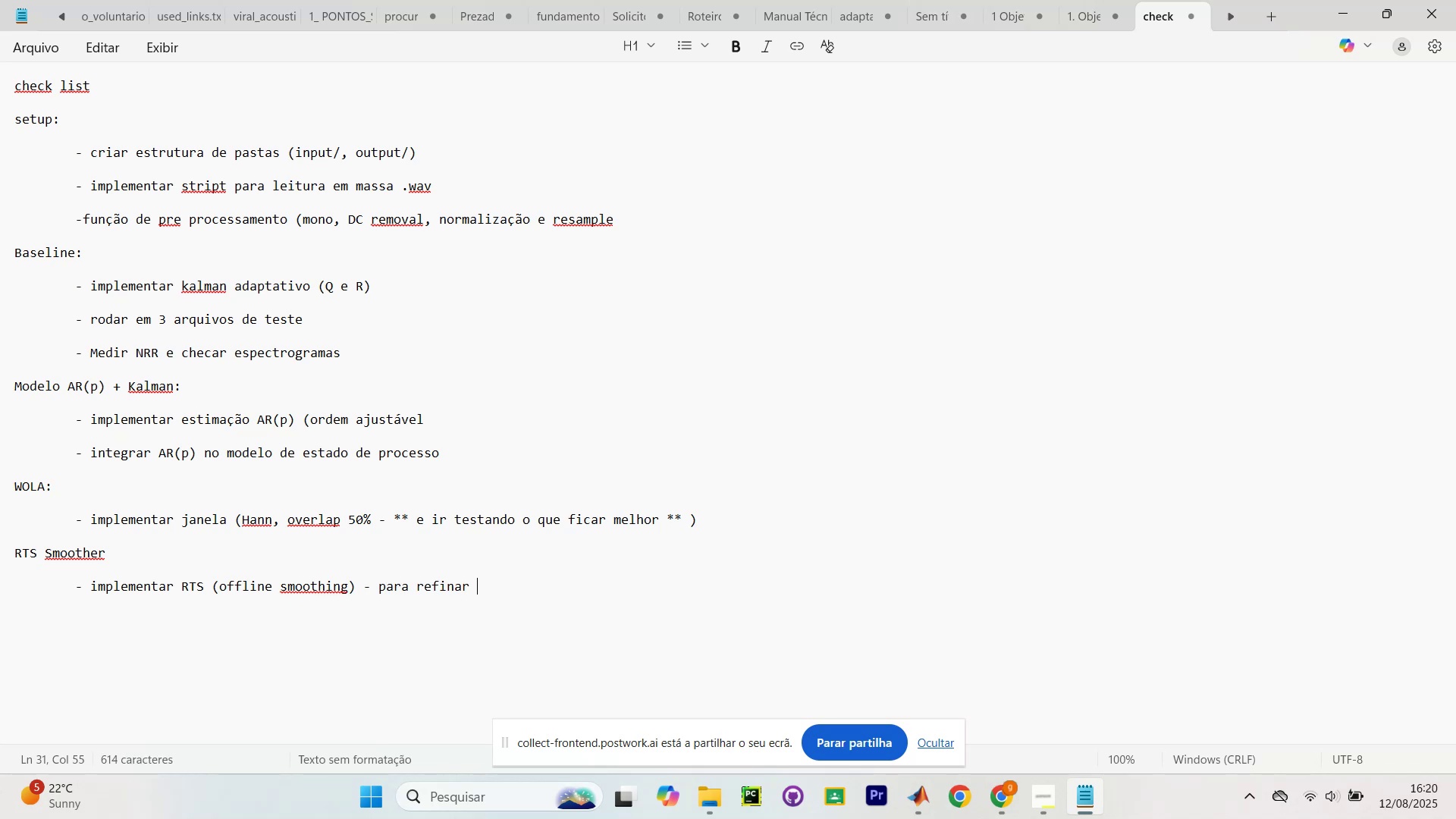 
key(ArrowLeft)
 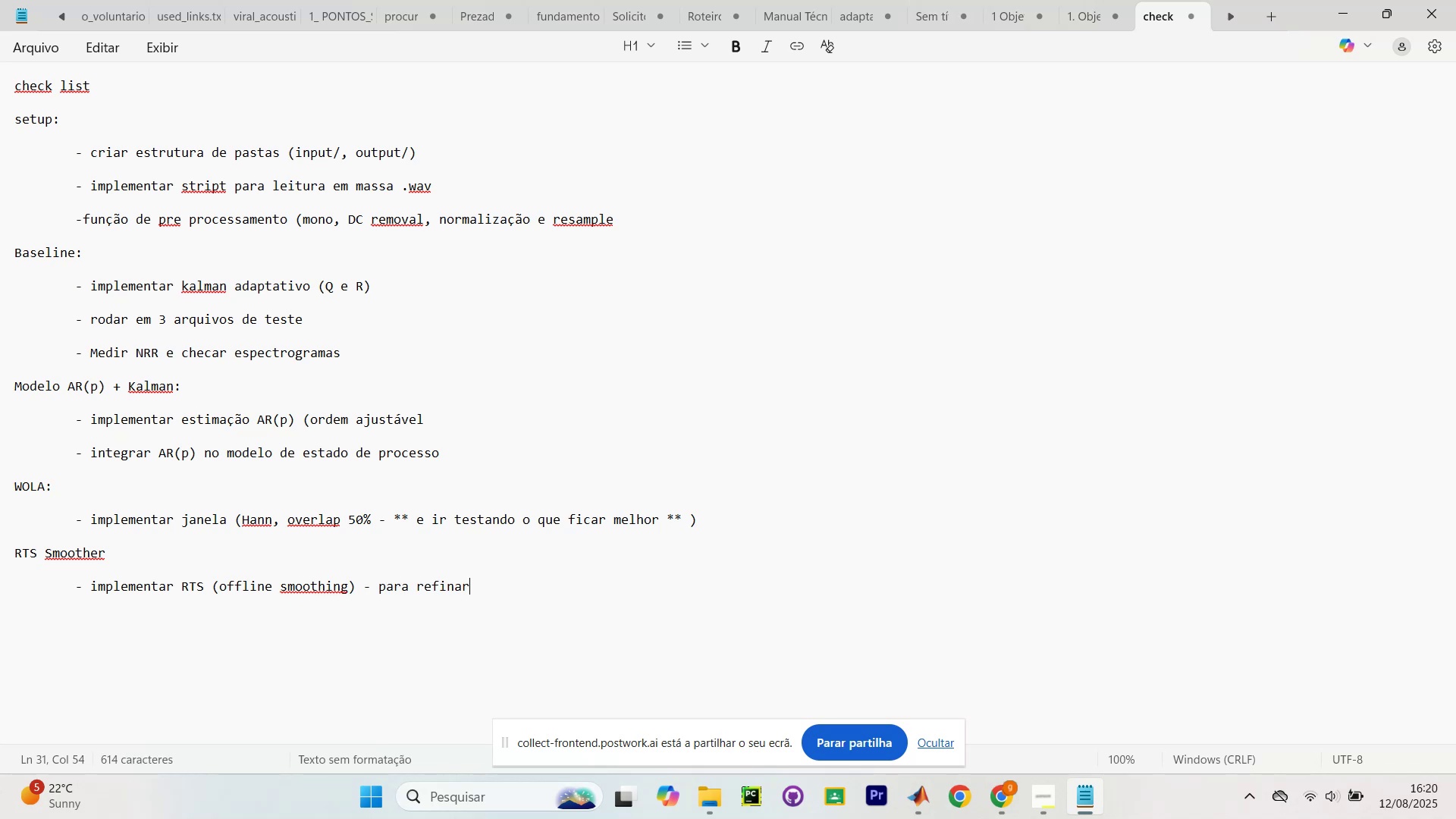 
key(ArrowLeft)
 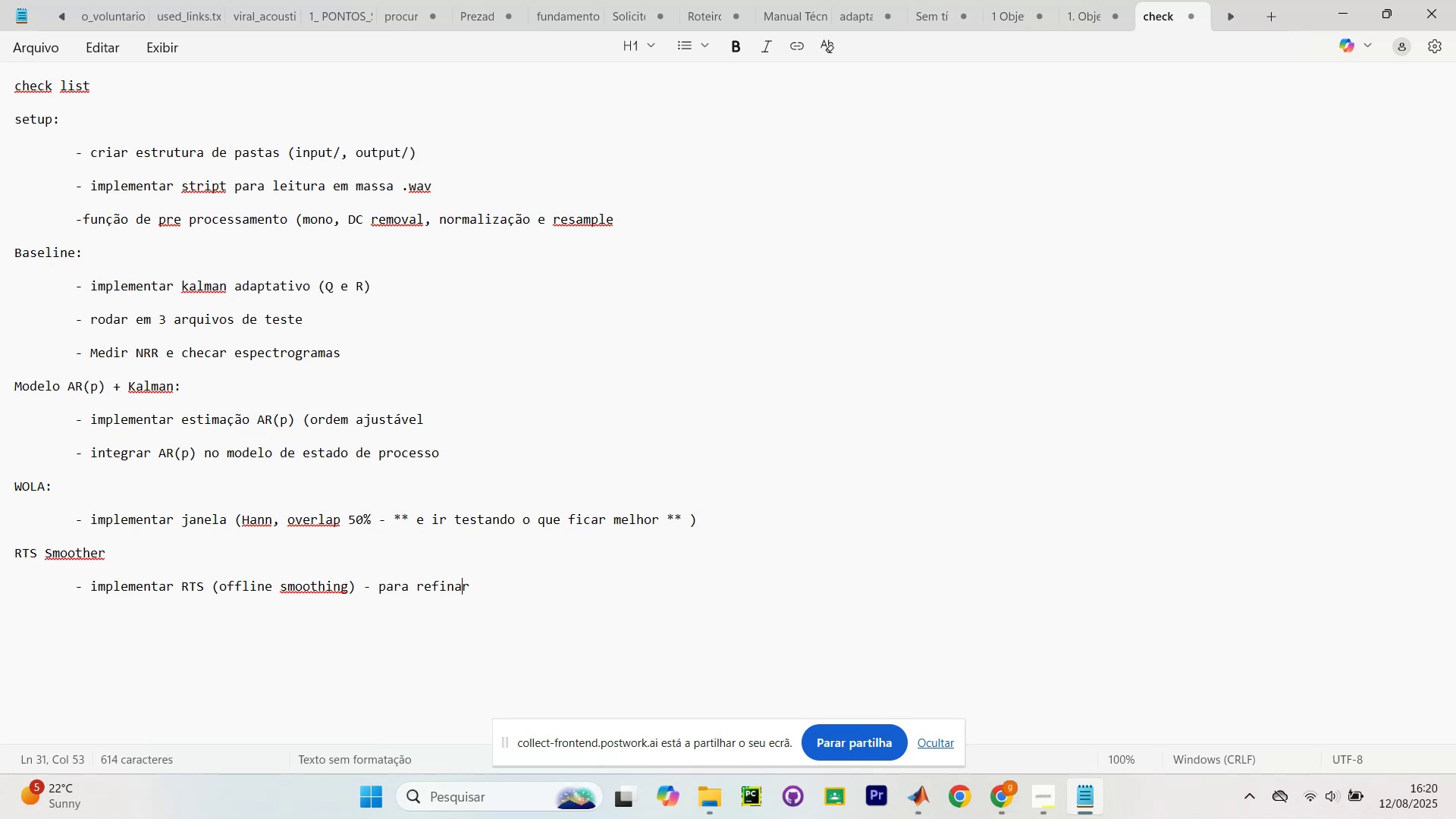 
key(ArrowLeft)
 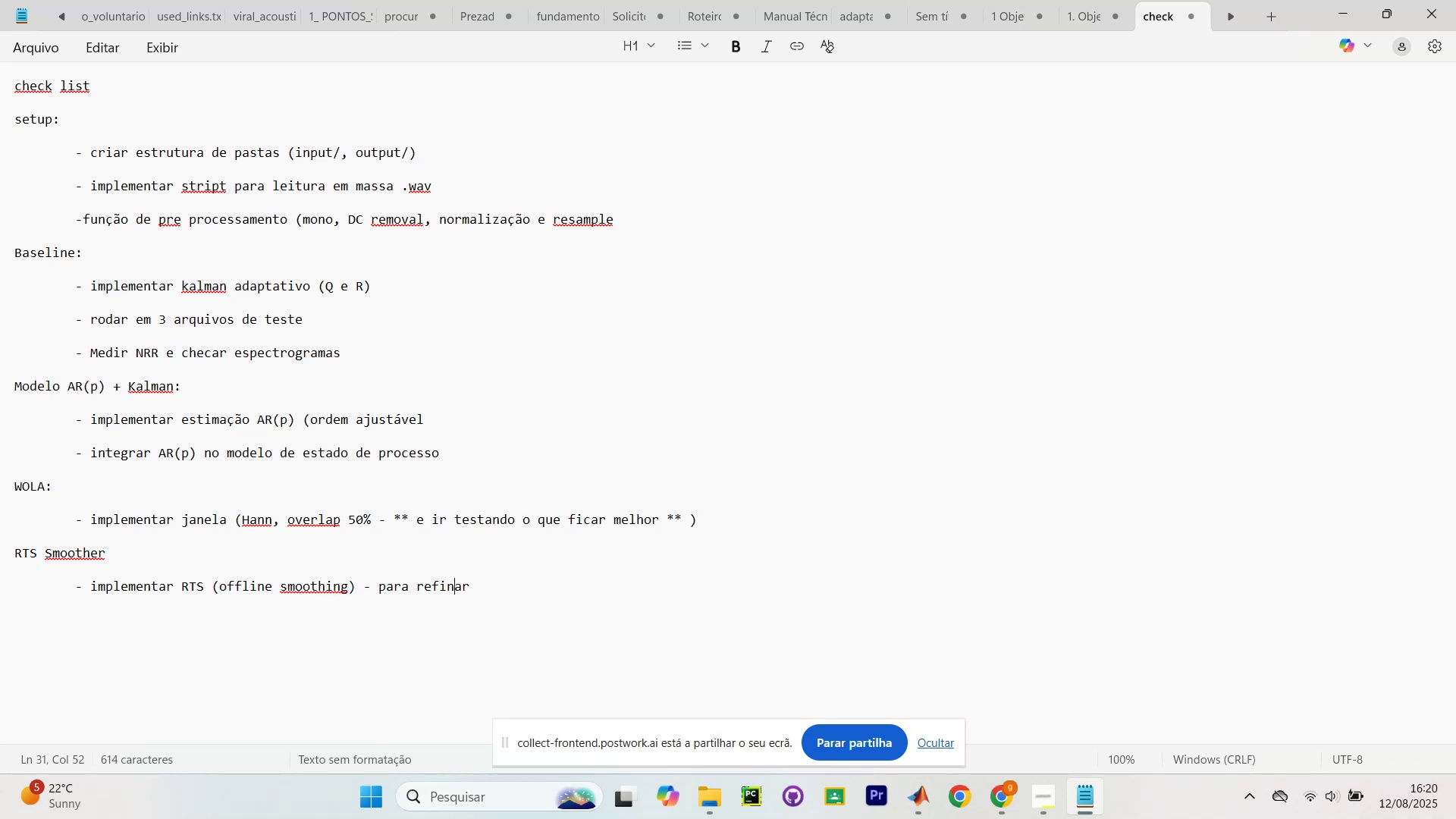 
key(ArrowLeft)
 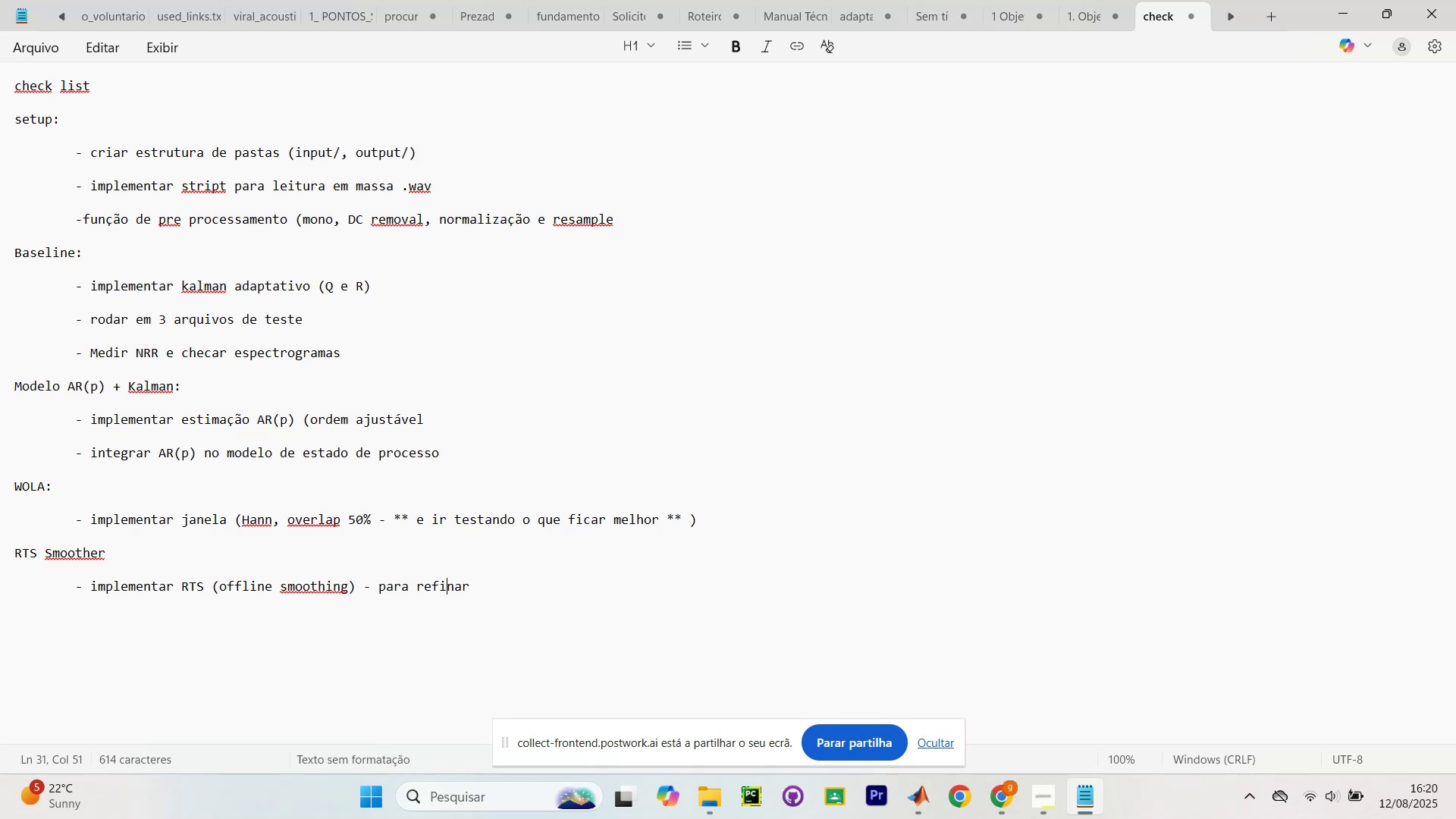 
key(ArrowLeft)
 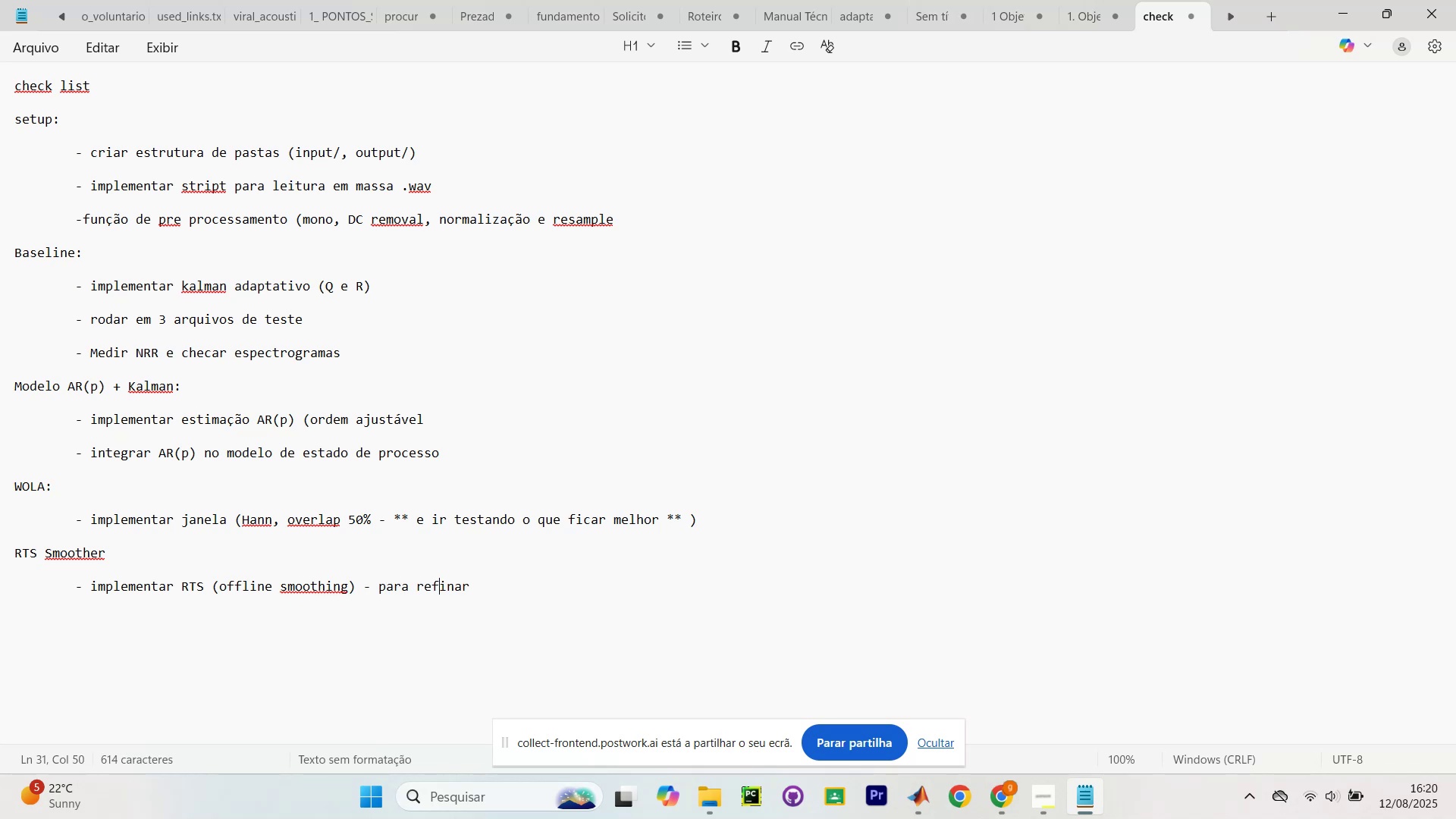 
key(ArrowLeft)
 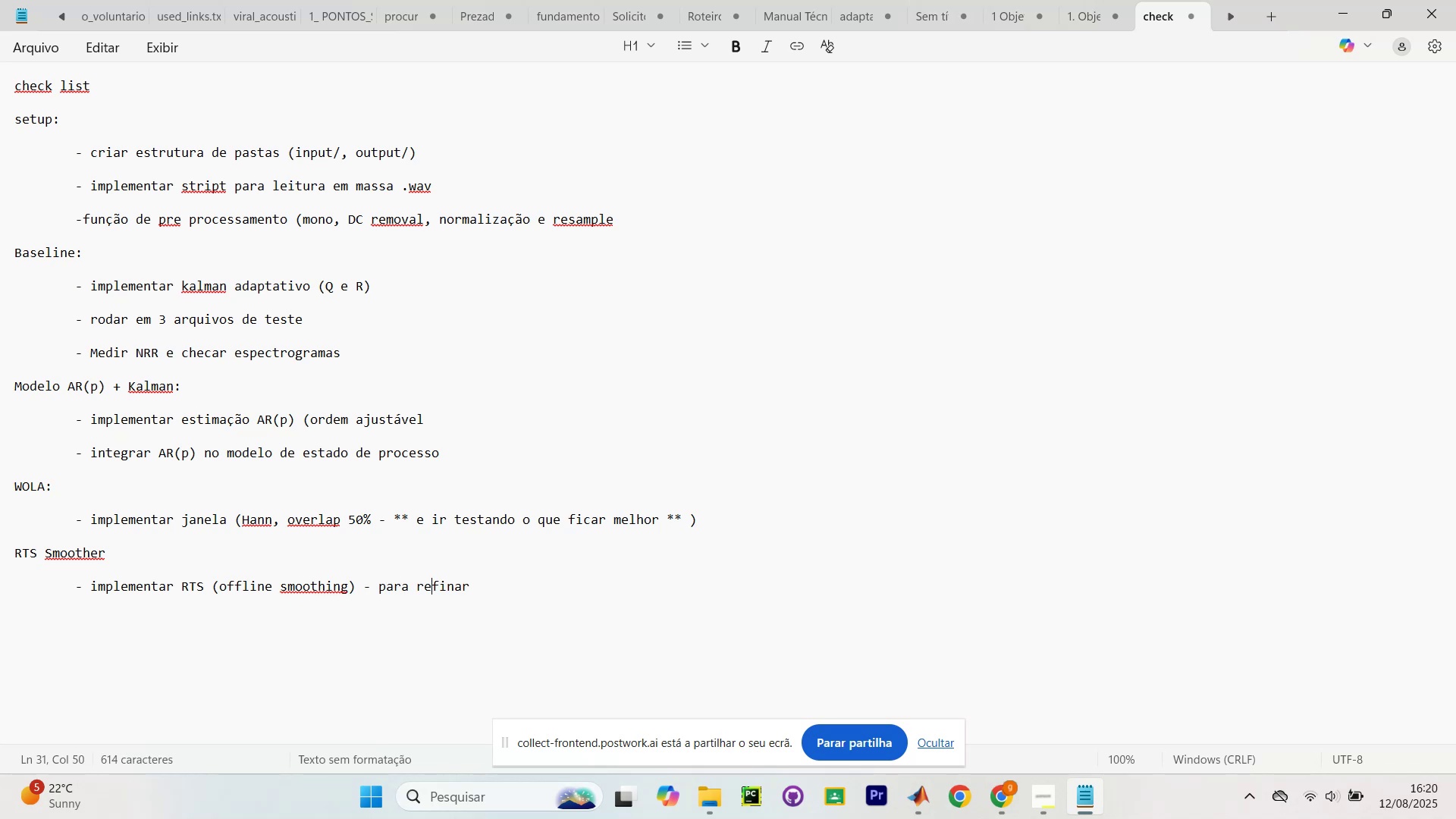 
key(ArrowLeft)
 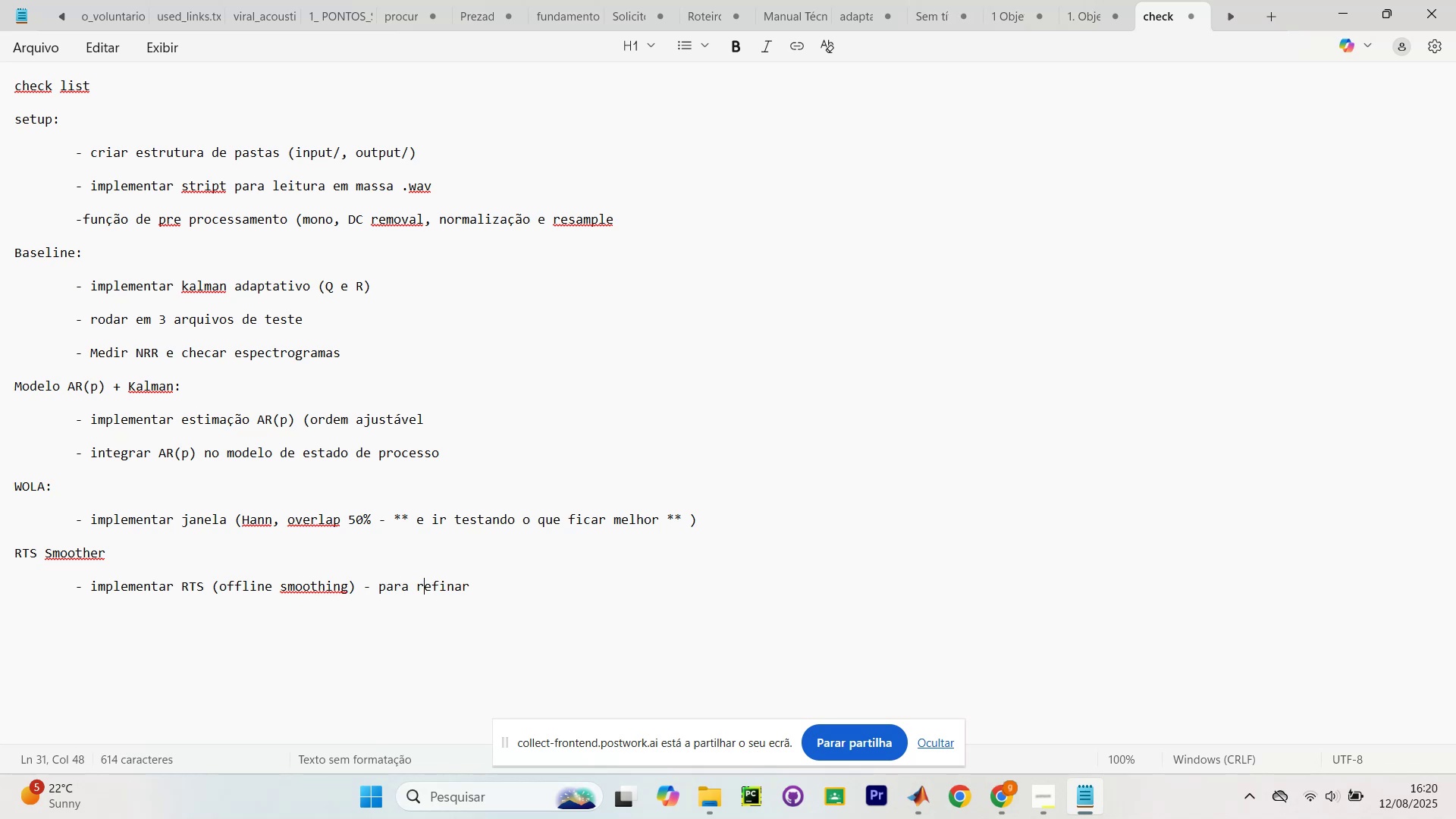 
key(ArrowLeft)
 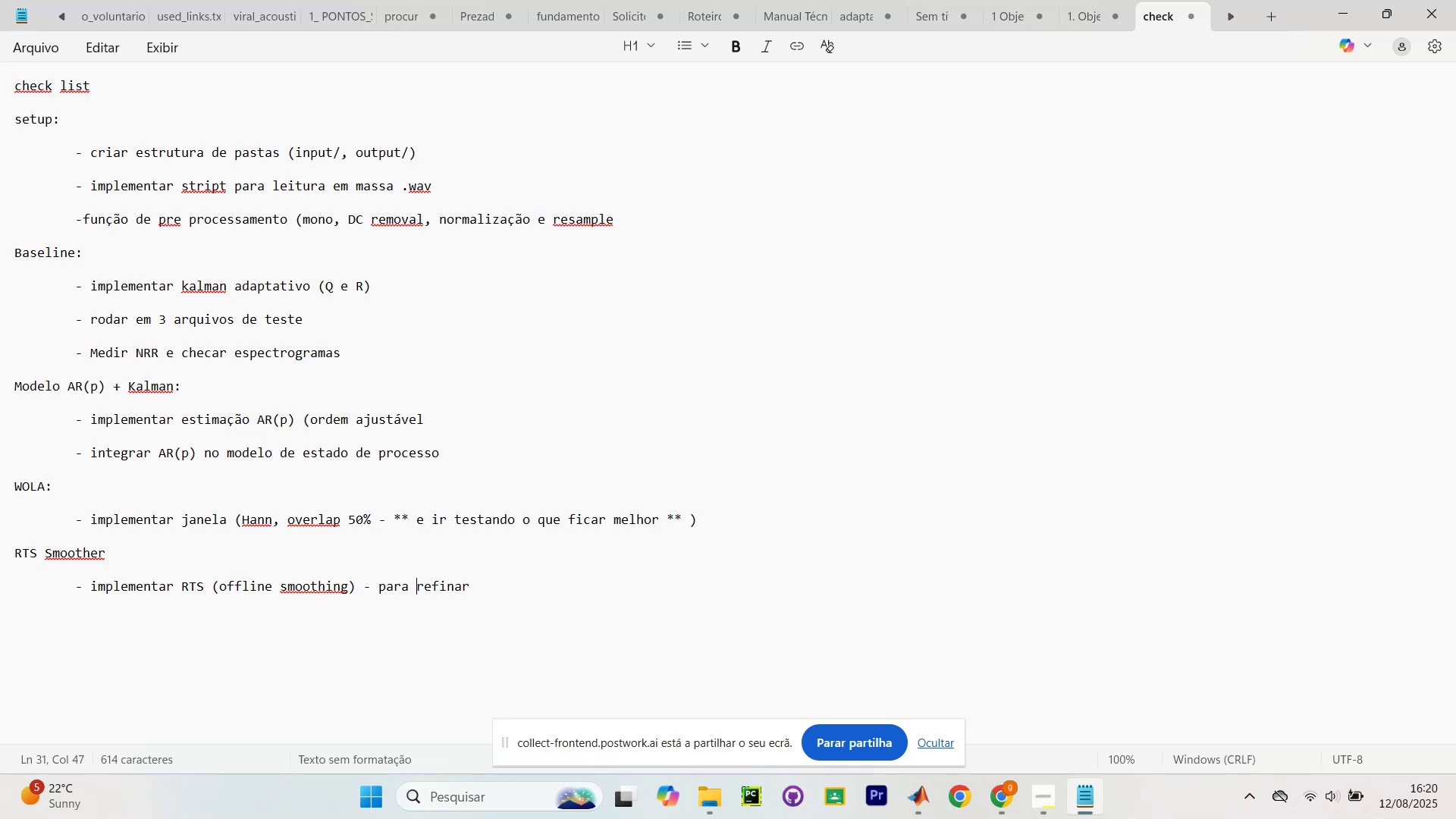 
key(ArrowLeft)
 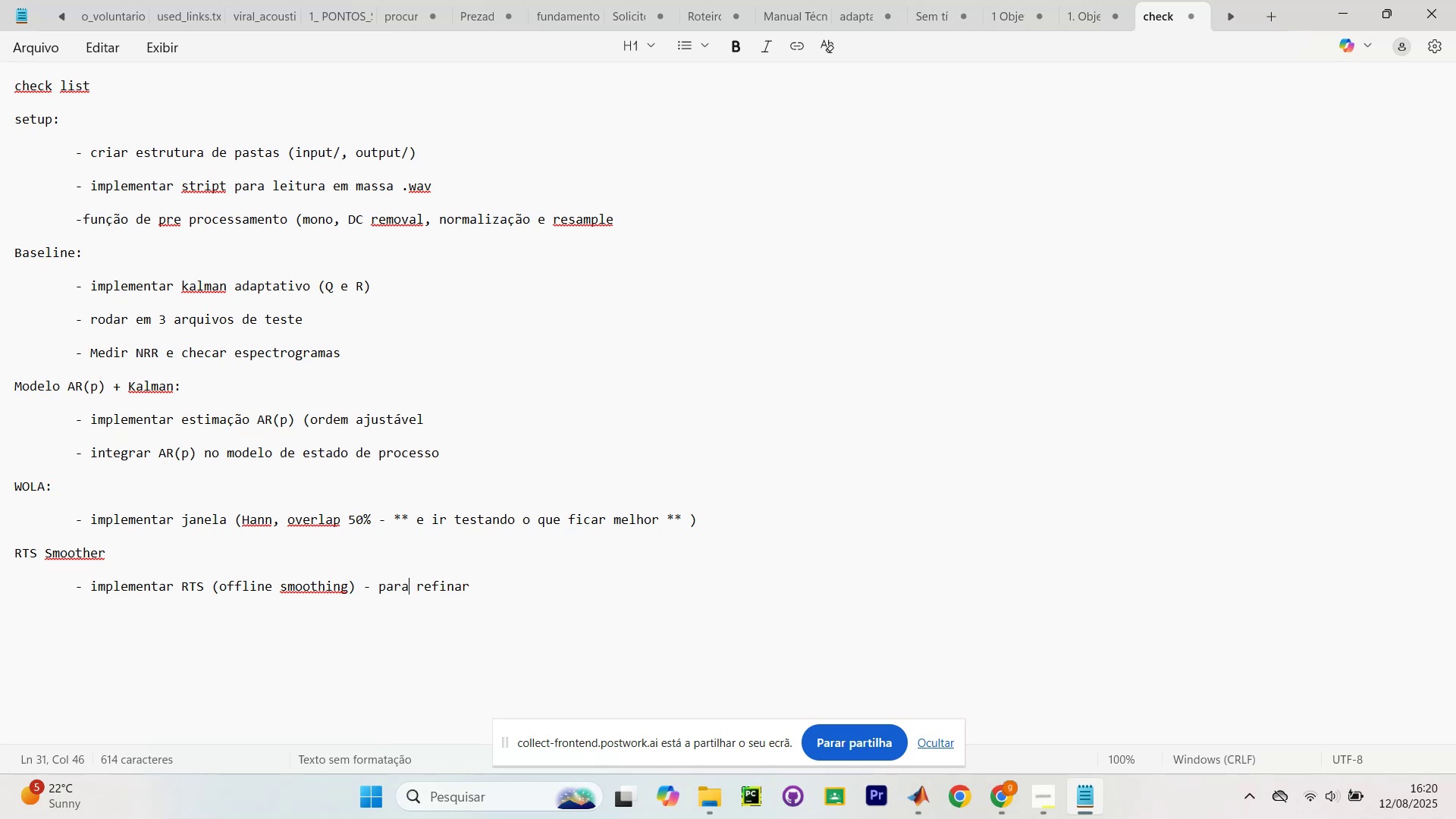 
key(ArrowLeft)
 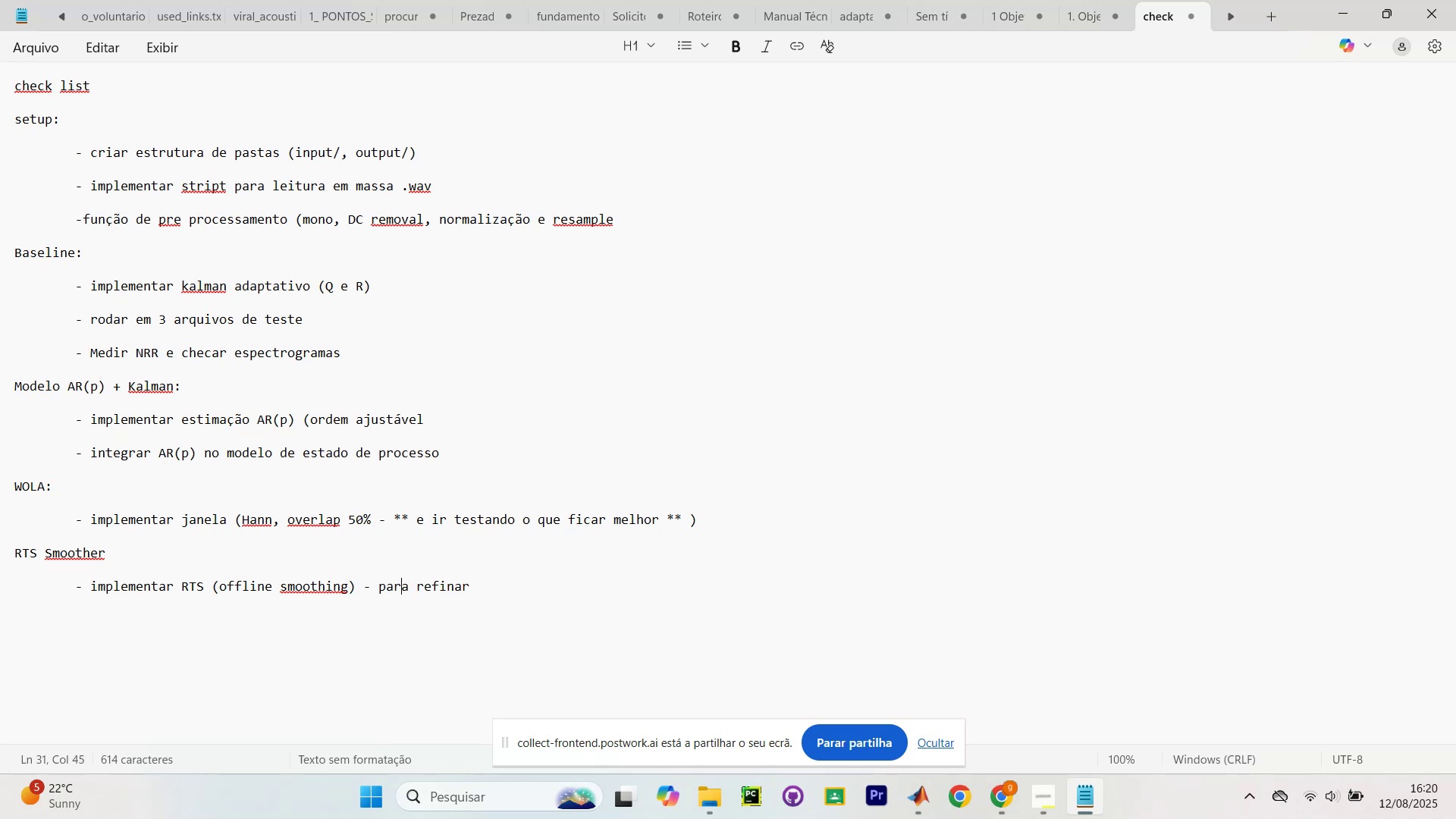 
key(ArrowLeft)
 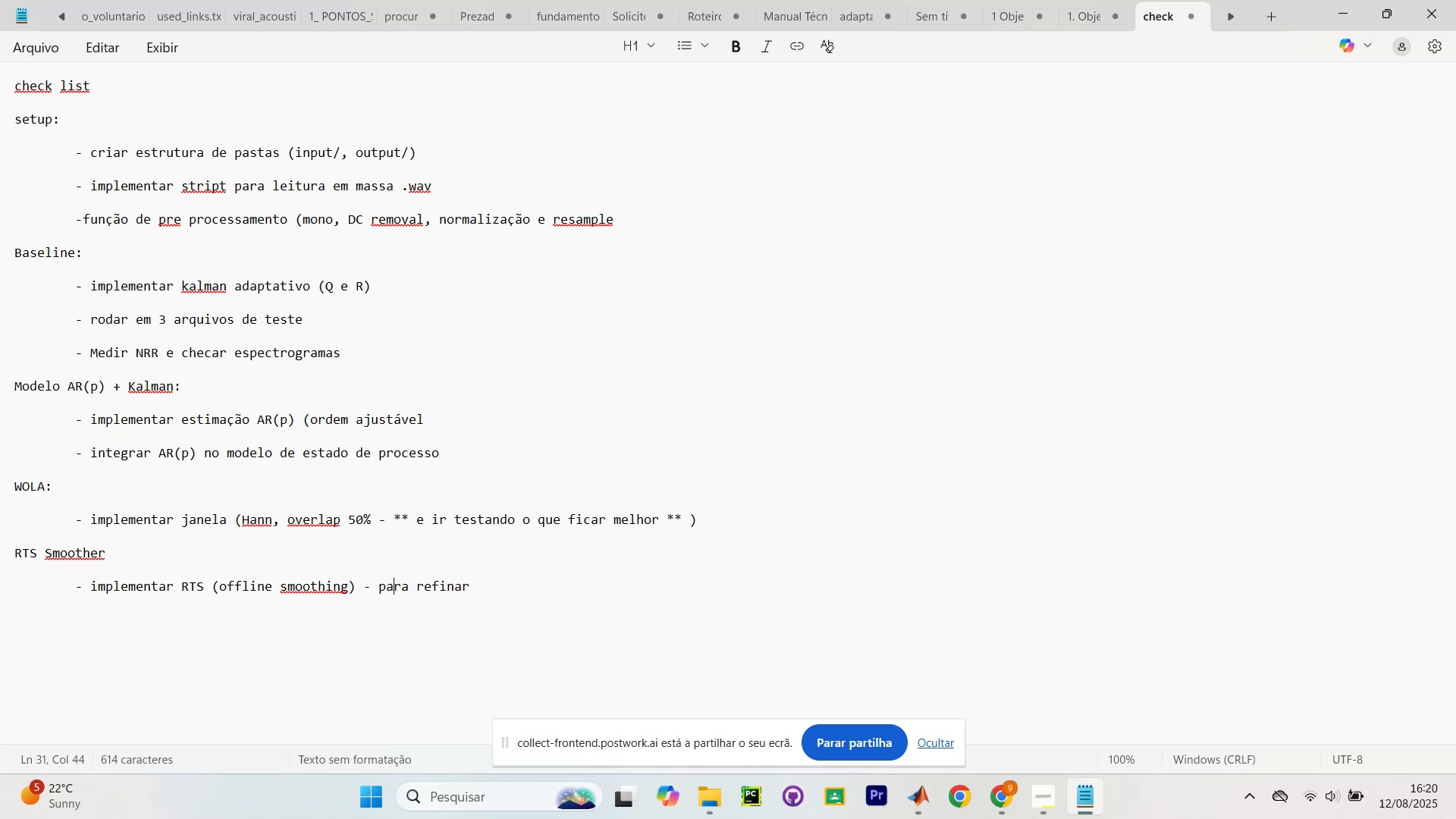 
key(ArrowLeft)
 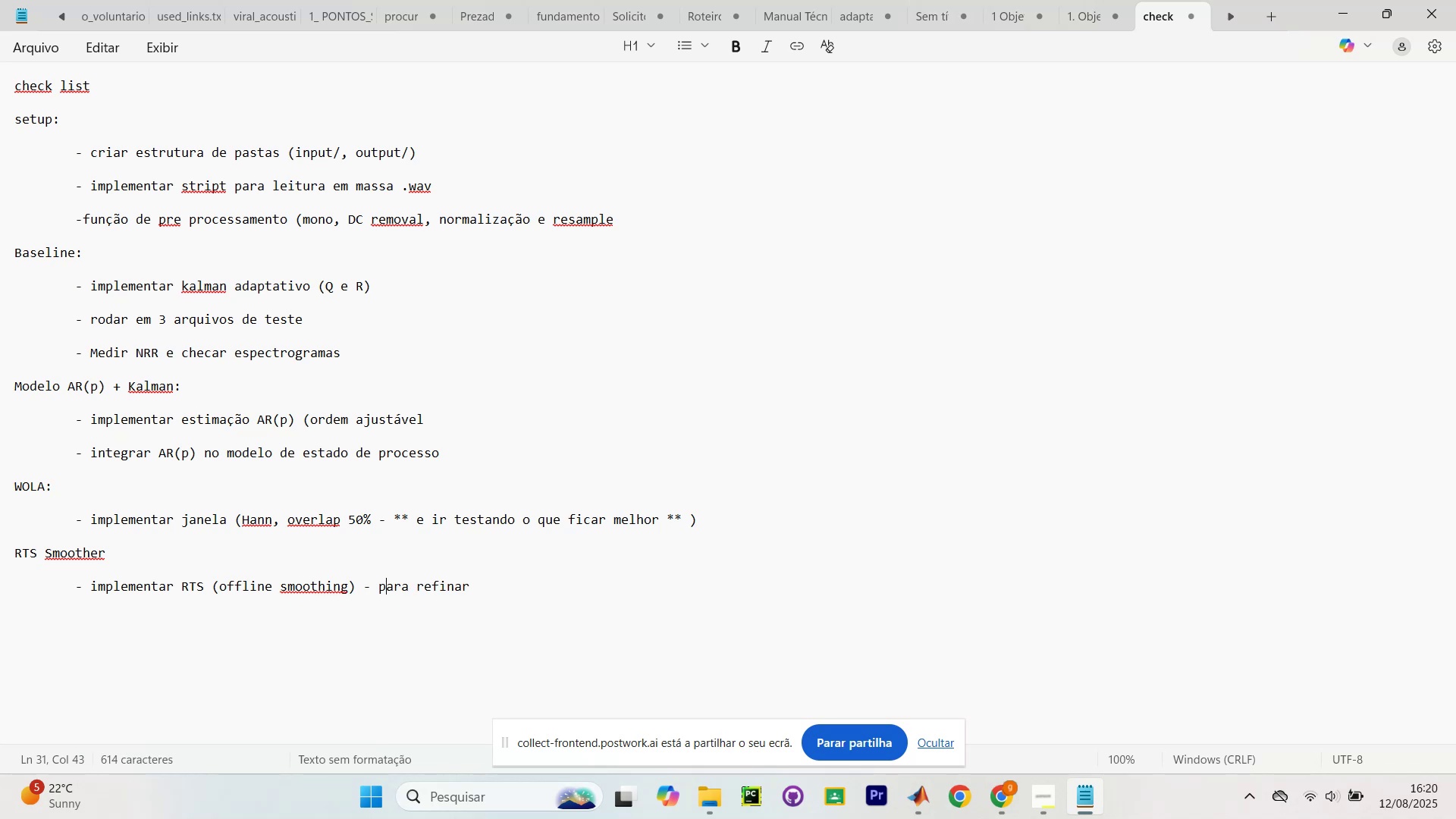 
key(ArrowLeft)
 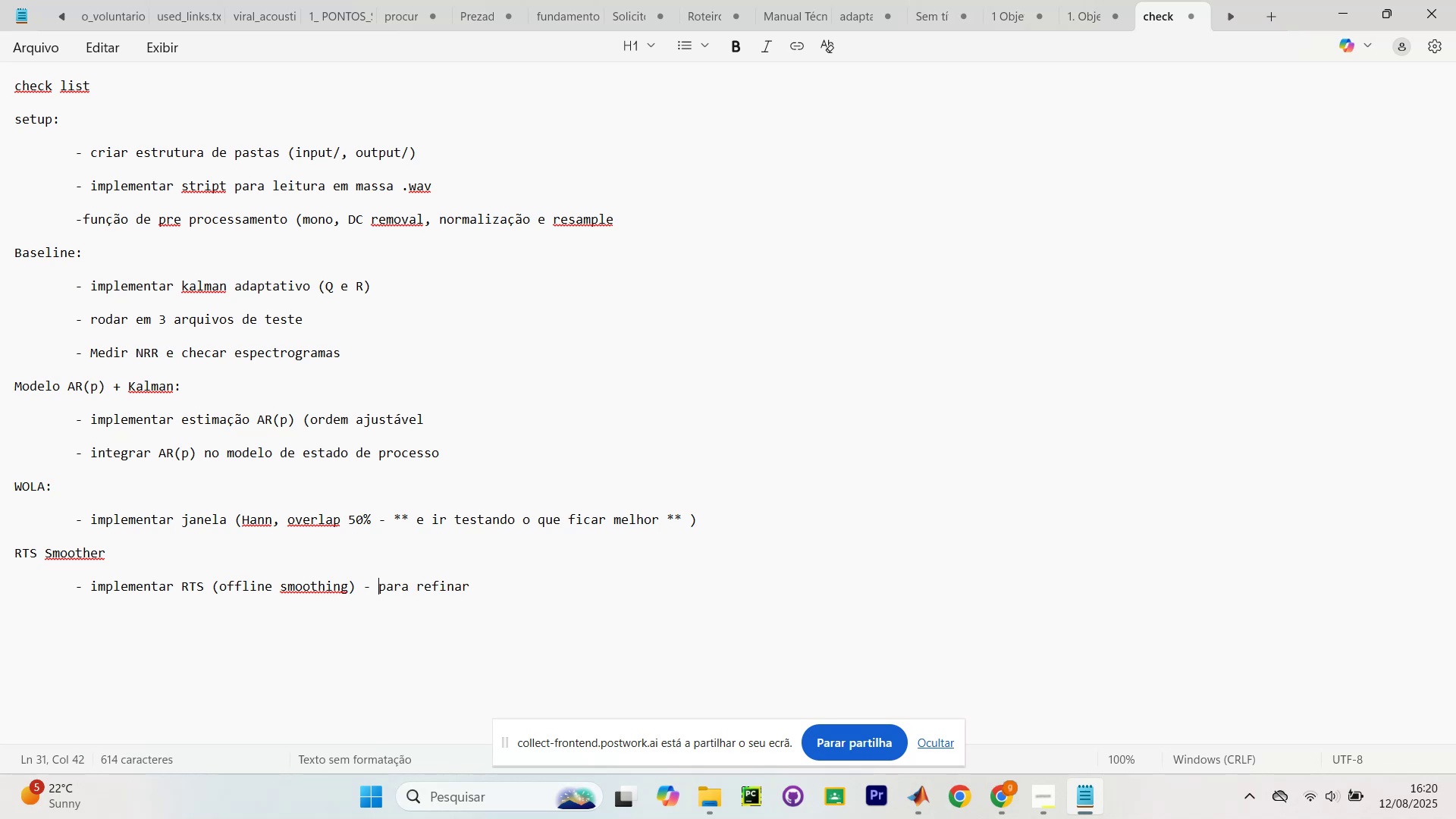 
type(** )
 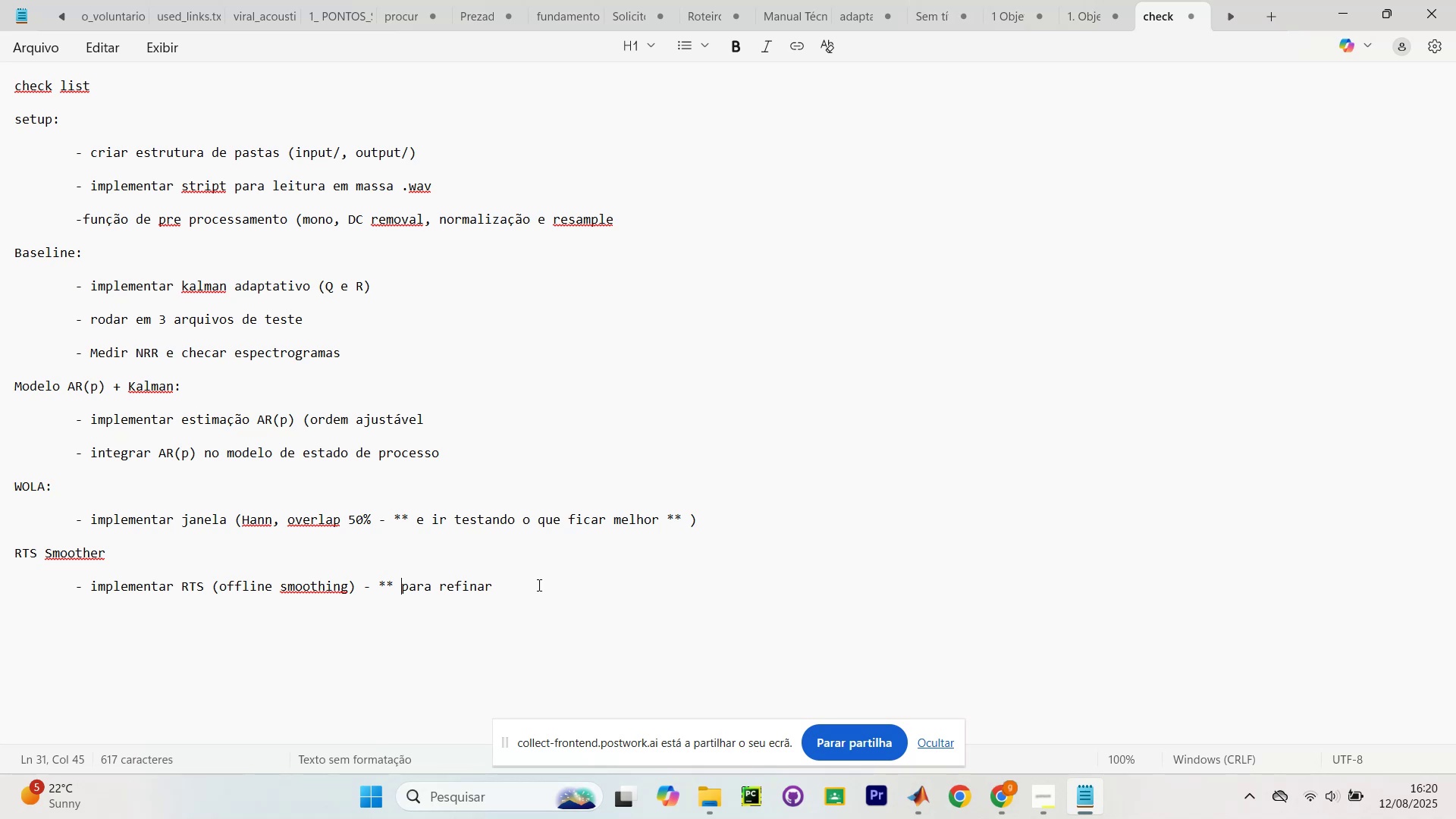 
left_click([539, 585])
 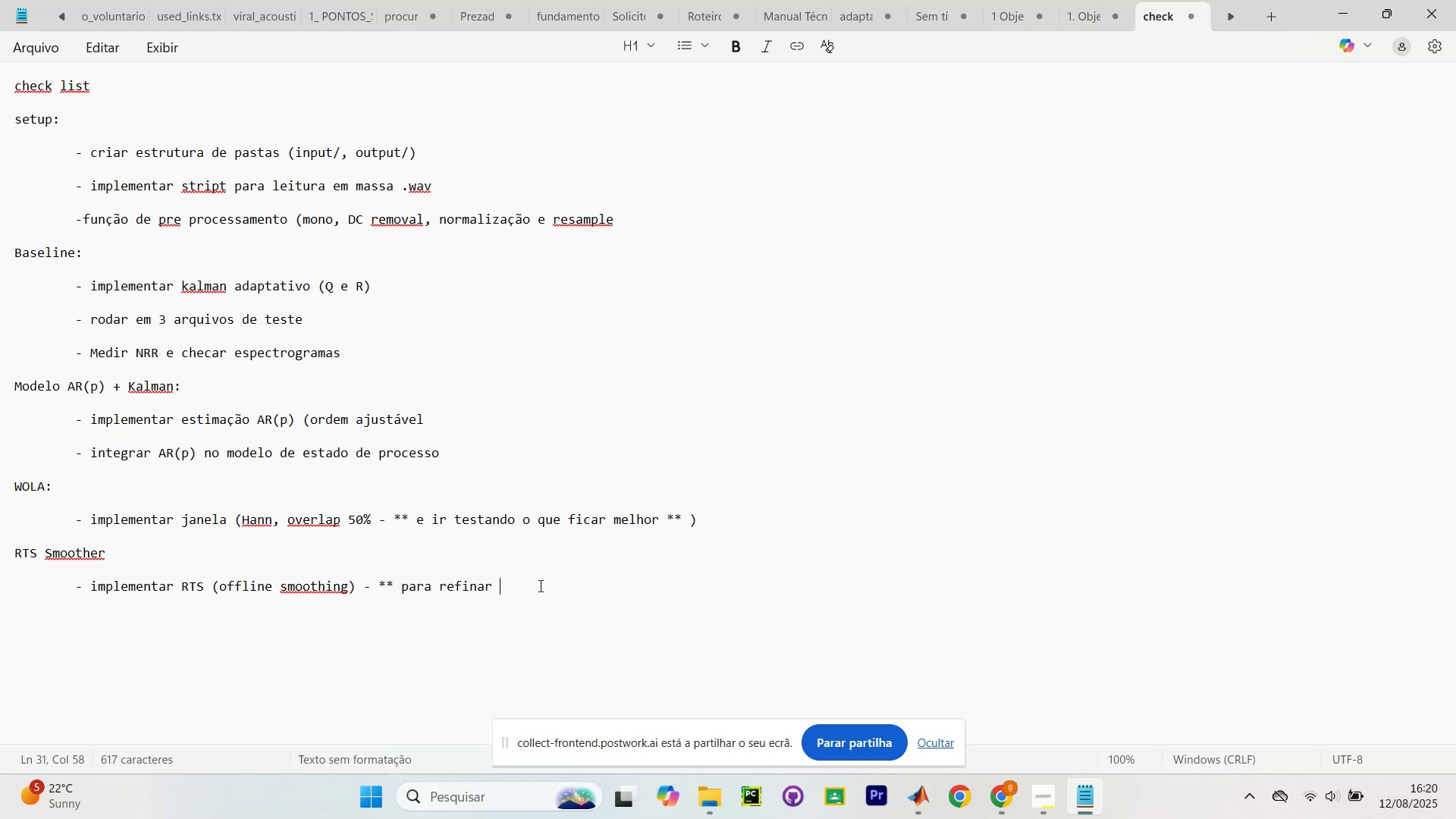 
type(**)
 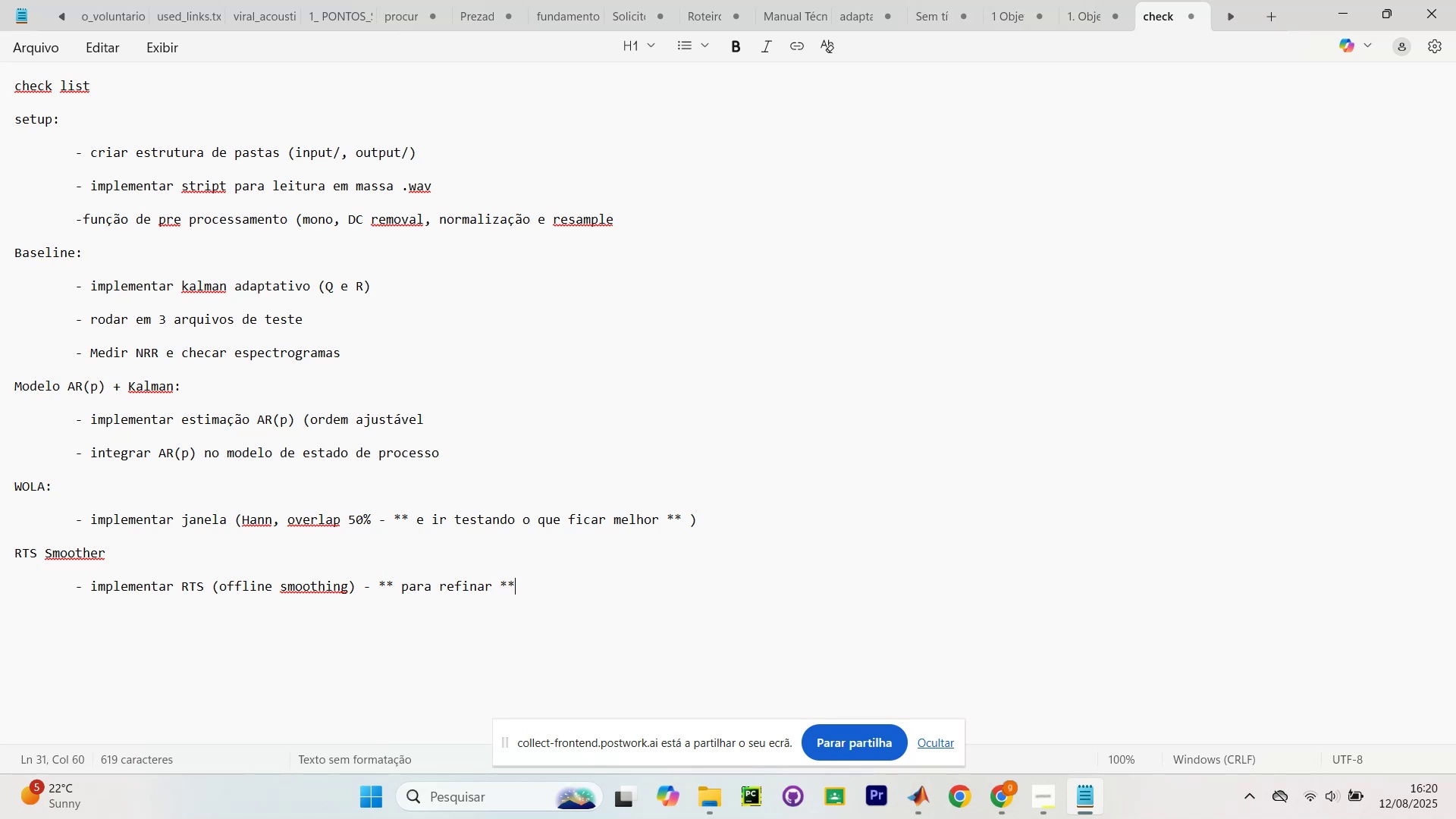 
key(Enter)
 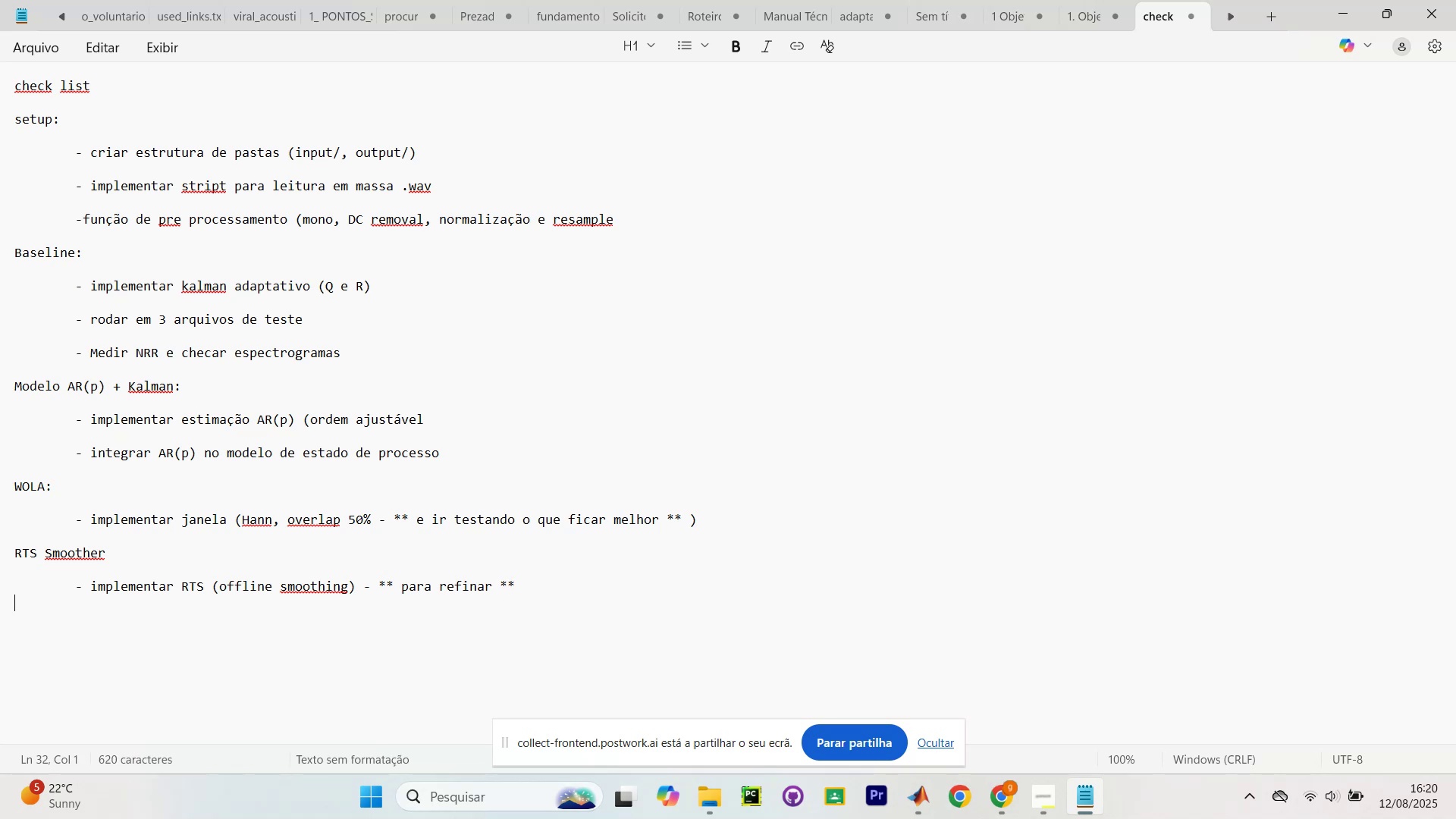 
key(Enter)
 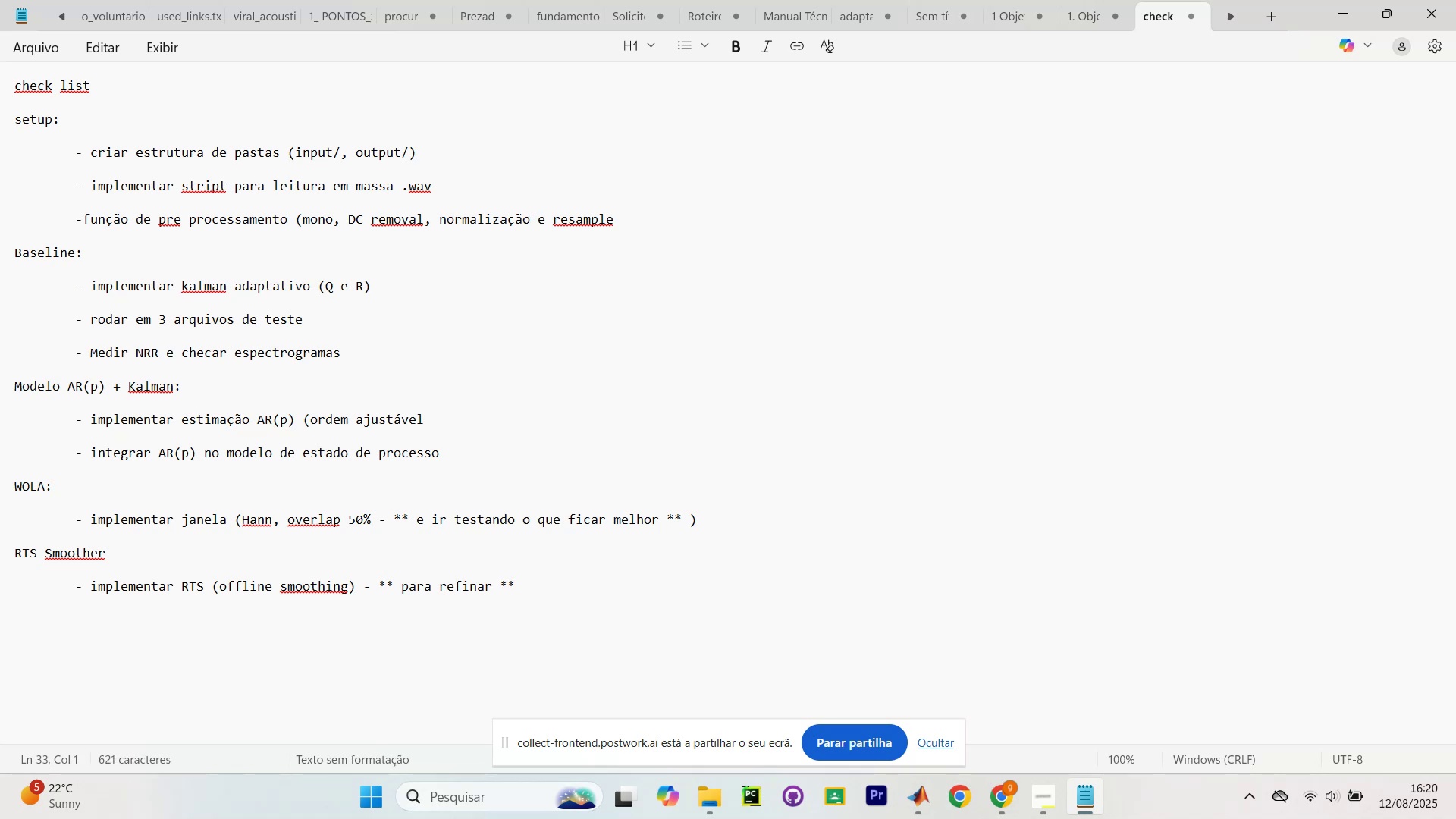 
type(Valida;'ao? )
 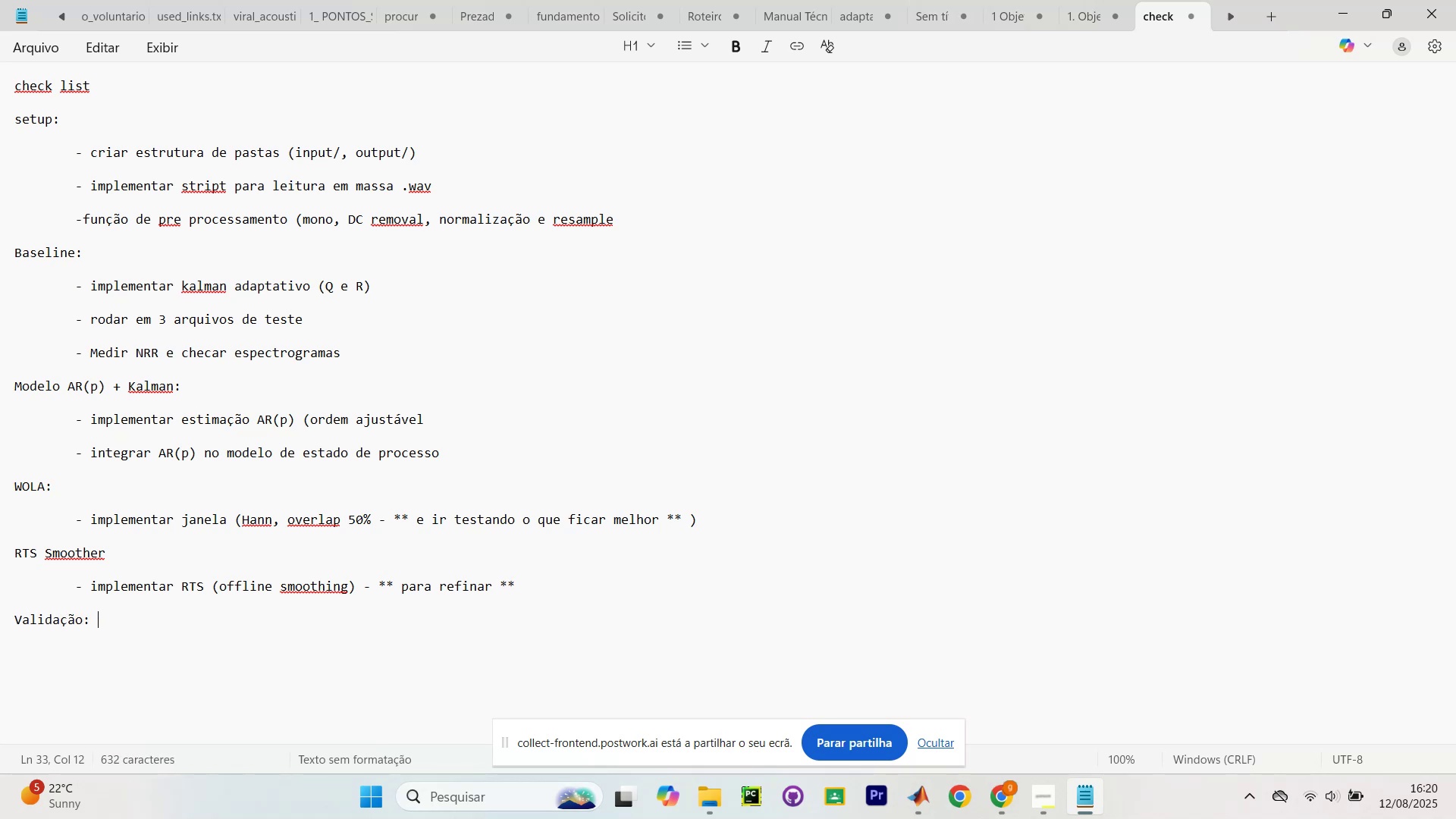 
key(Enter)
 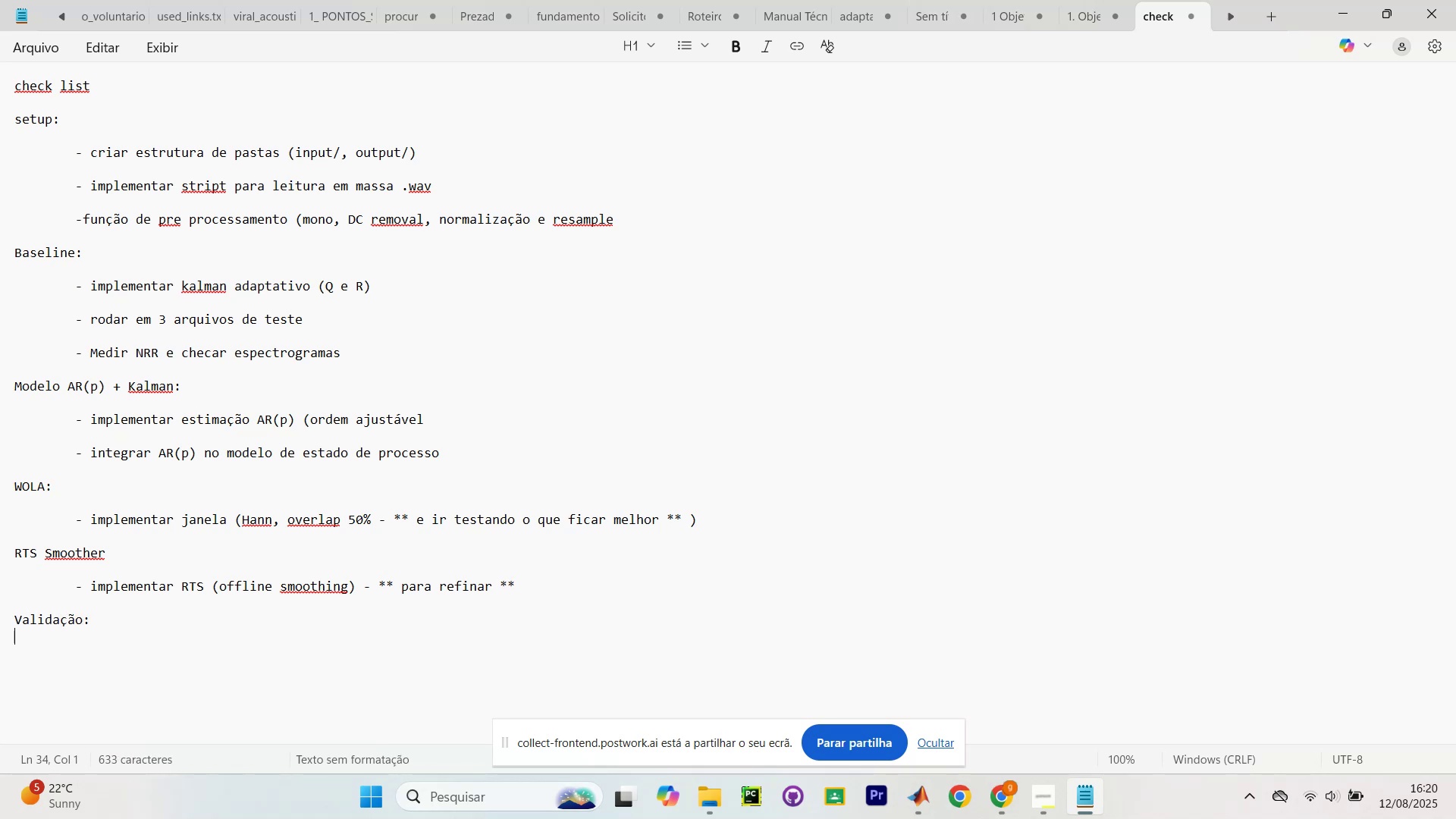 
key(Enter)
 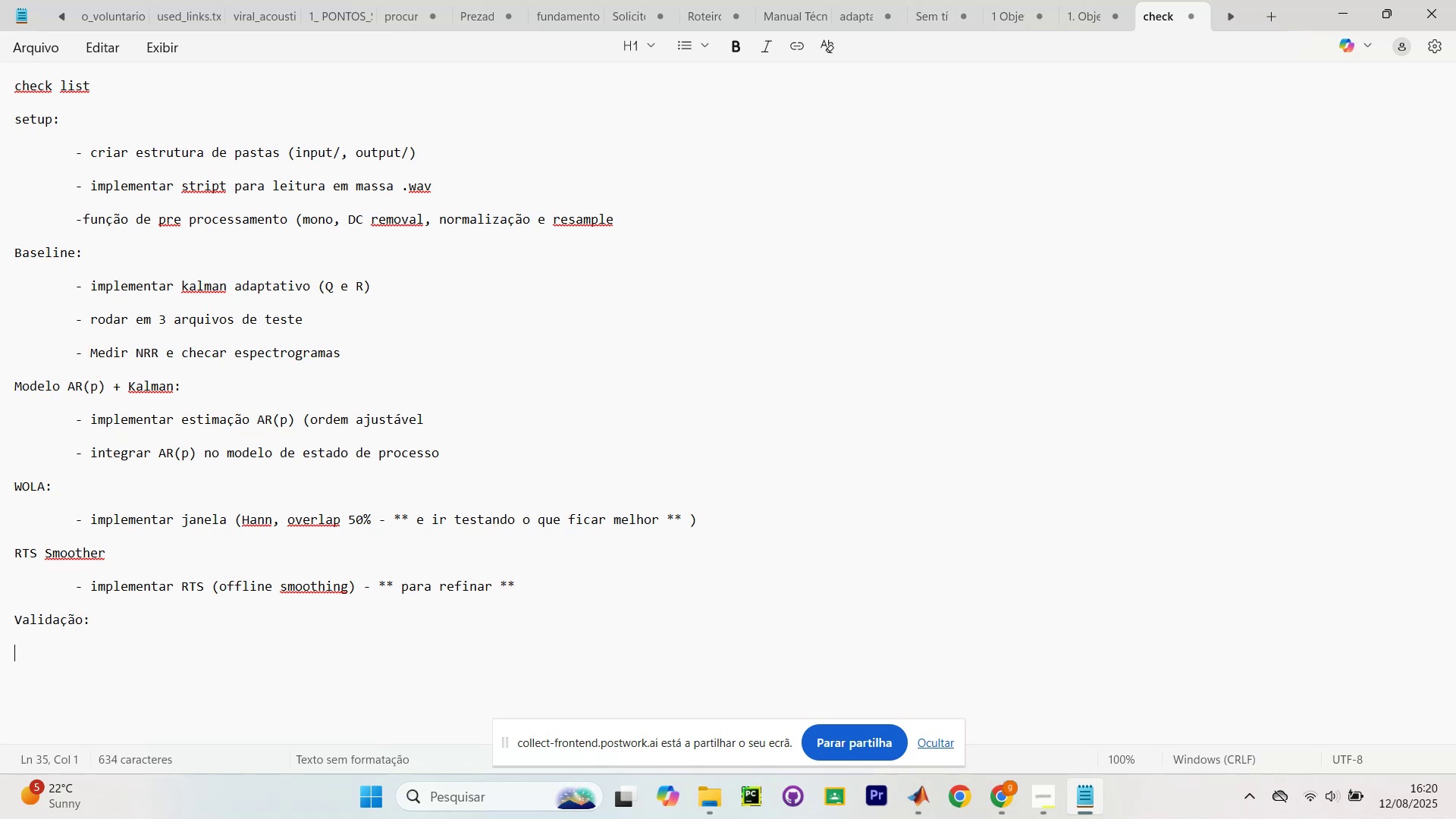 
key(Tab)
type(Cl)
key(Backspace)
type(alccular )
key(Backspace)
key(Backspace)
key(Backspace)
key(Backspace)
key(Backspace)
key(Backspace)
type(ular metricar (NRR, SNR )
key(Backspace)
type(, PESQ, STOI) se tiv)
key(Backspace)
key(Backspace)
key(Backspace)
type(tiver disponivel. )
 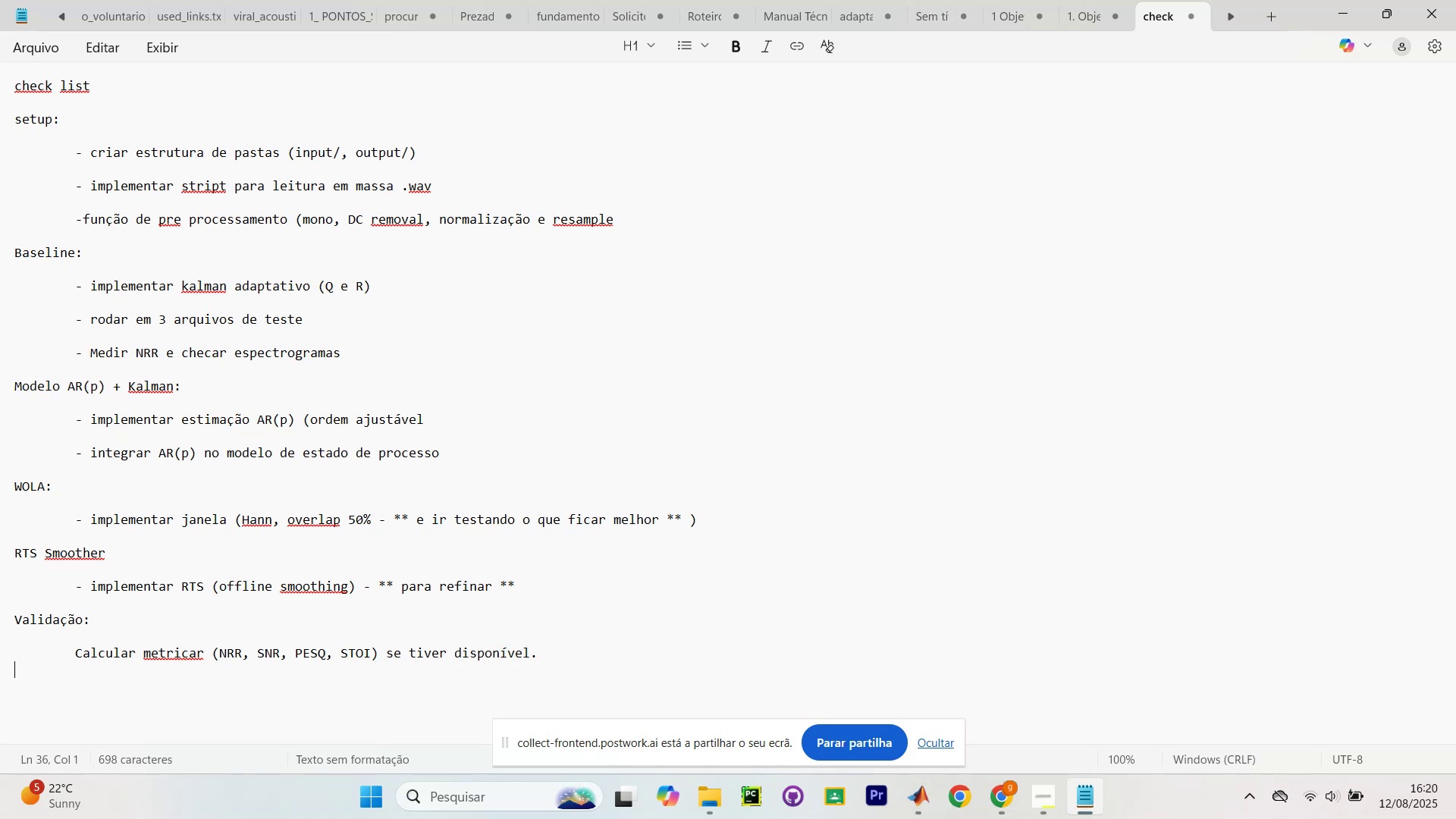 
 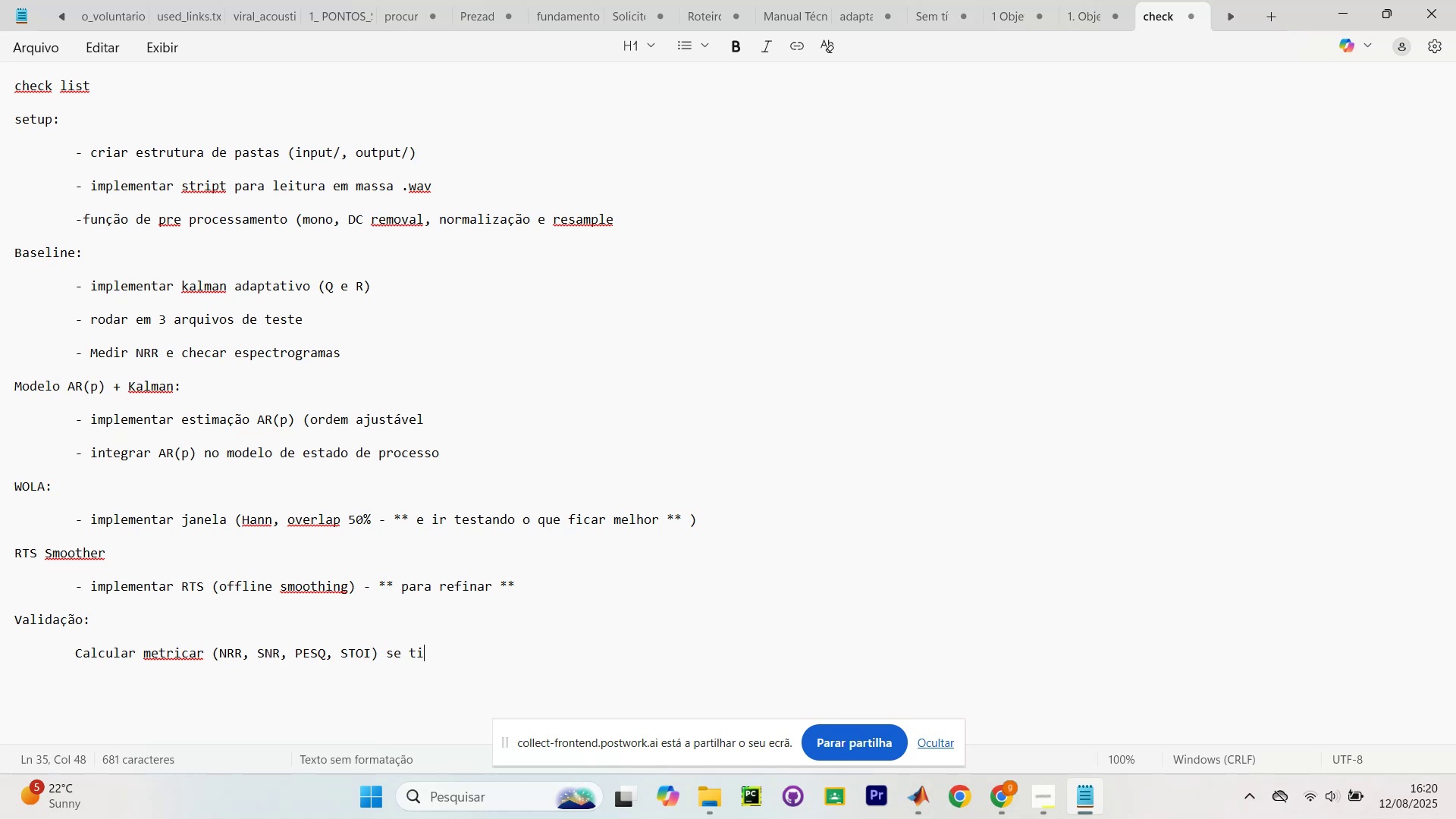 
key(Enter)
 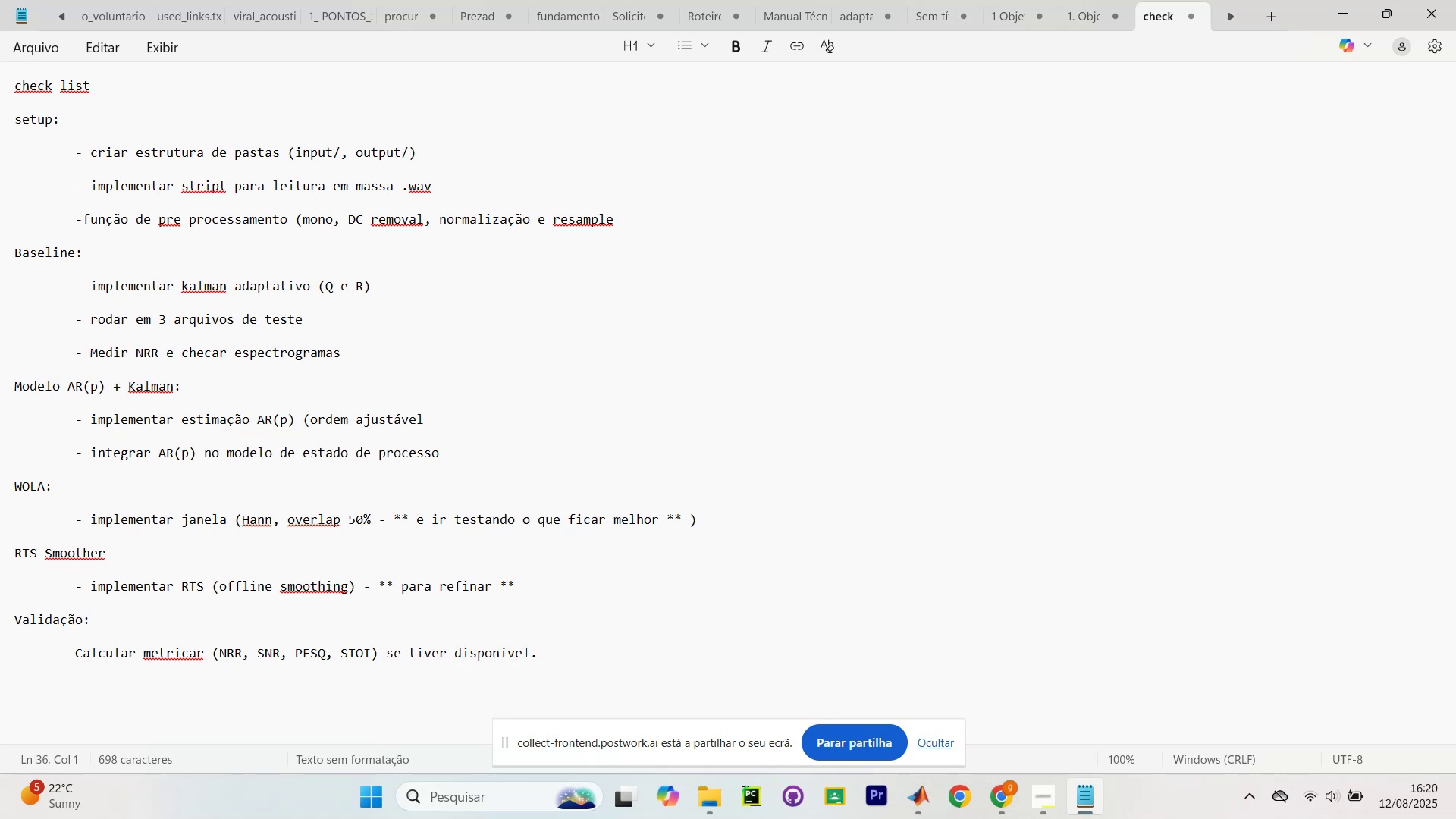 
key(Enter)
 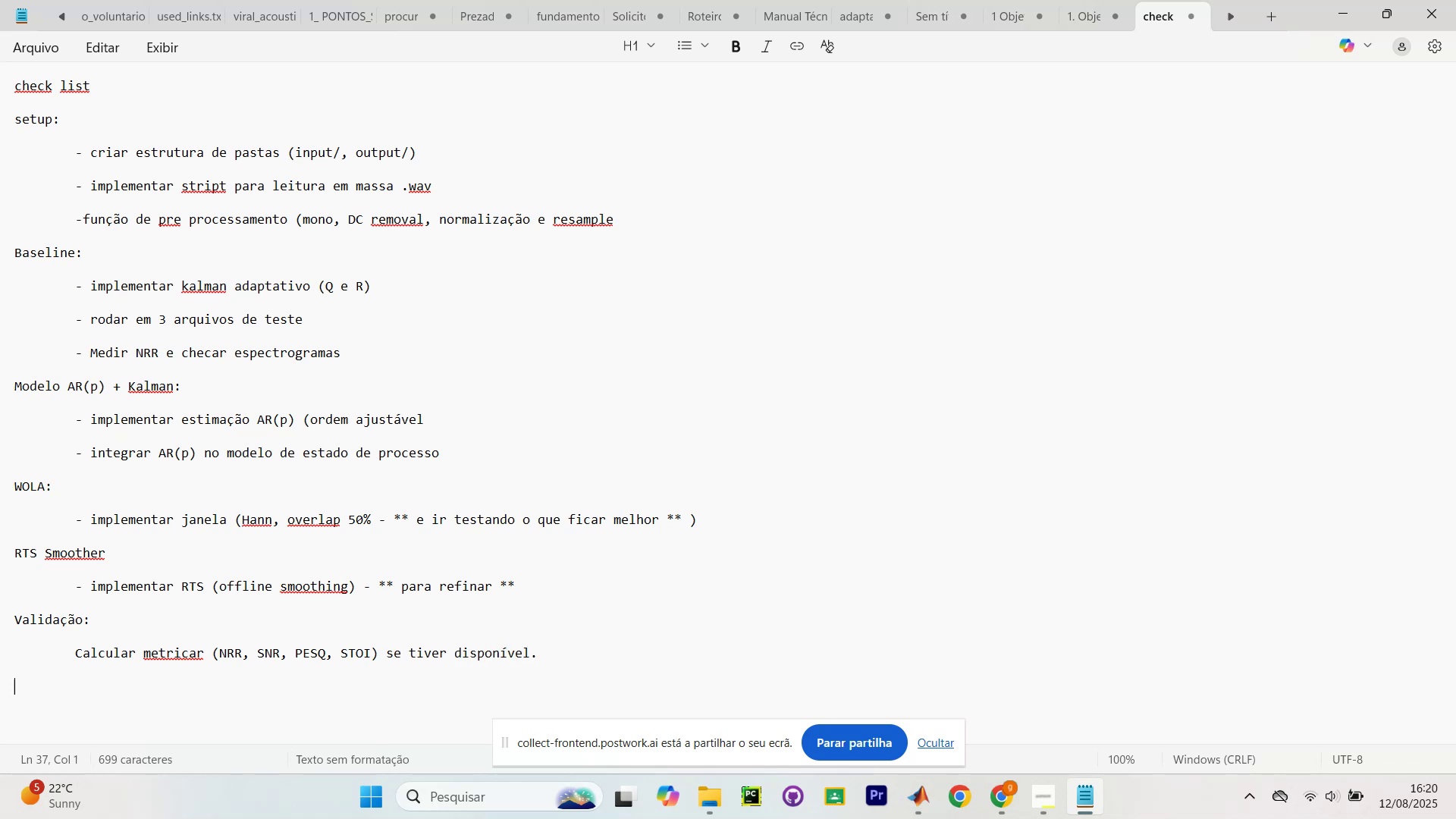 
key(Tab)
 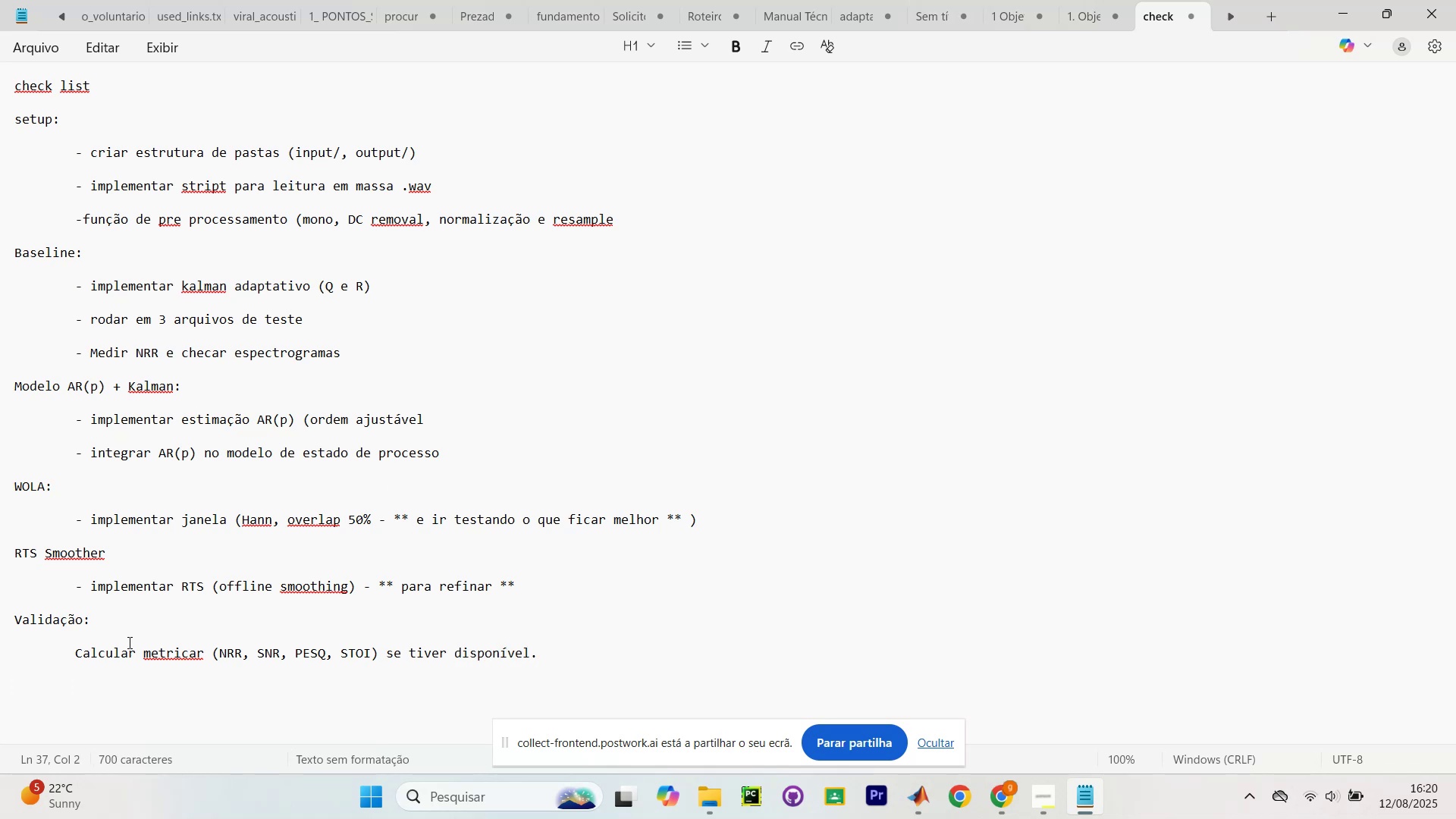 
left_click([73, 648])
 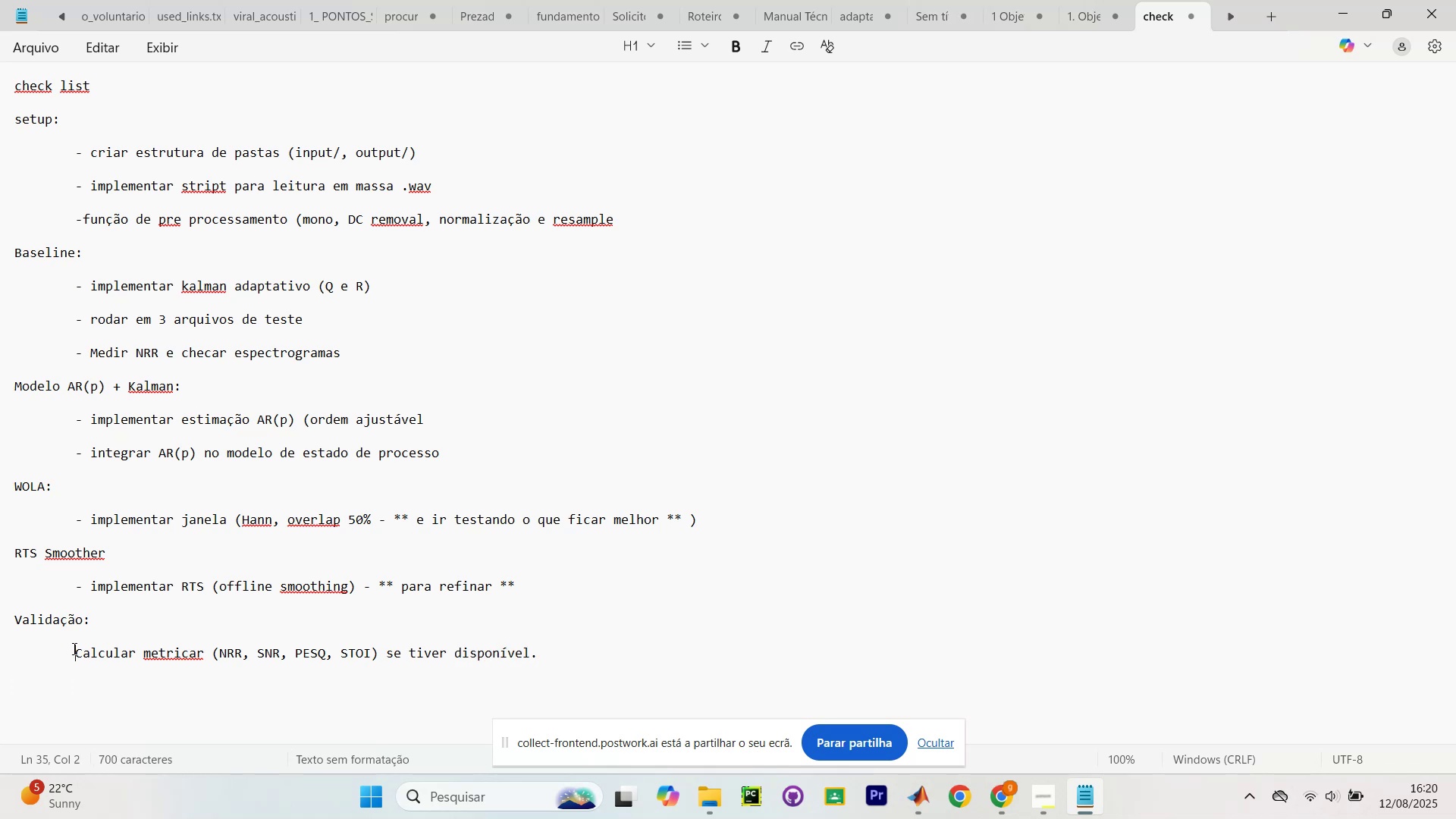 
key(Minus)
 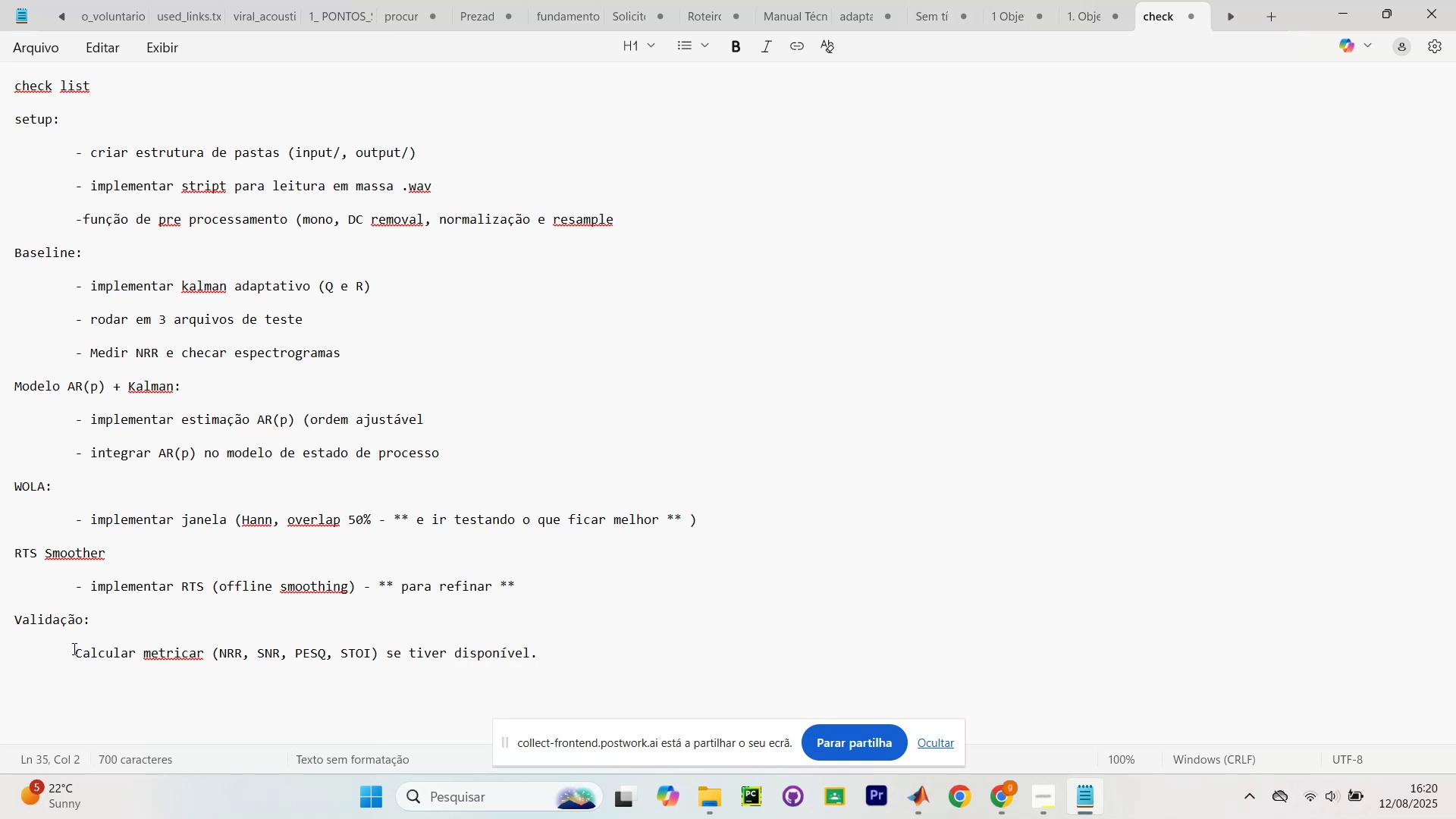 
key(Space)
 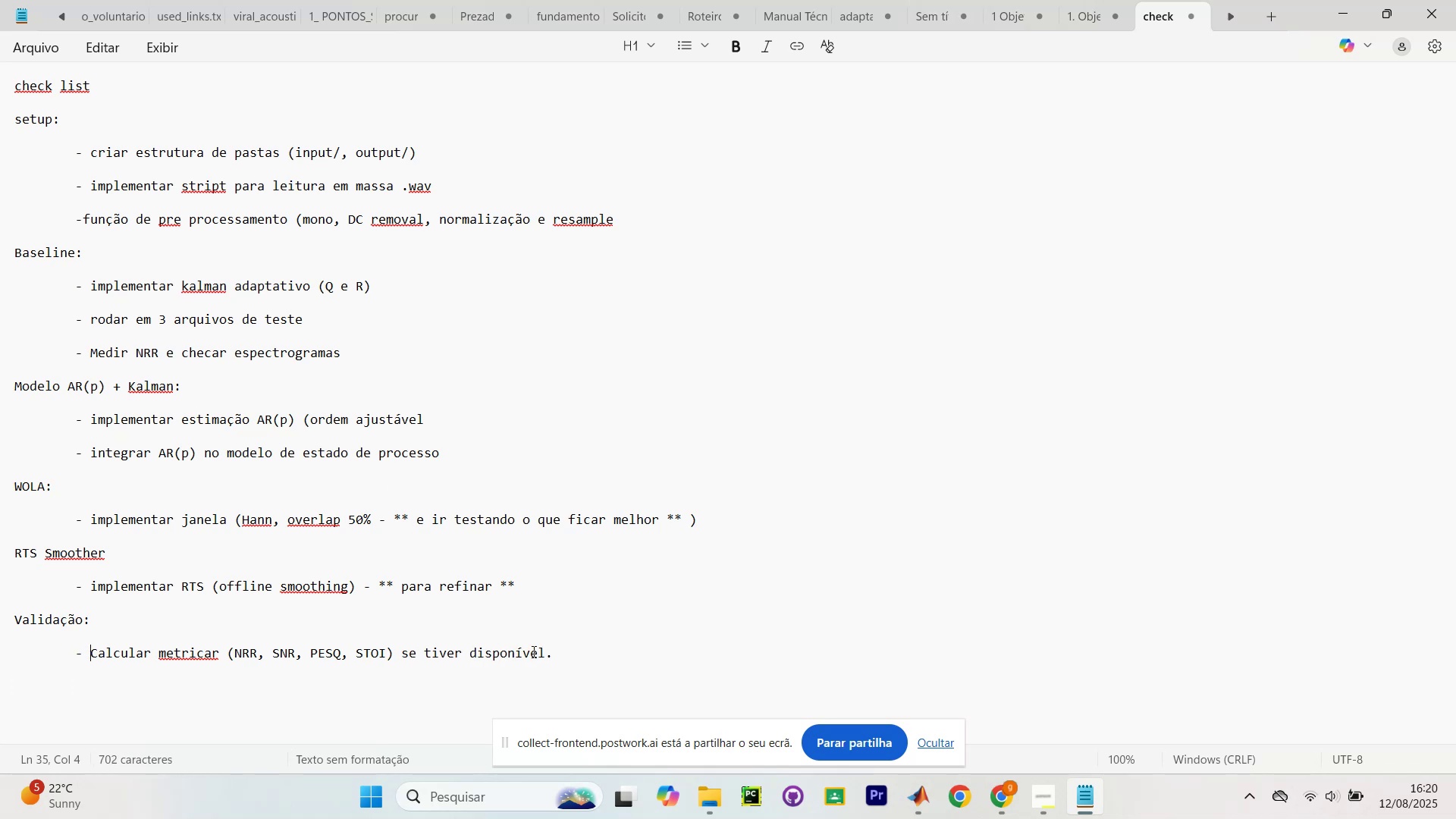 
key(Enter)
 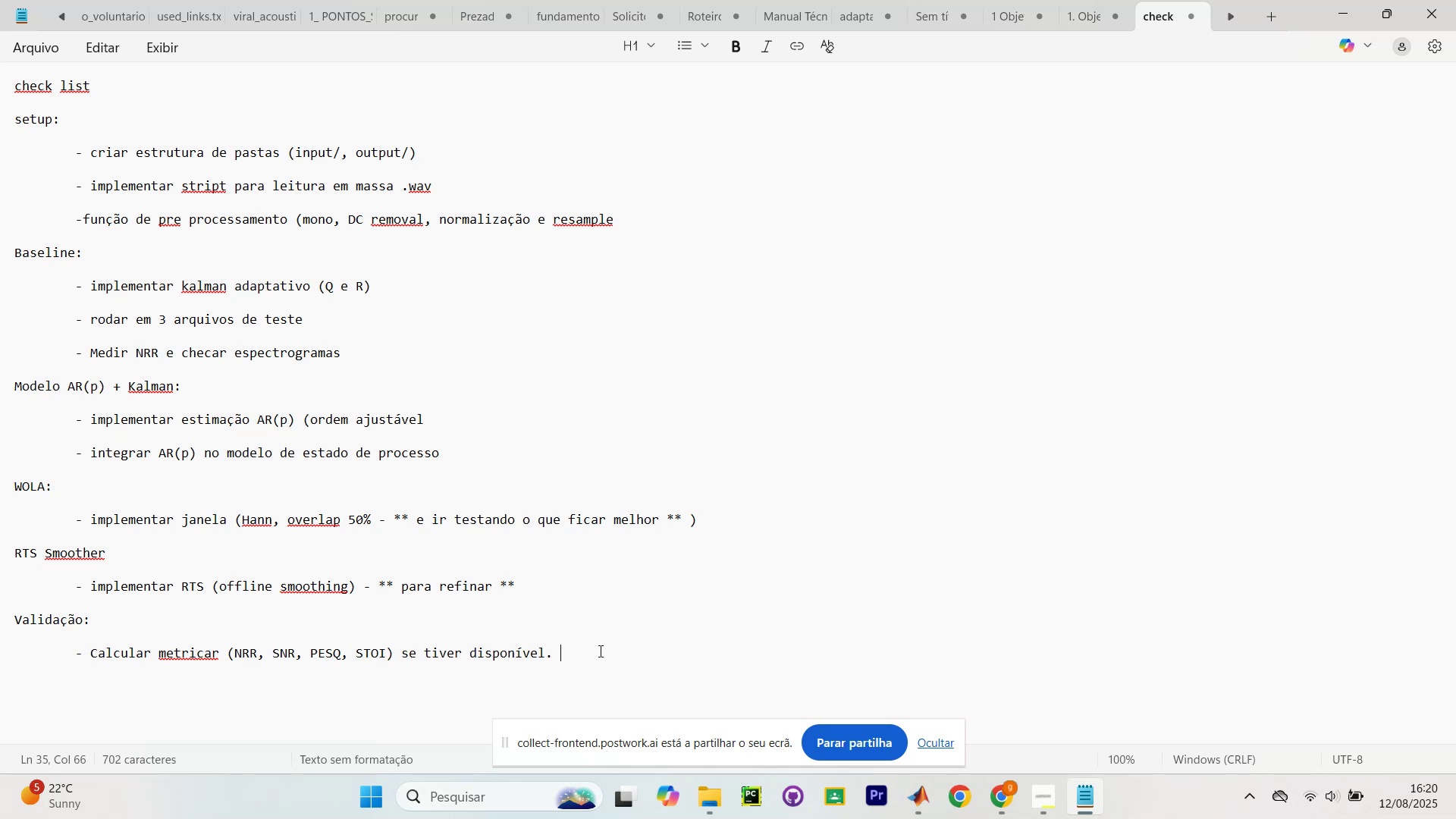 
left_click([599, 651])
 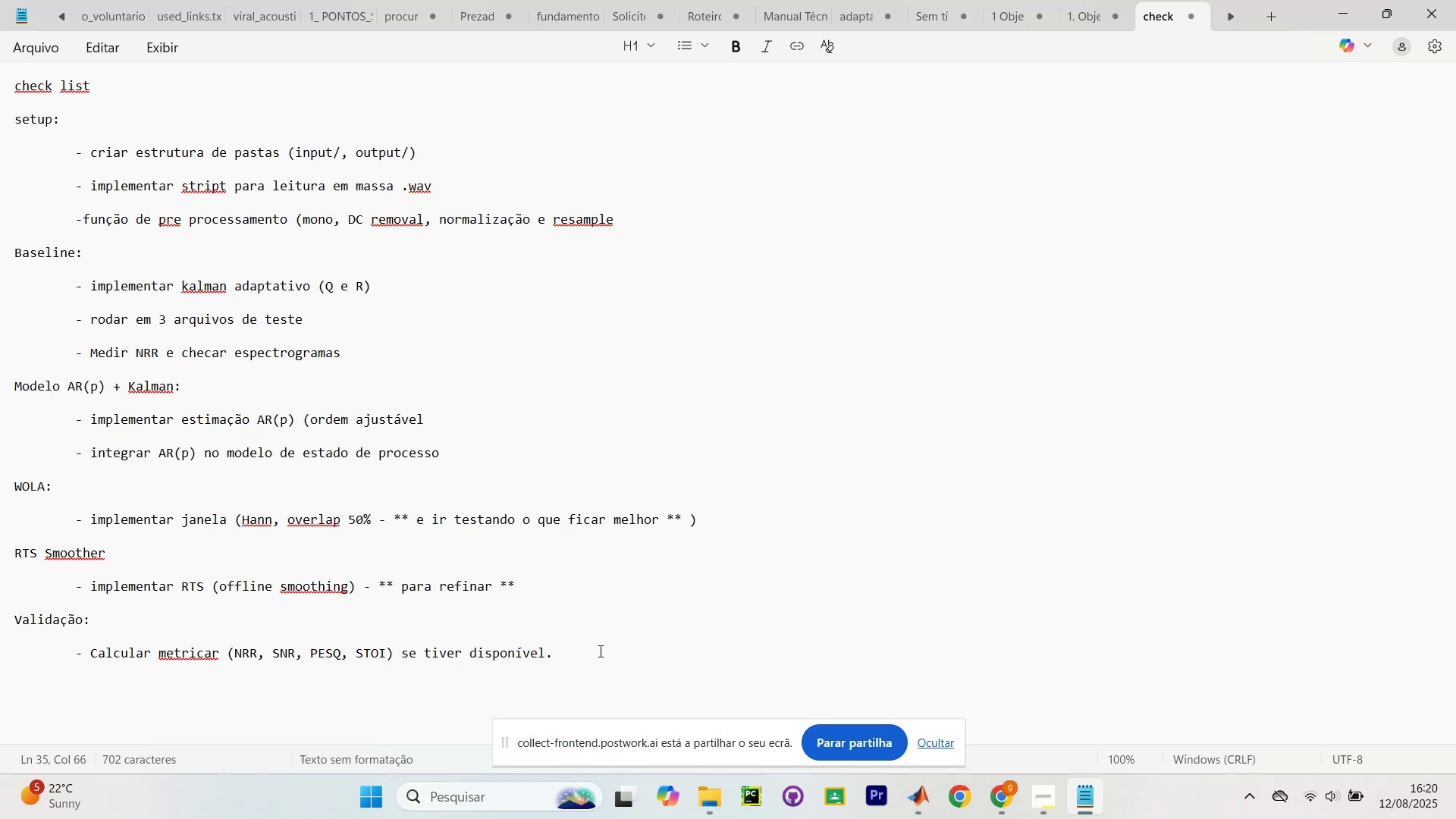 
key(Enter)
 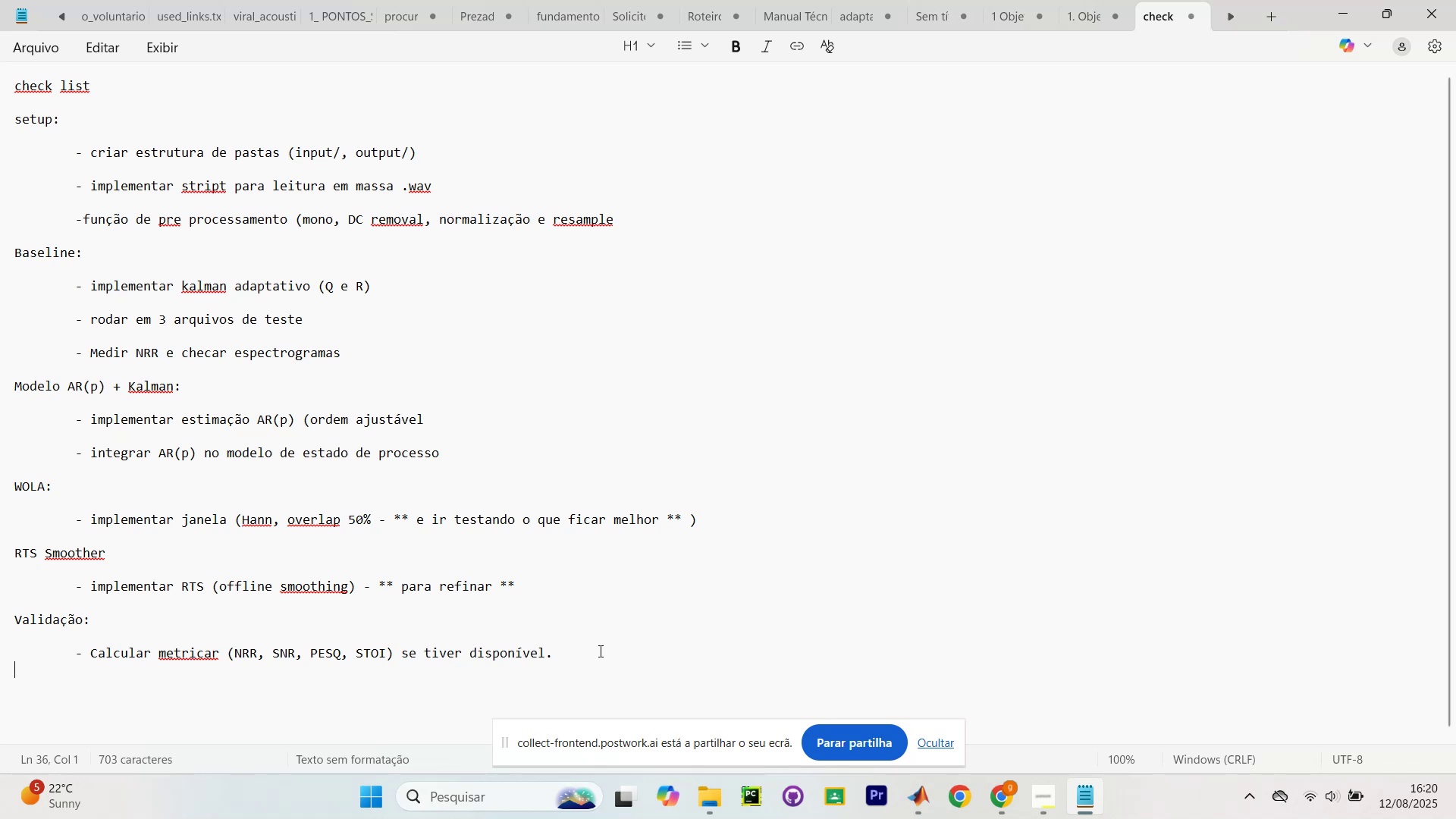 
key(Enter)
 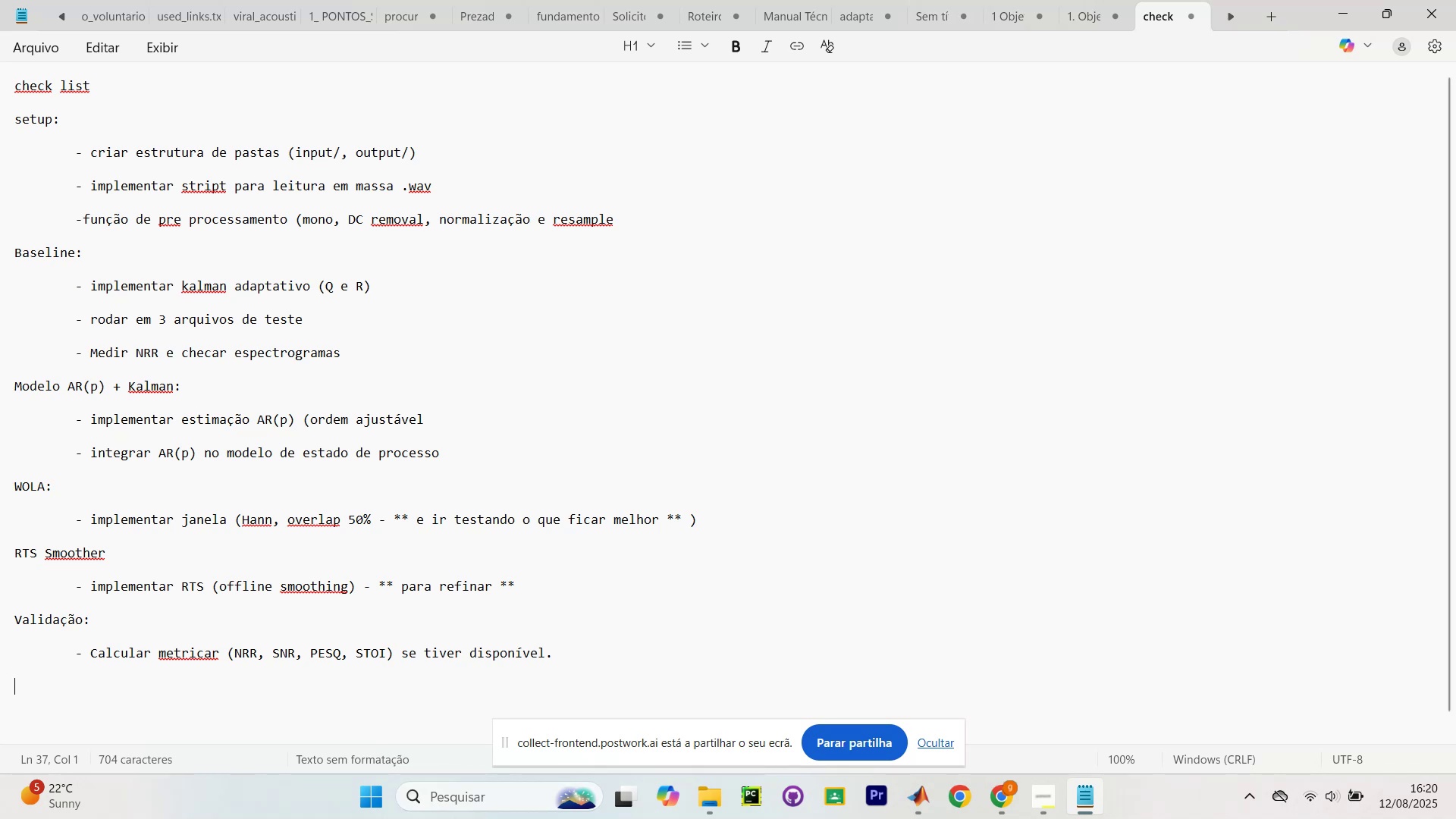 
key(Tab)
type(- gr)
key(Backspace)
type(erar grafivo)
key(Backspace)
key(Backspace)
type(cos comparativos (waveforme _ especrtro)
key(Backspace)
key(Backspace)
key(Backspace)
key(Backspace)
type(trogram)
 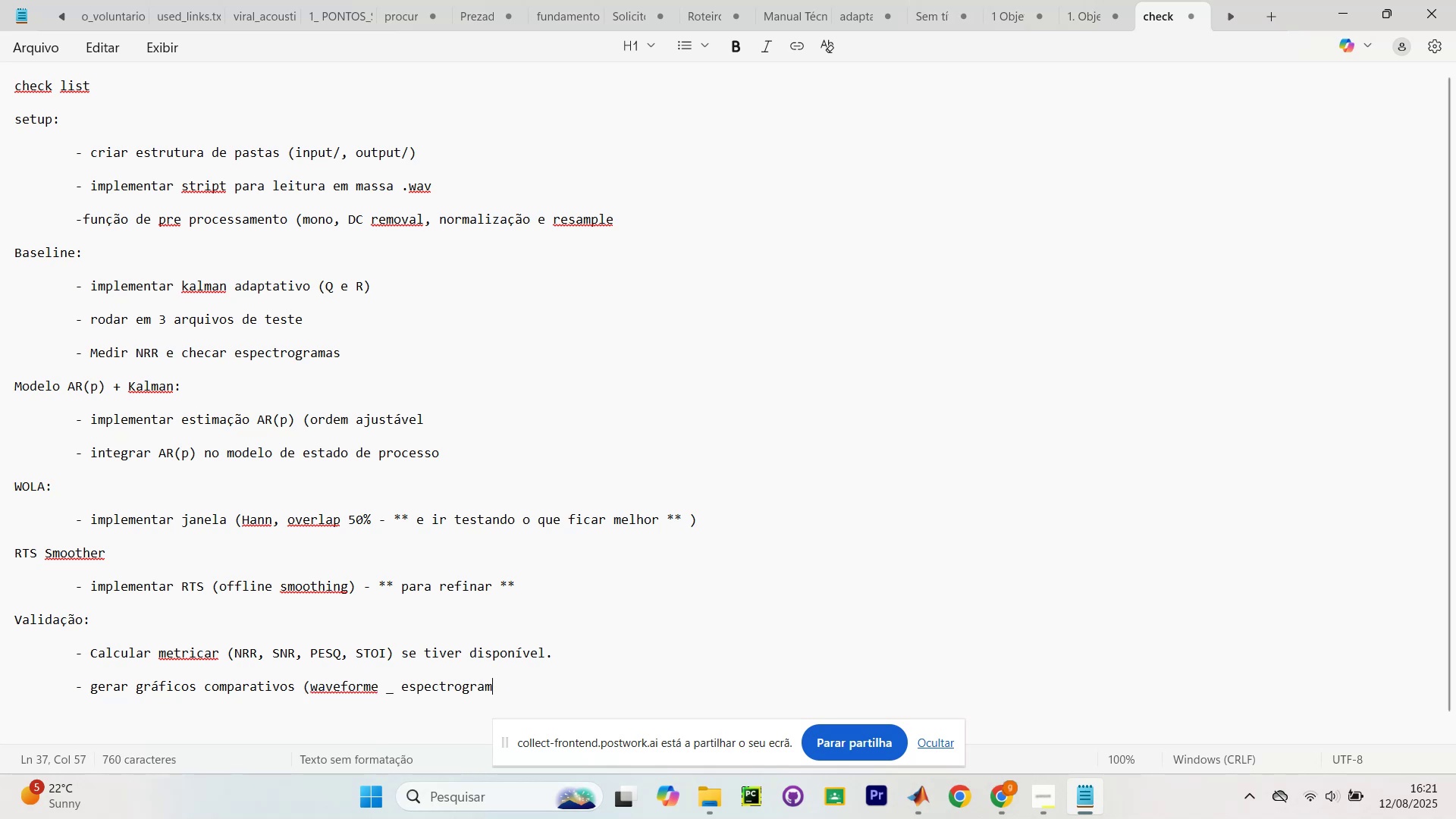 
left_click([395, 692])
 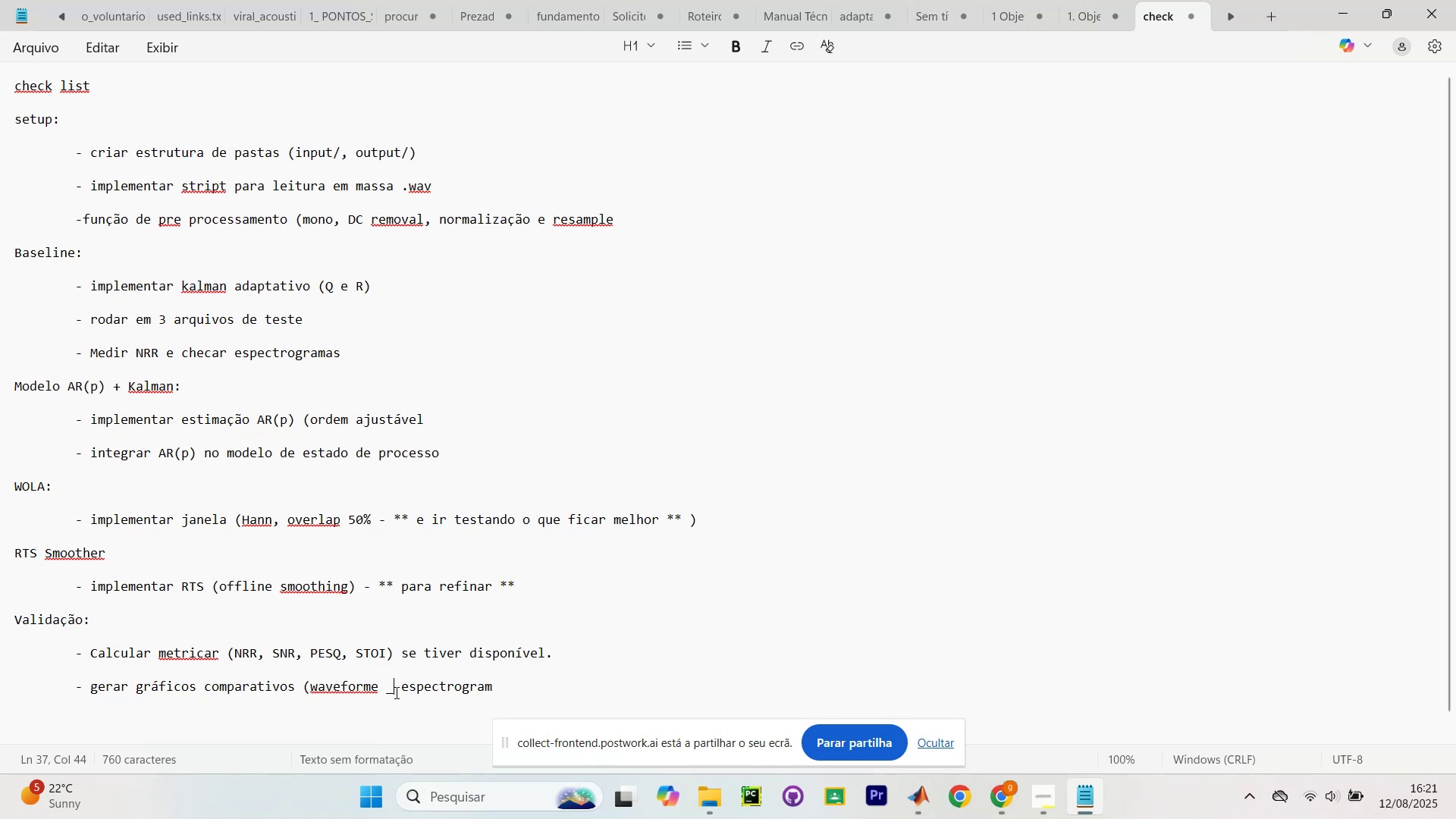 
key(Backspace)
 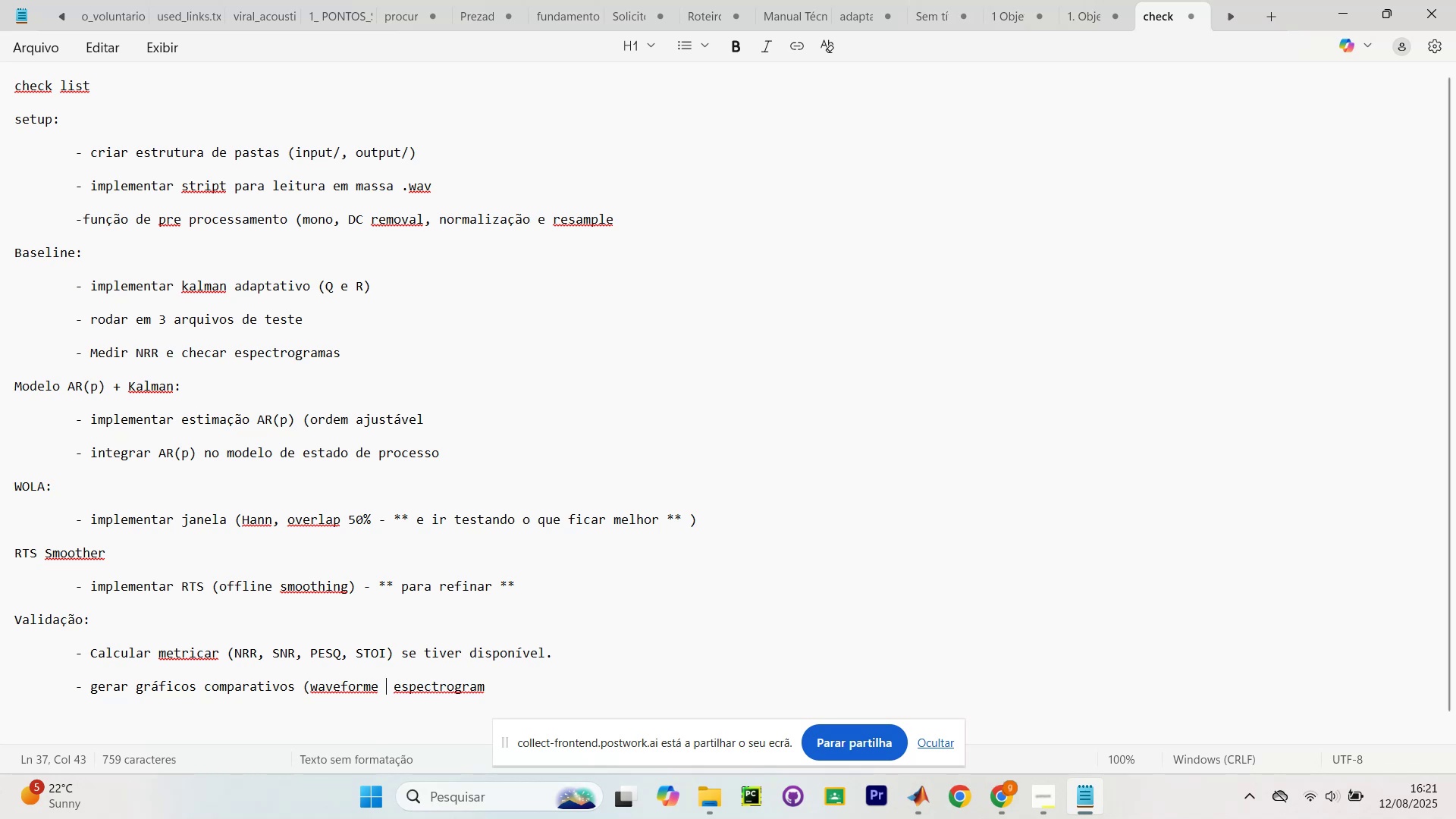 
key(Shift+Equal)
 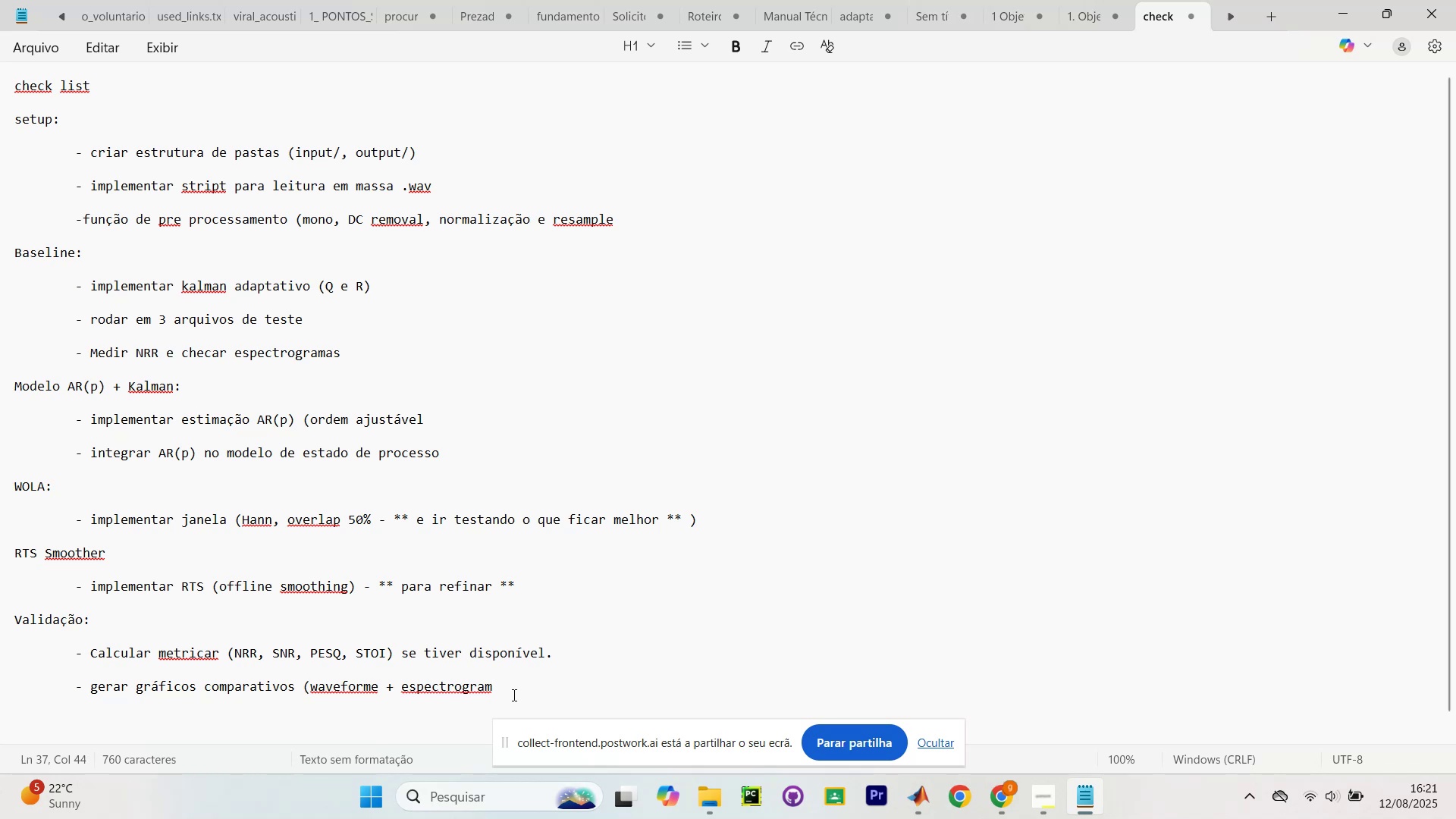 
left_click([518, 690])
 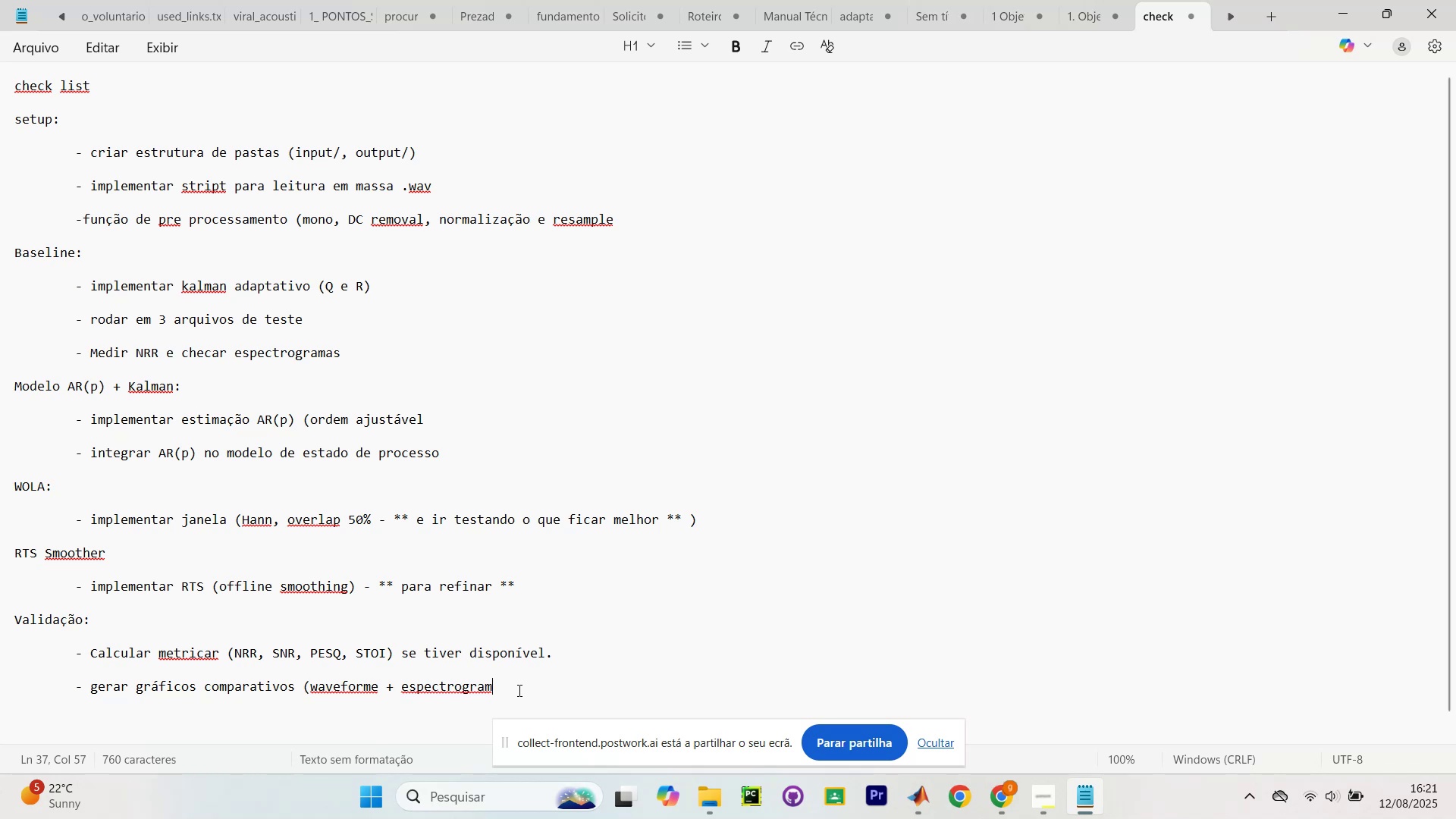 
key(Shift+0)
 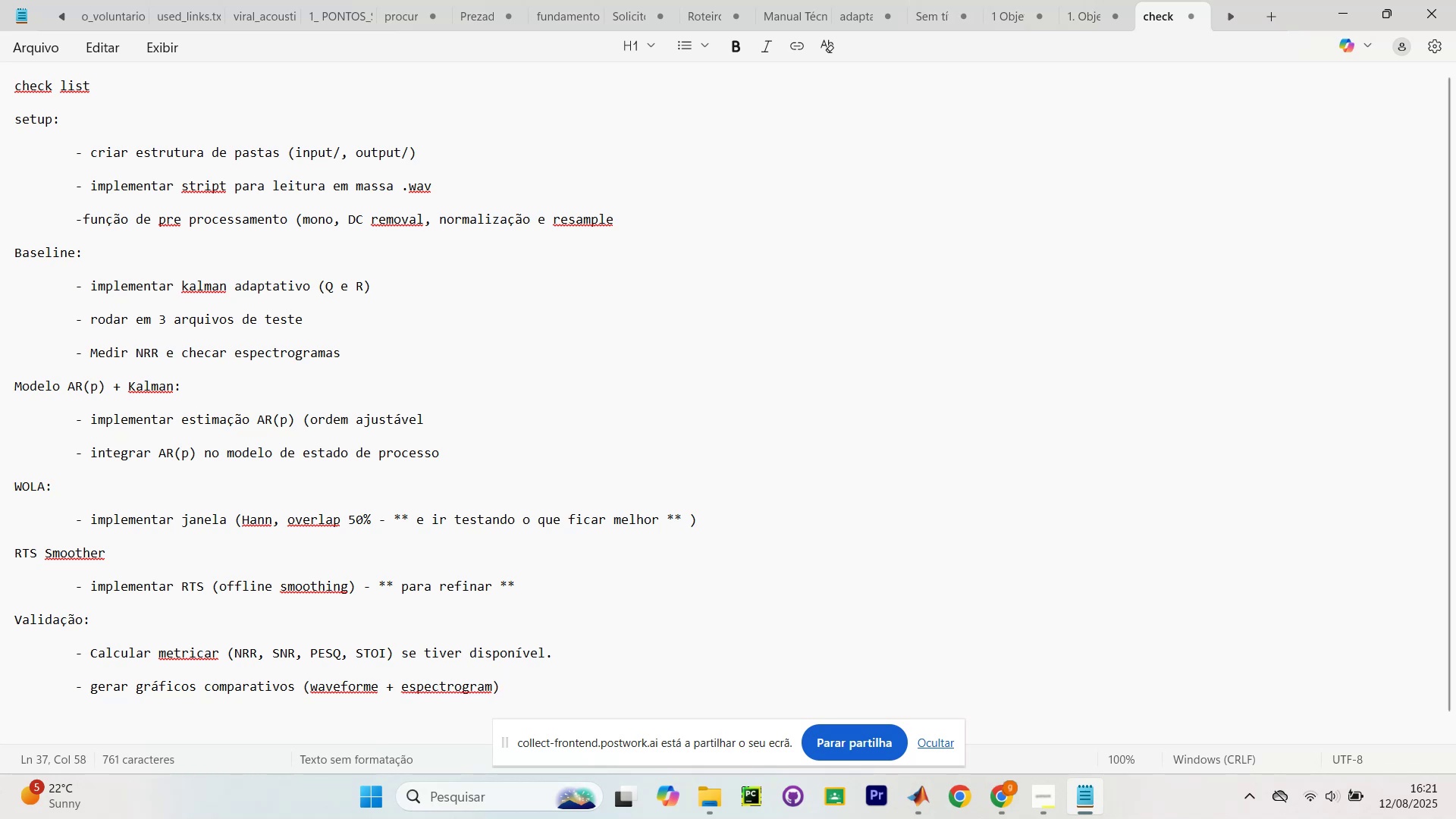 
key(Enter)
 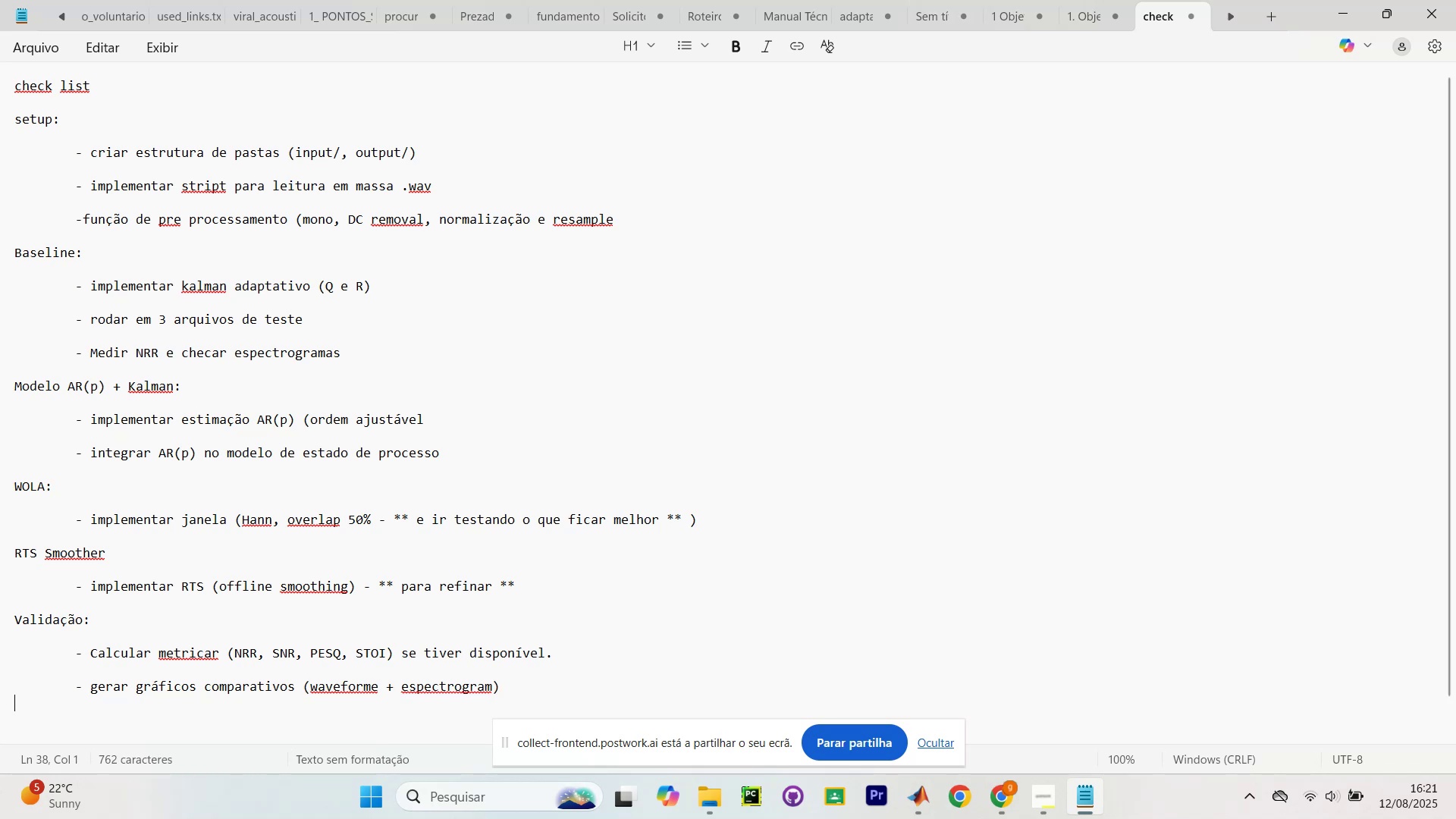 
key(Enter)
 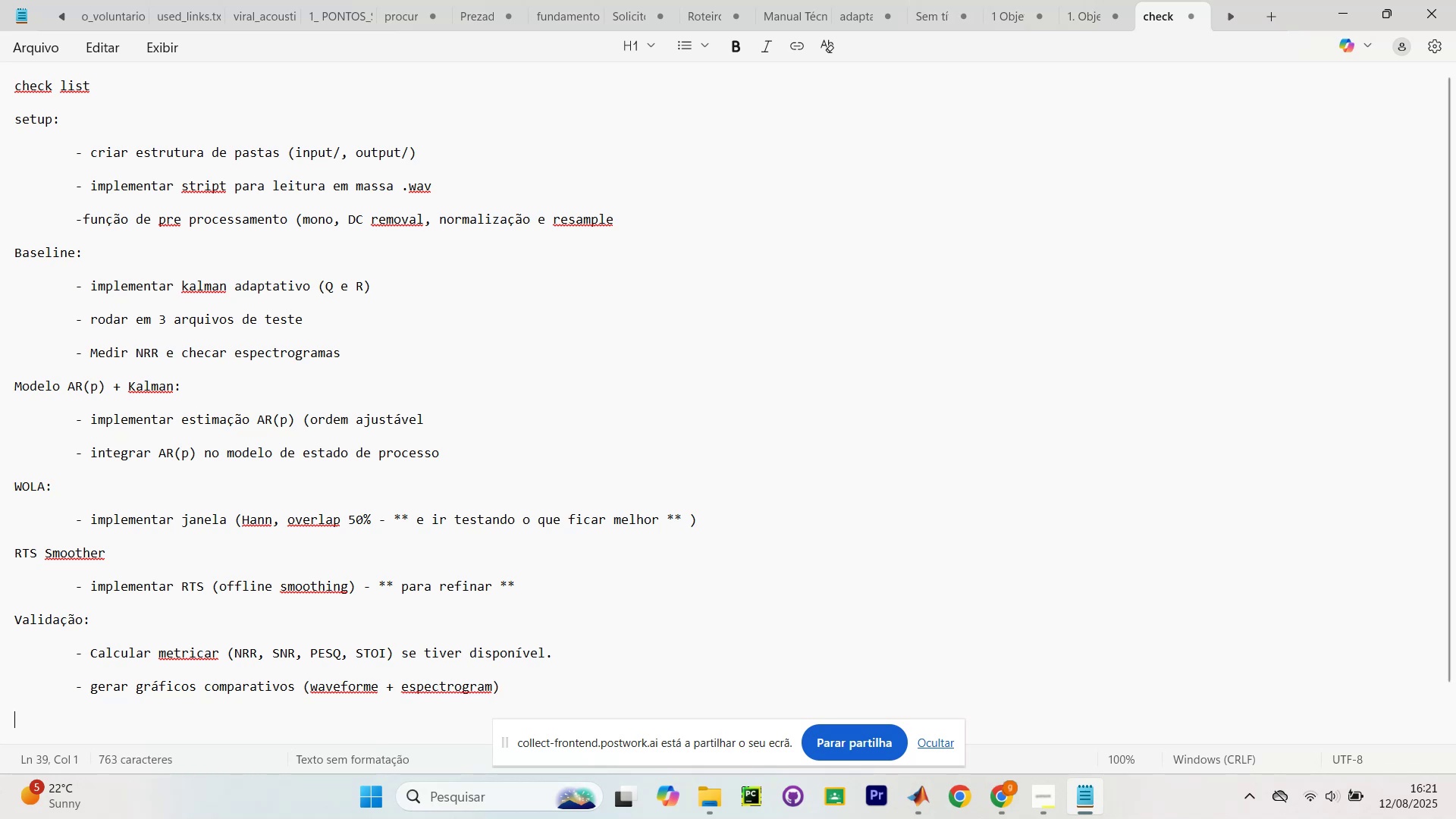 
key(Tab)
type(- gerar summary.csv)
 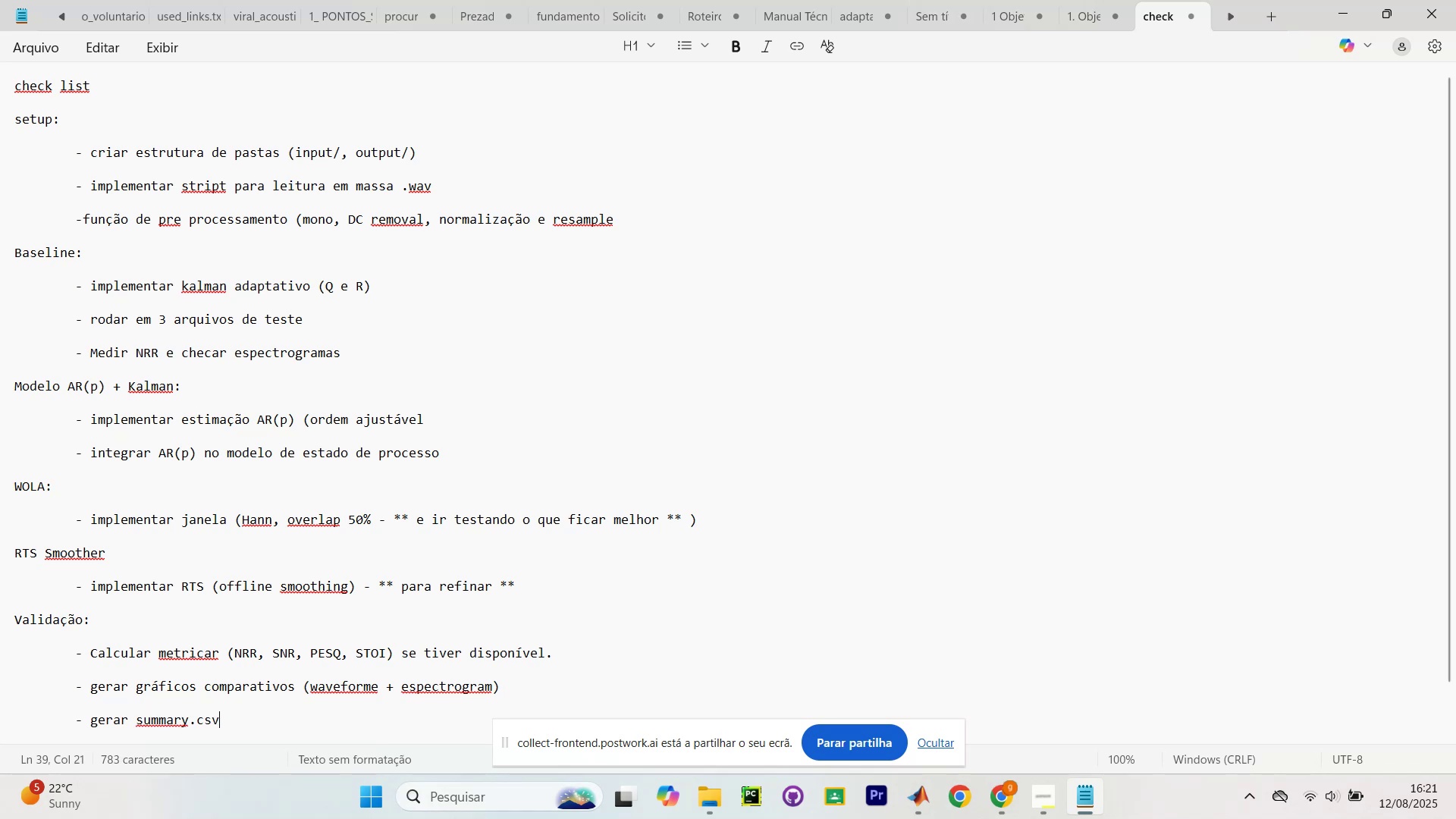 
key(Enter)
 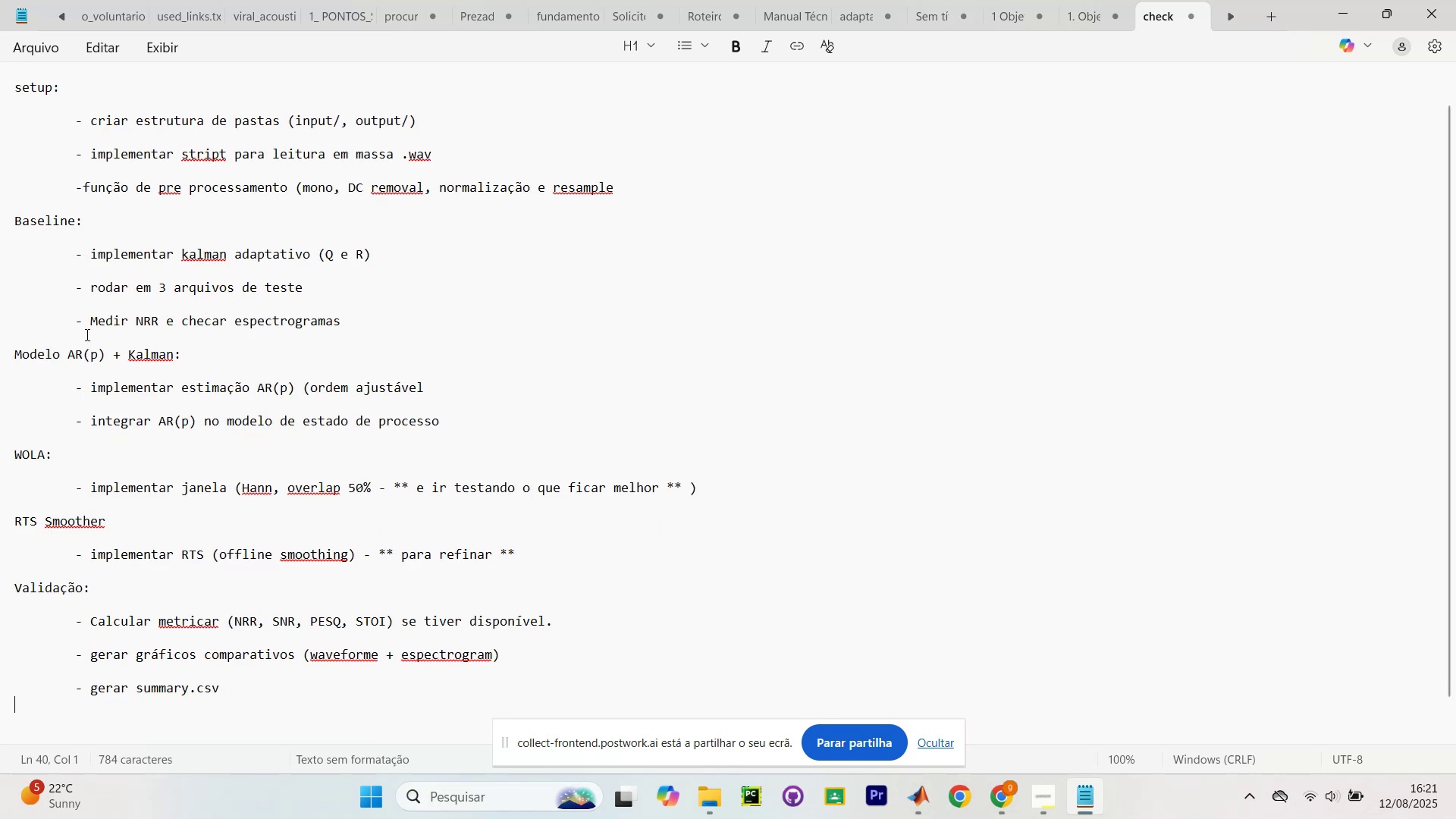 
wait(5.02)
 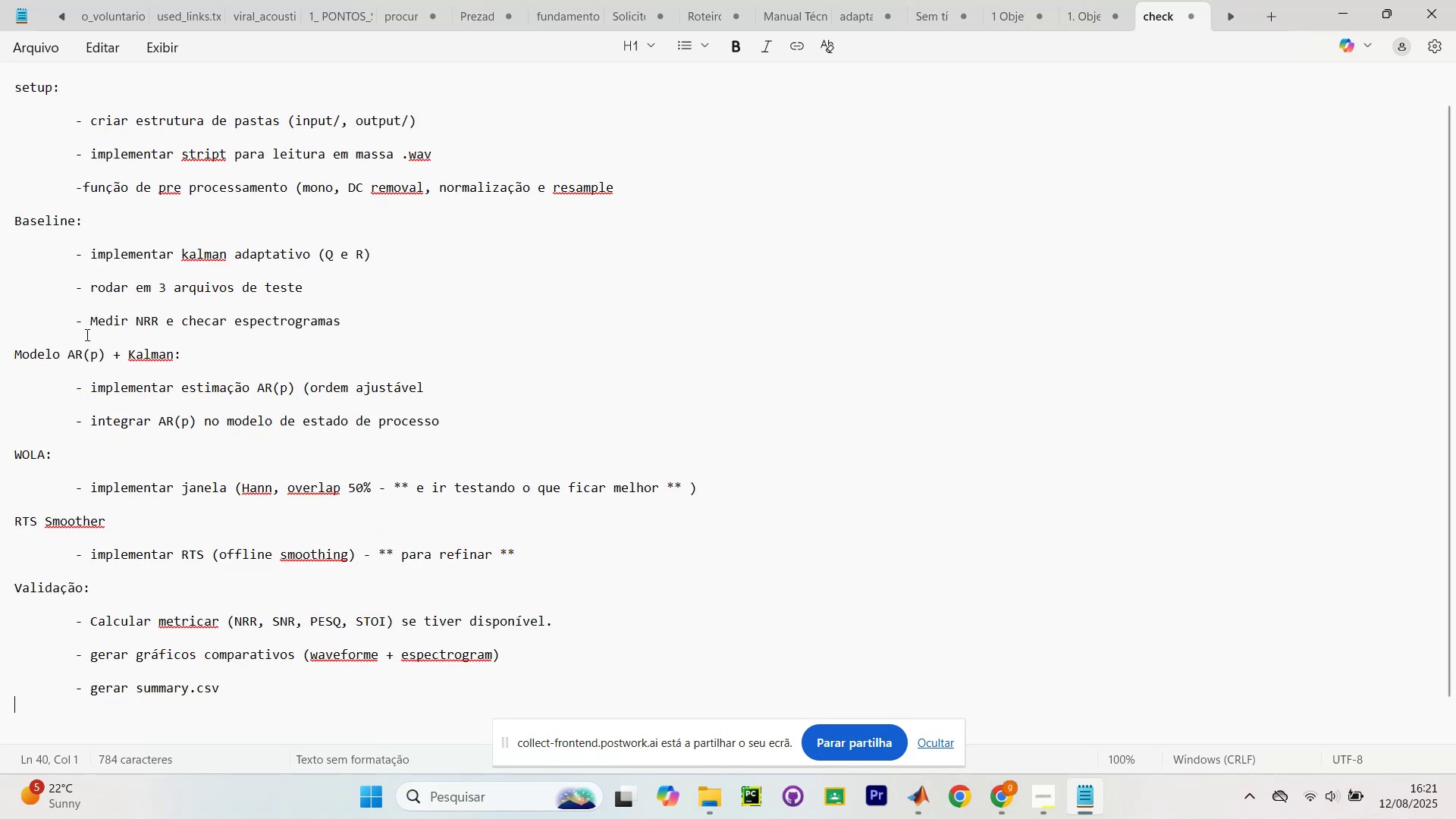 
key(Enter)
 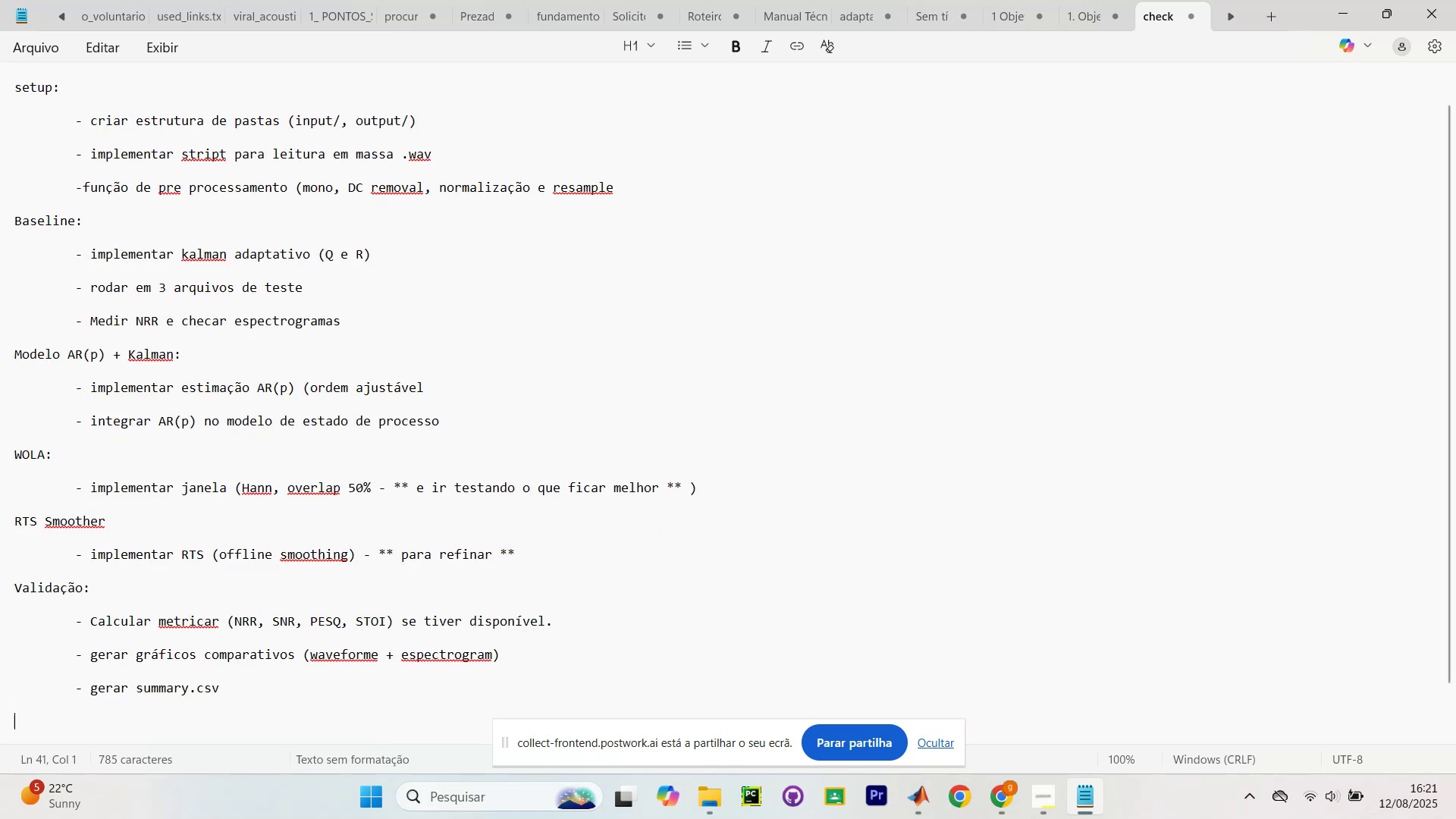 
type(Entrega? )
 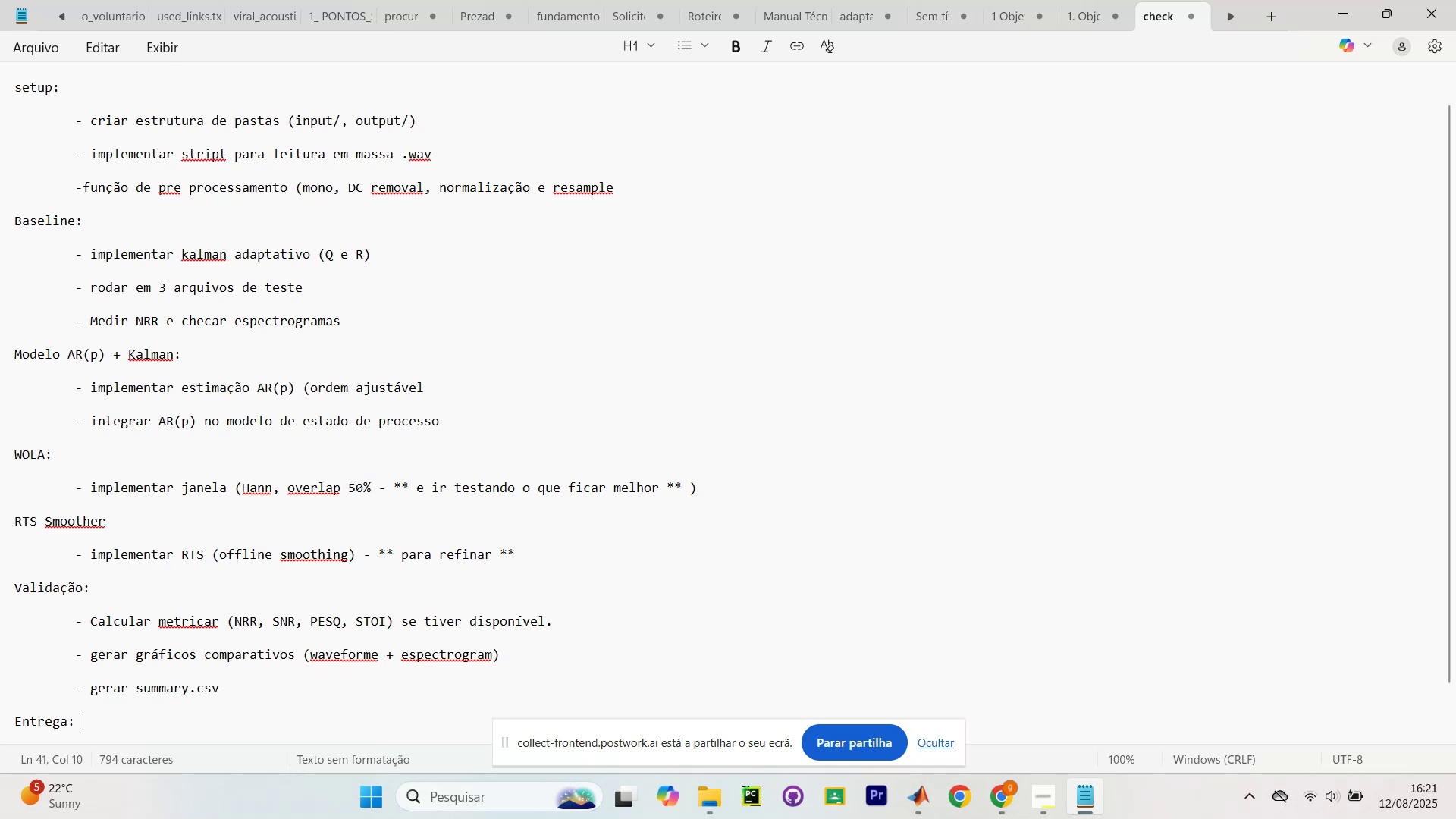 
key(Enter)
 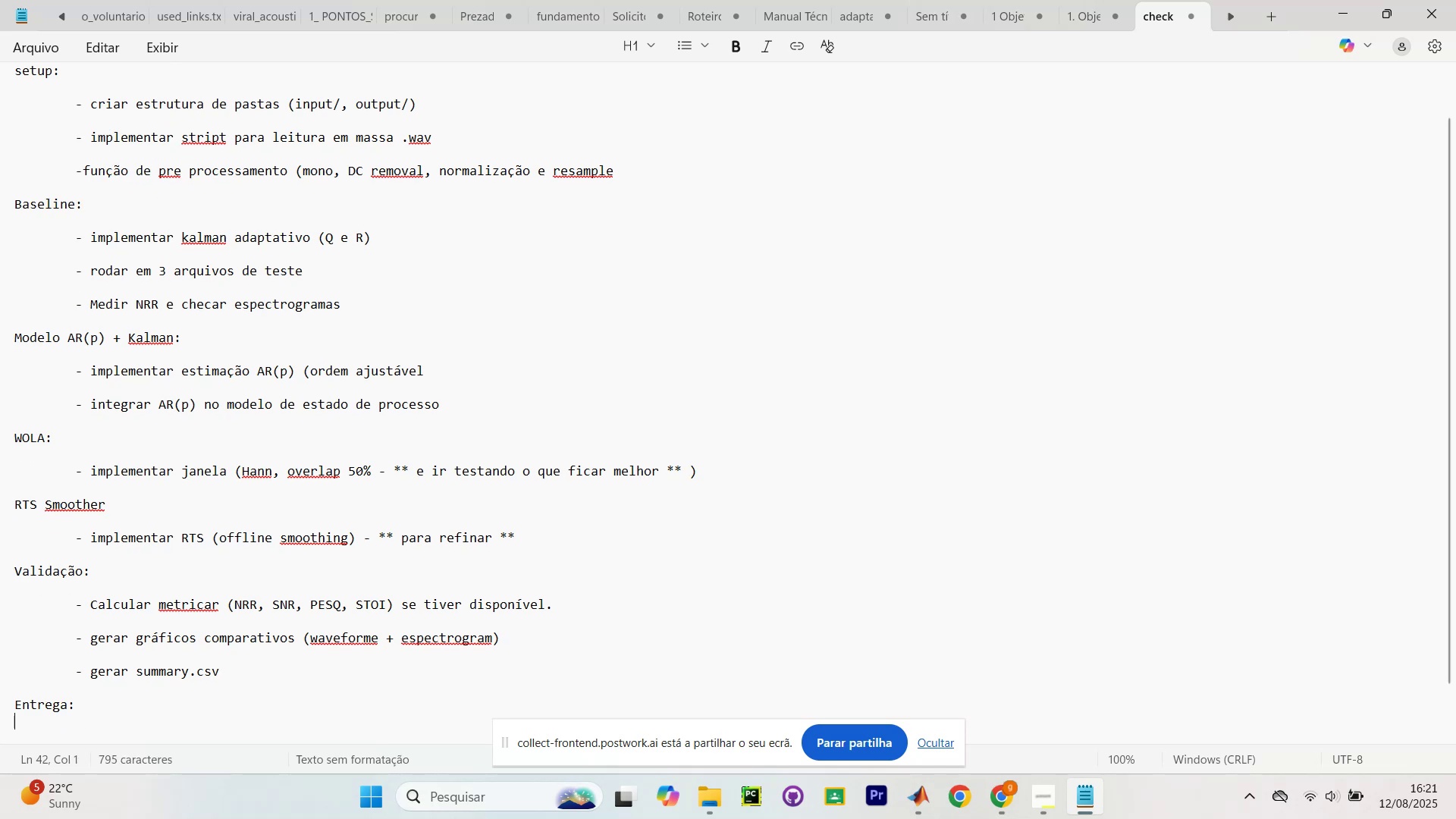 
key(Enter)
 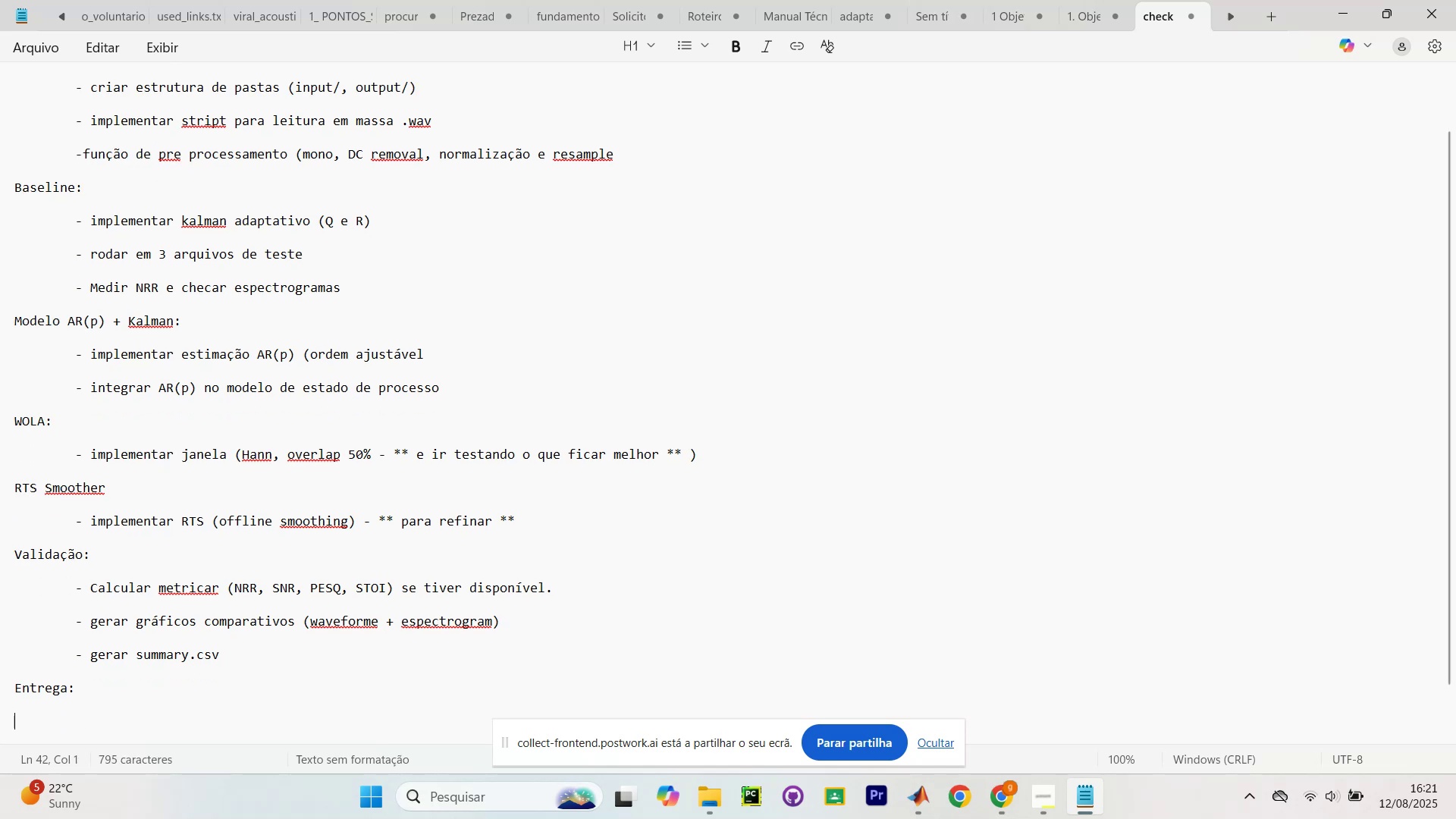 
key(Tab)
type( Revisar omes d)
key(Backspace)
key(Backspace)
key(Backspace)
key(Backspace)
key(Backspace)
key(Backspace)
type(nomes de arquivos e parametros e fazer um READ ME )
 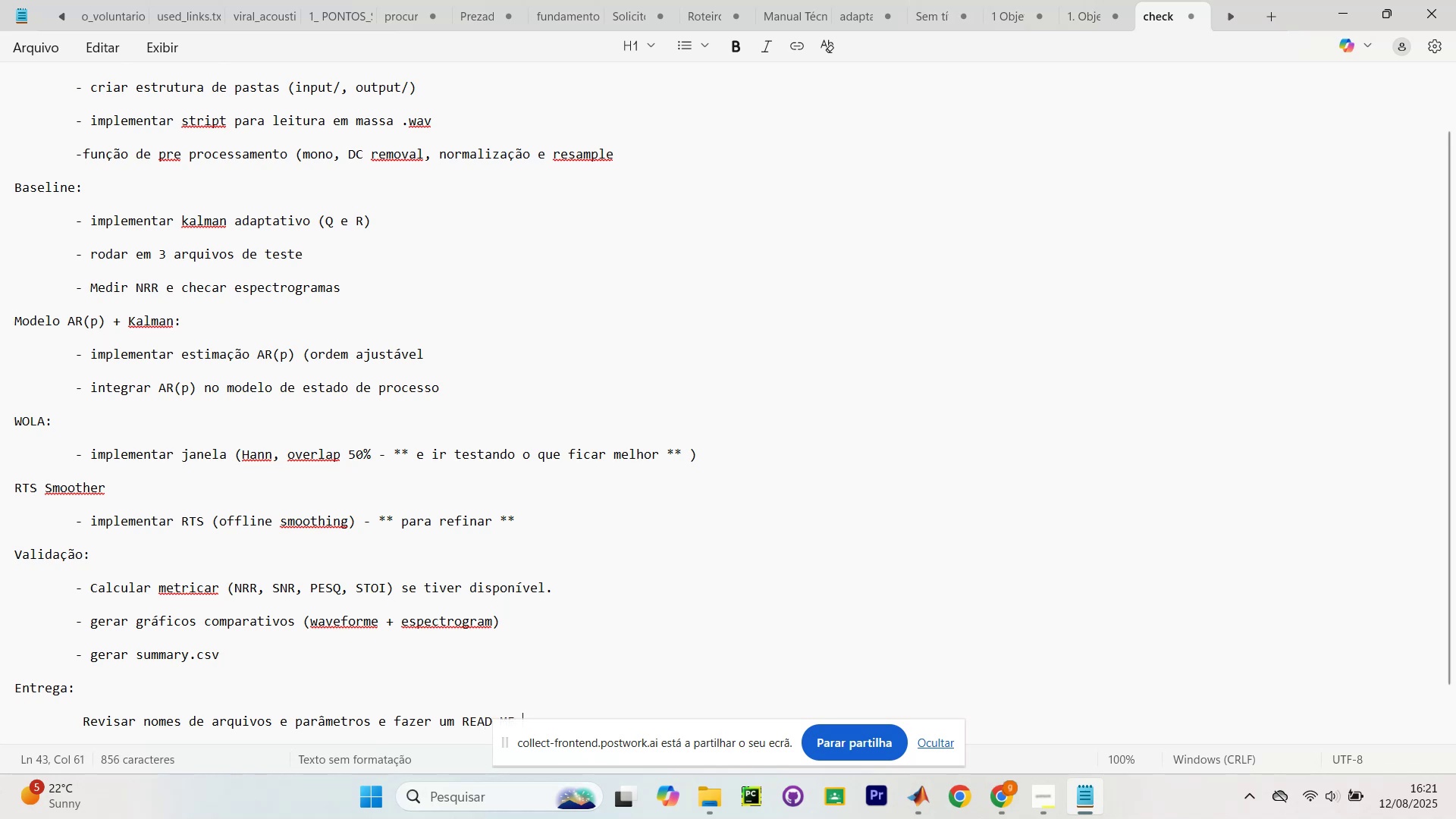 
key(Enter)
 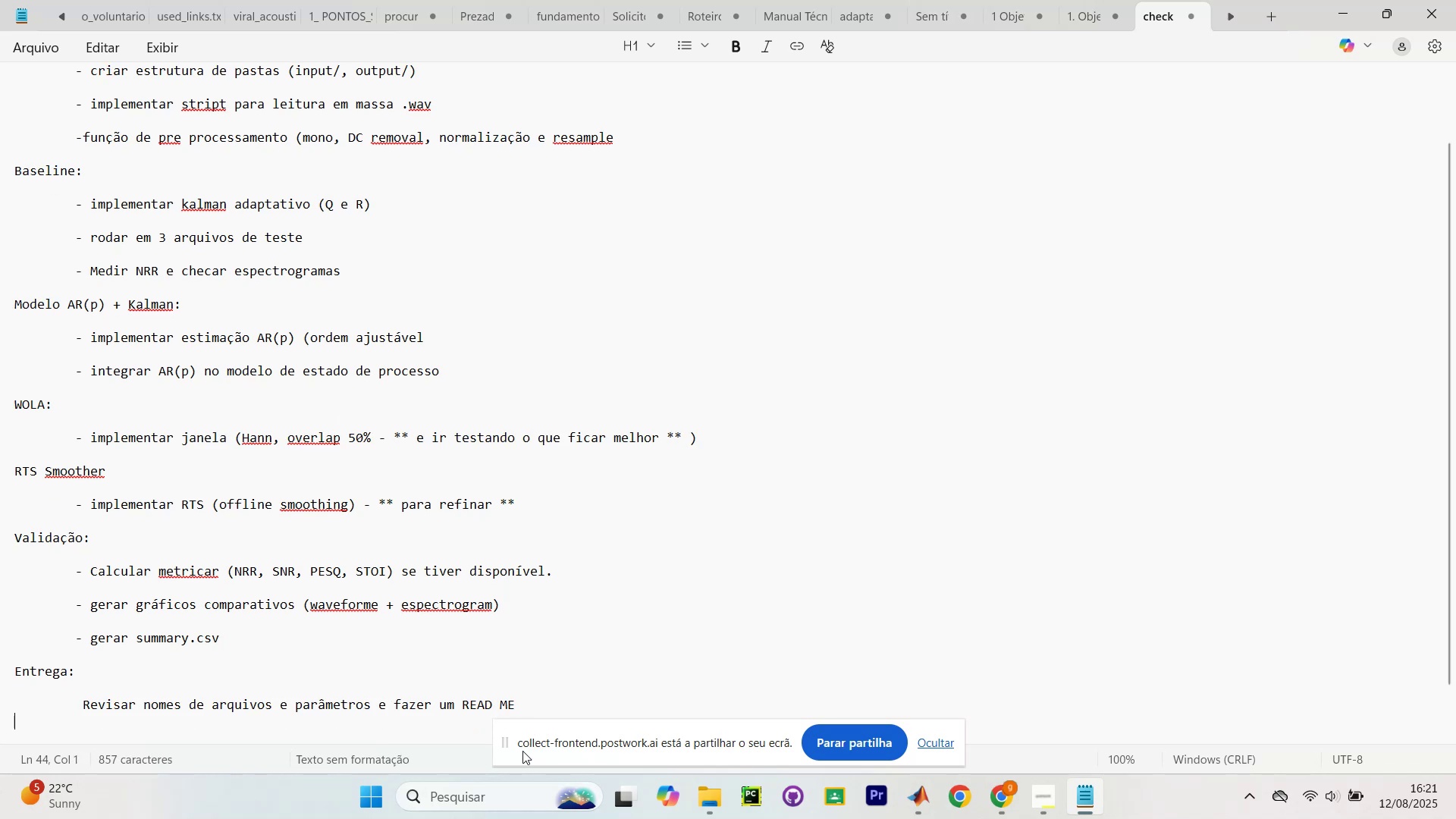 
left_click([463, 703])
 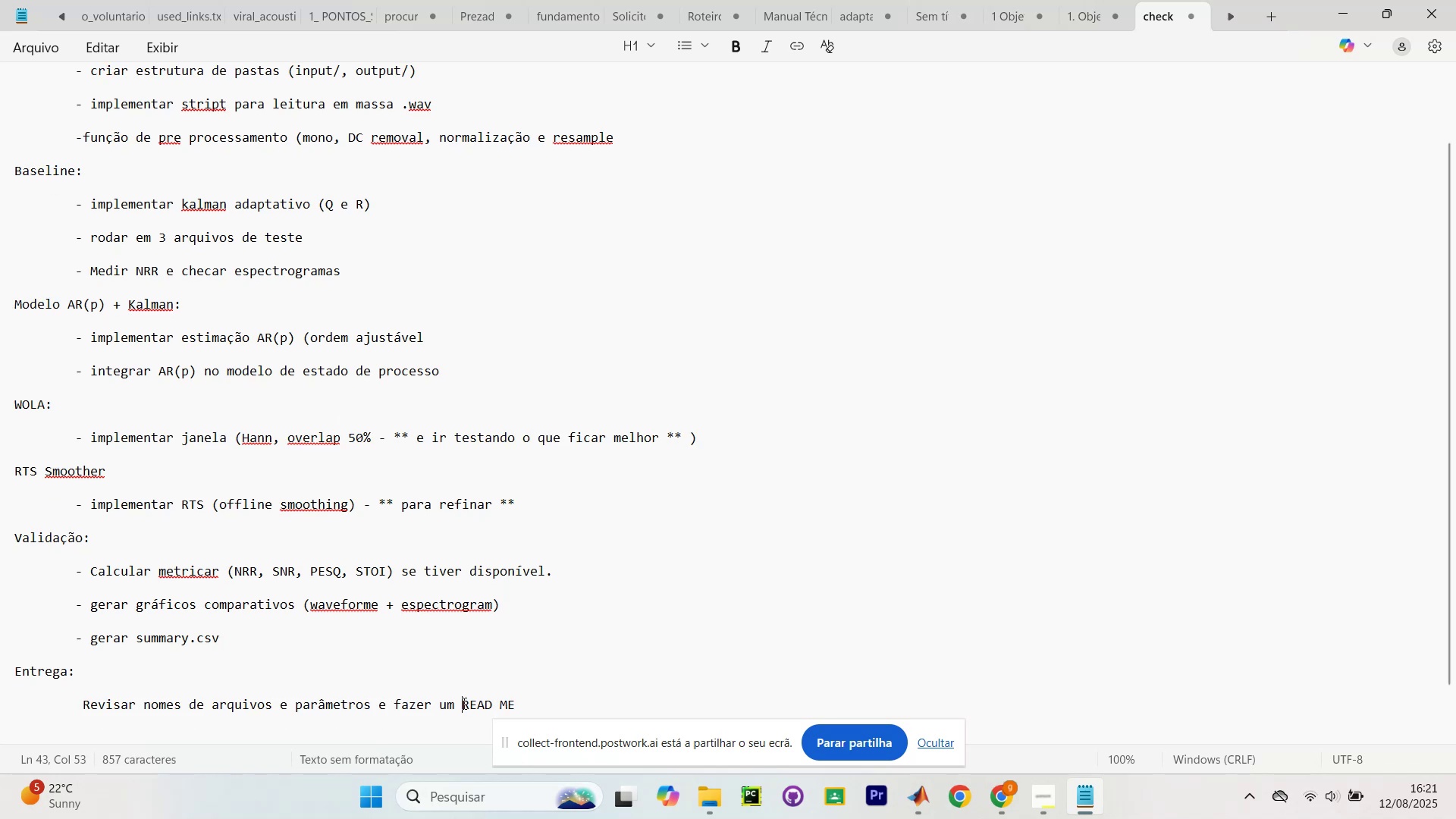 
type(** )
 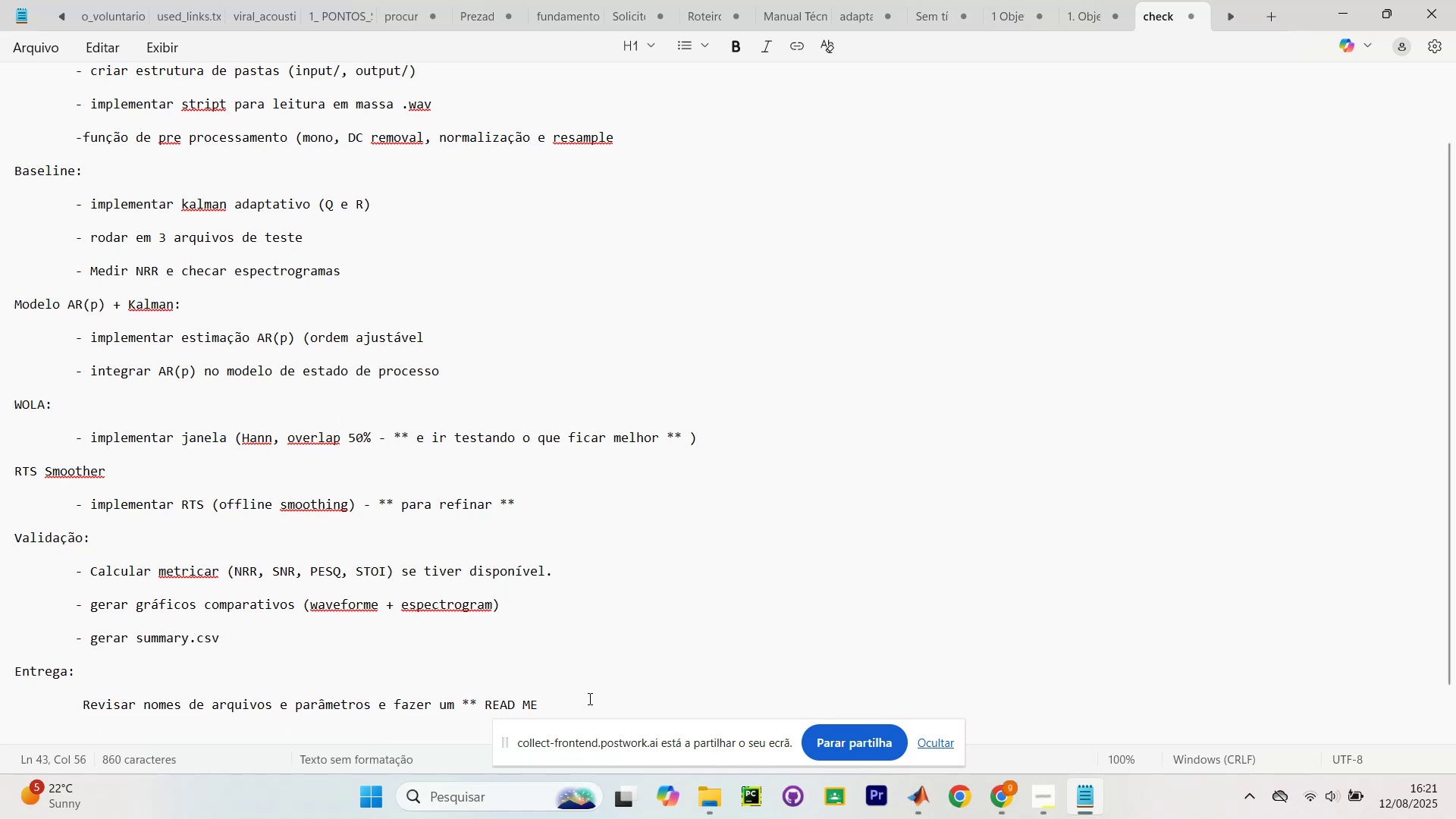 
left_click([588, 698])
 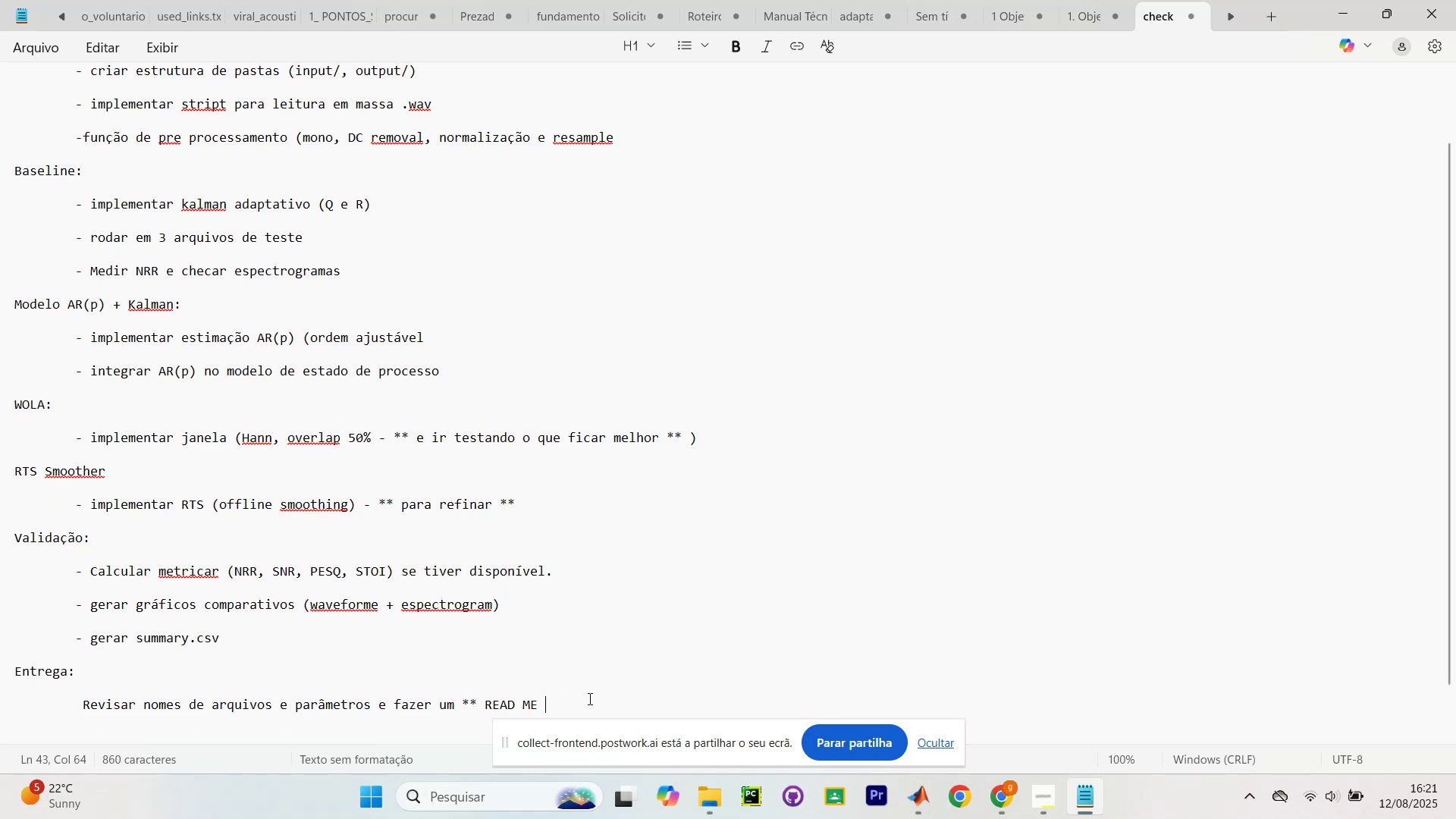 
type(**)
 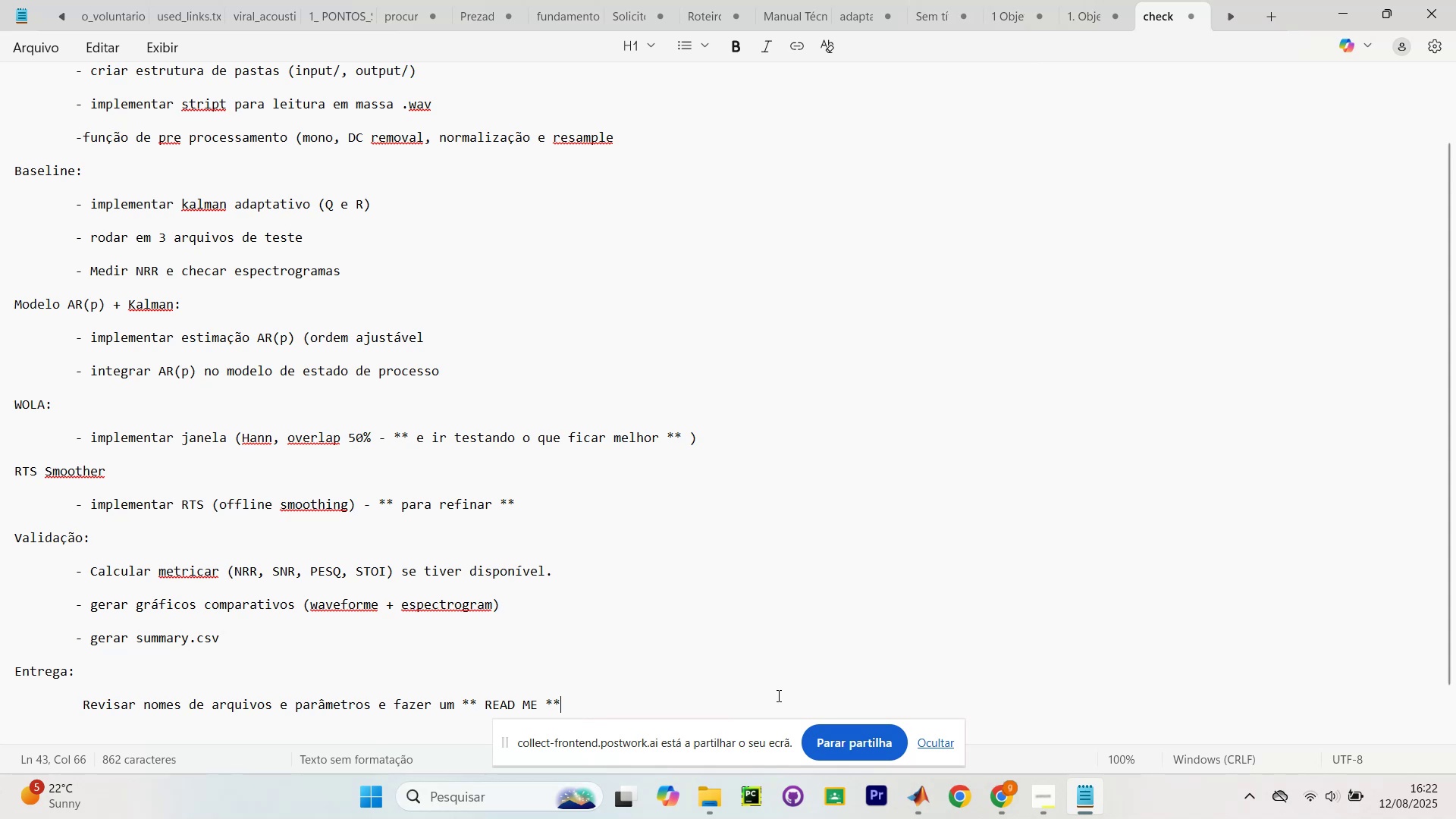 
key(Enter)
 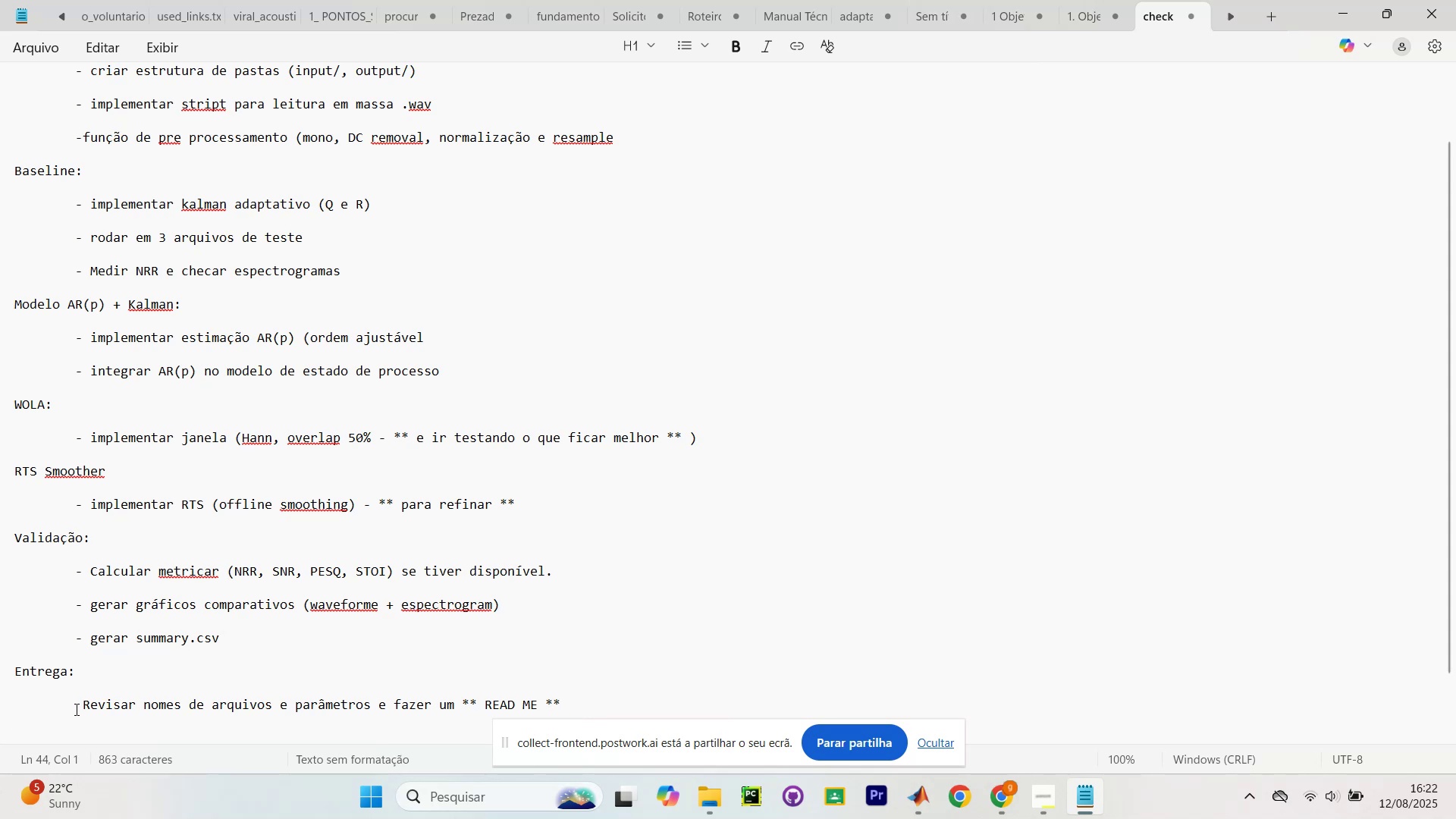 
left_click([74, 707])
 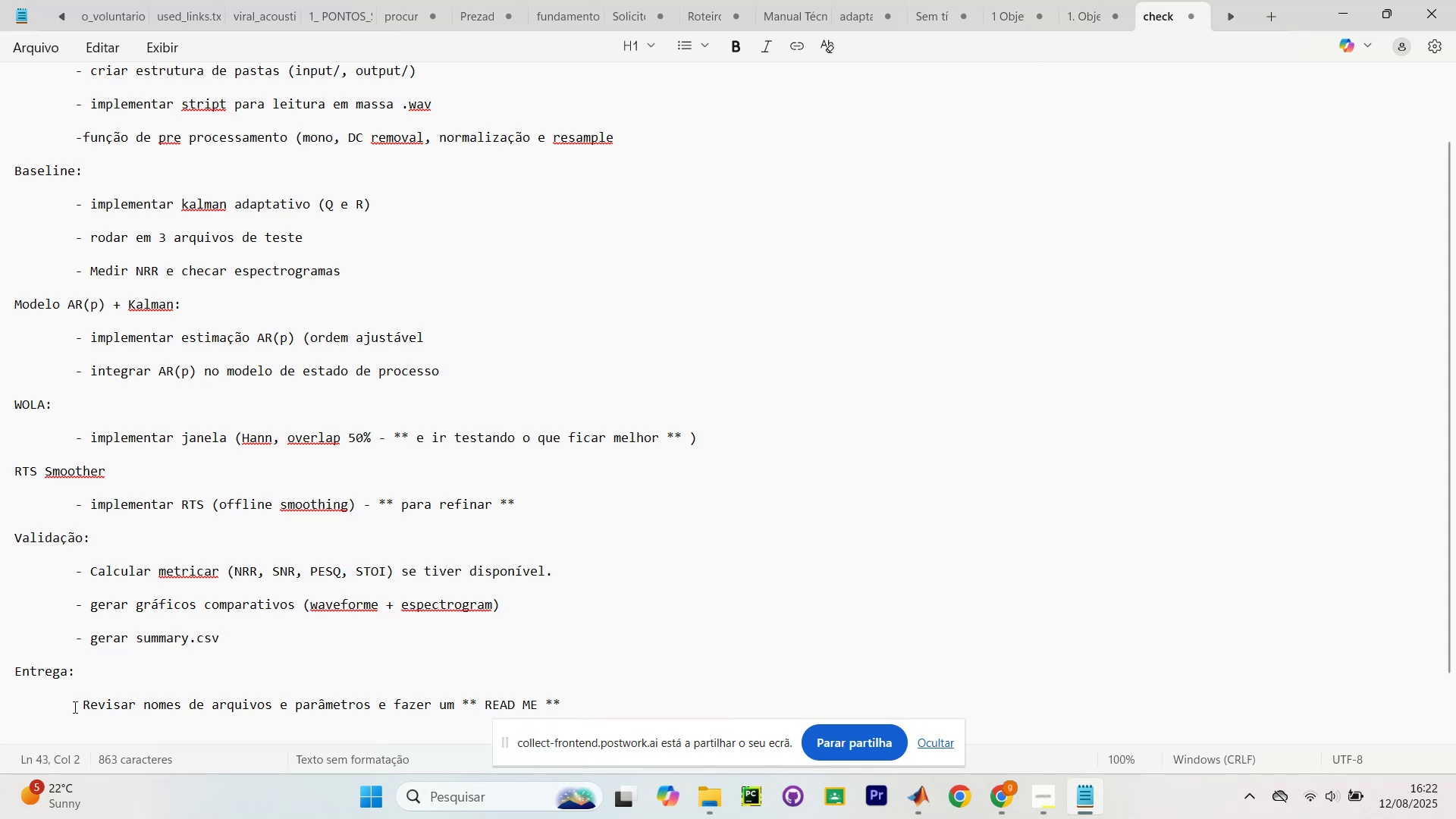 
key(Minus)
 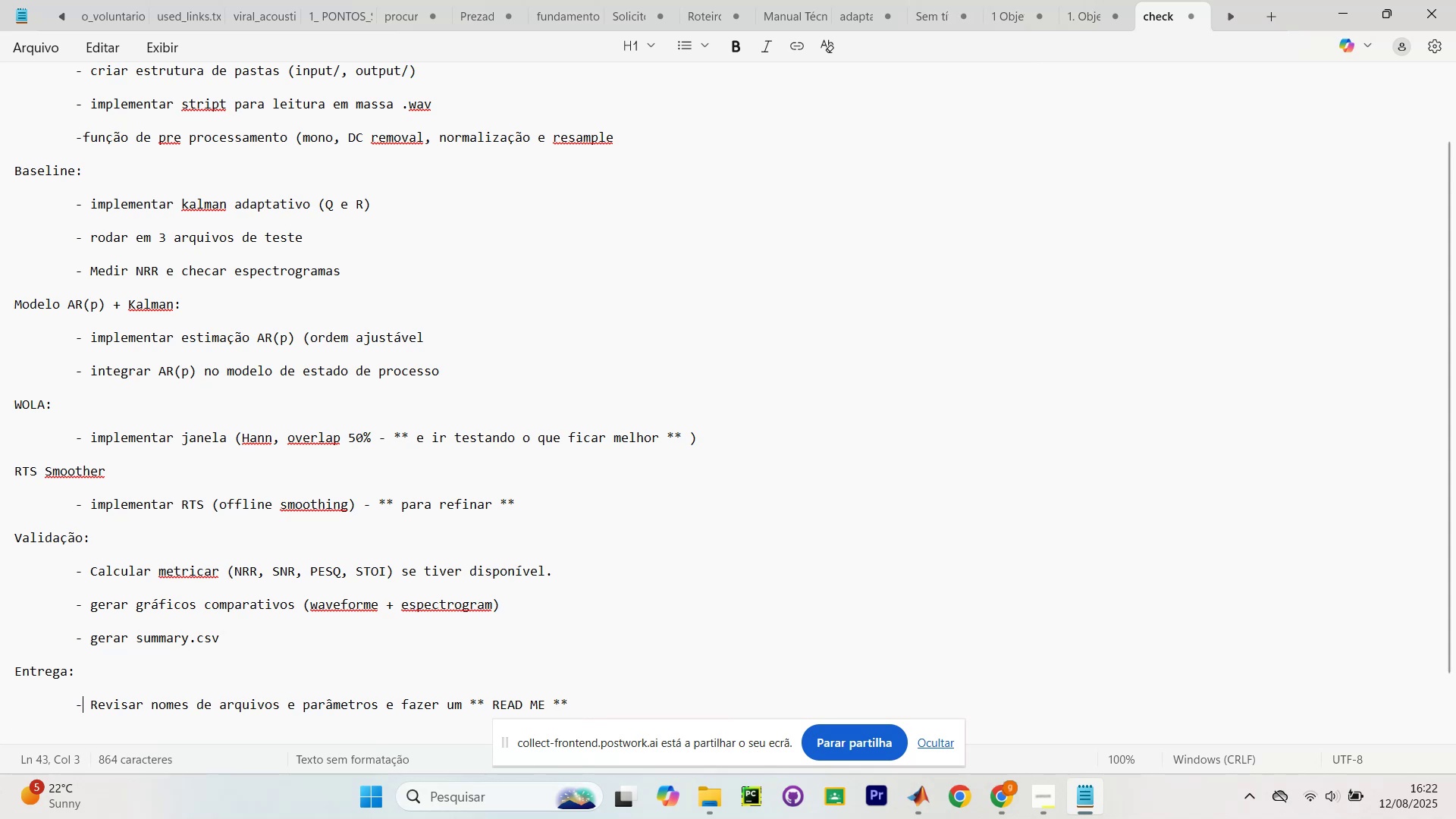 
key(Space)
 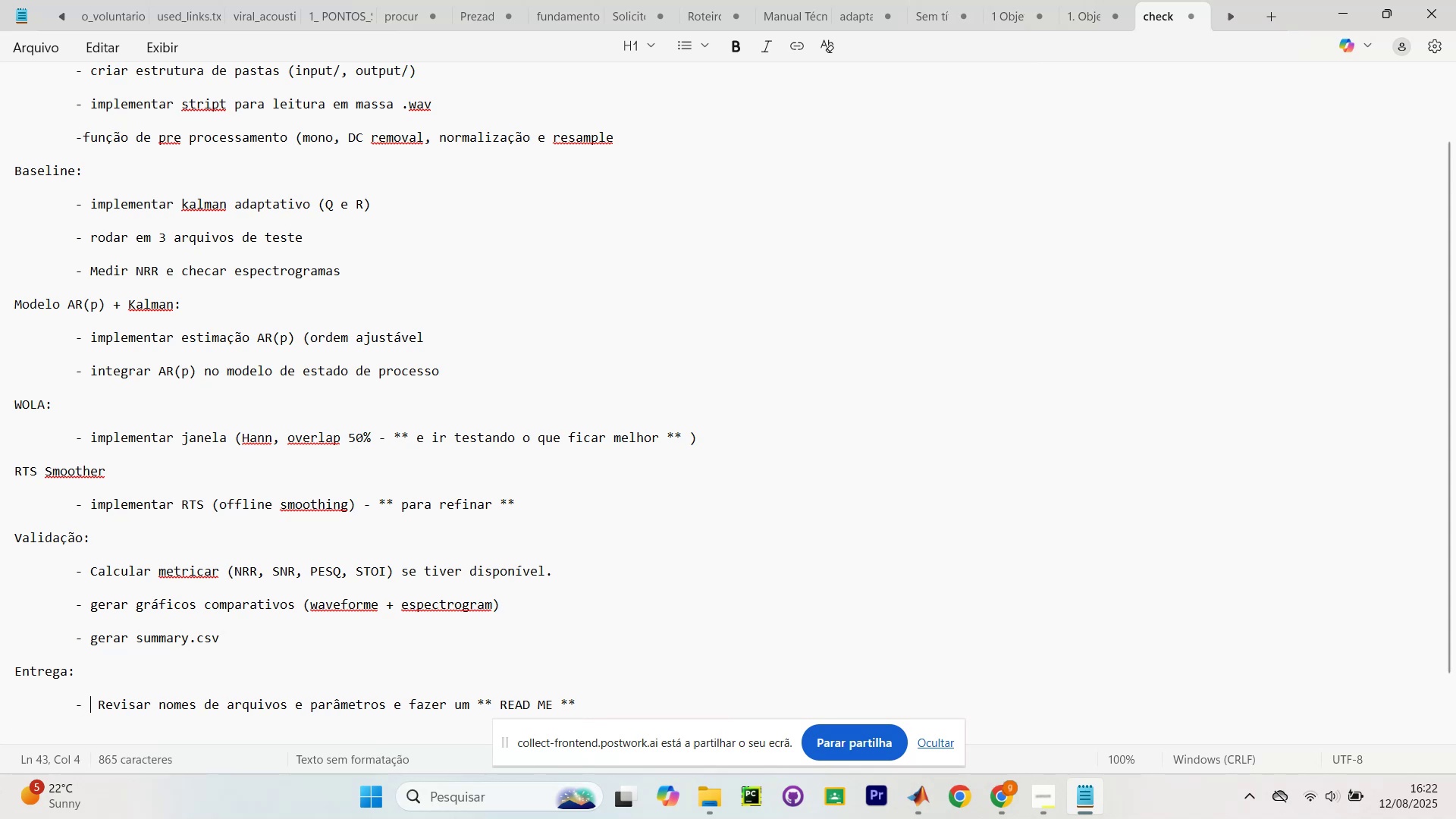 
key(Backspace)
 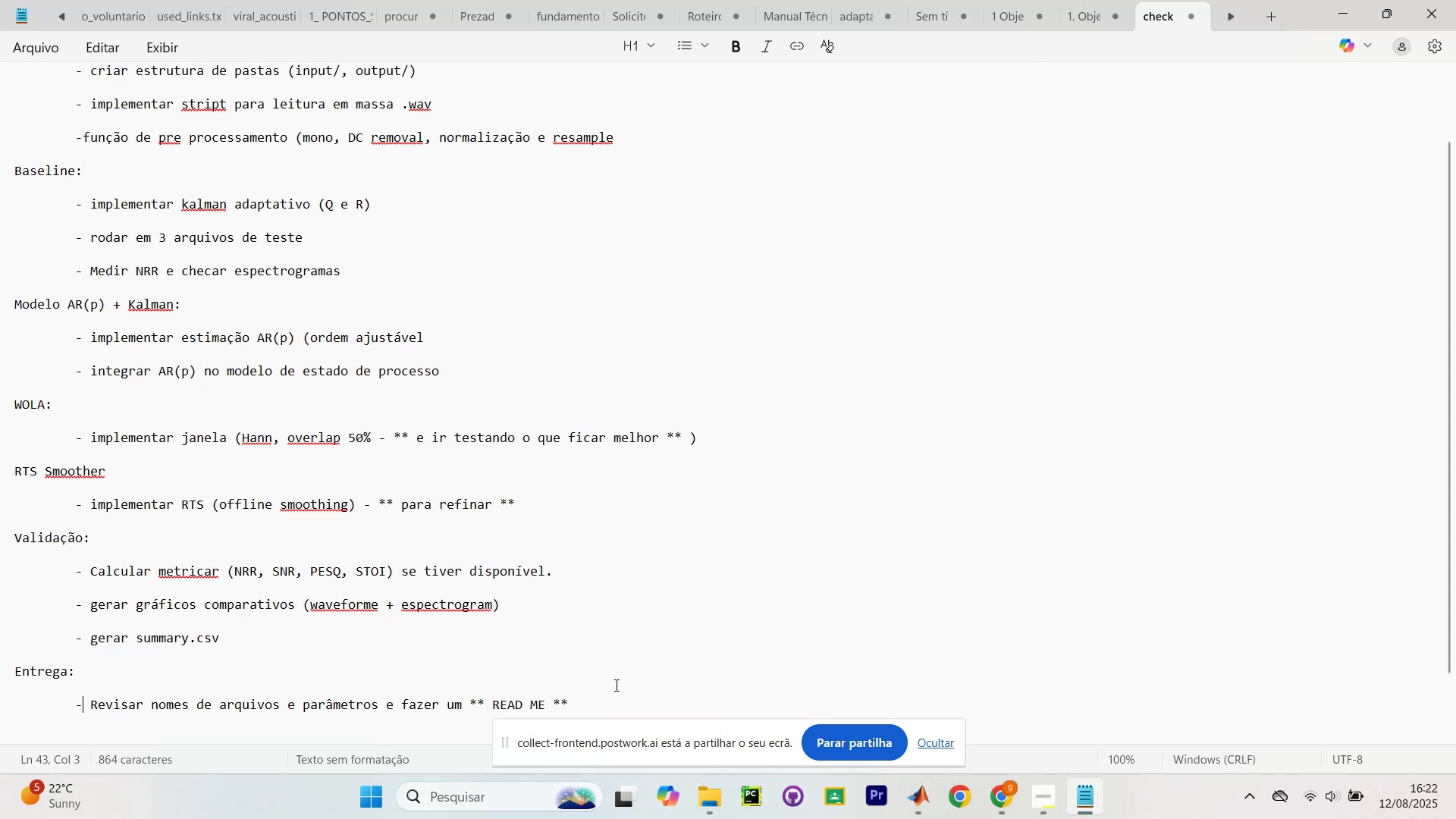 
key(Enter)
 